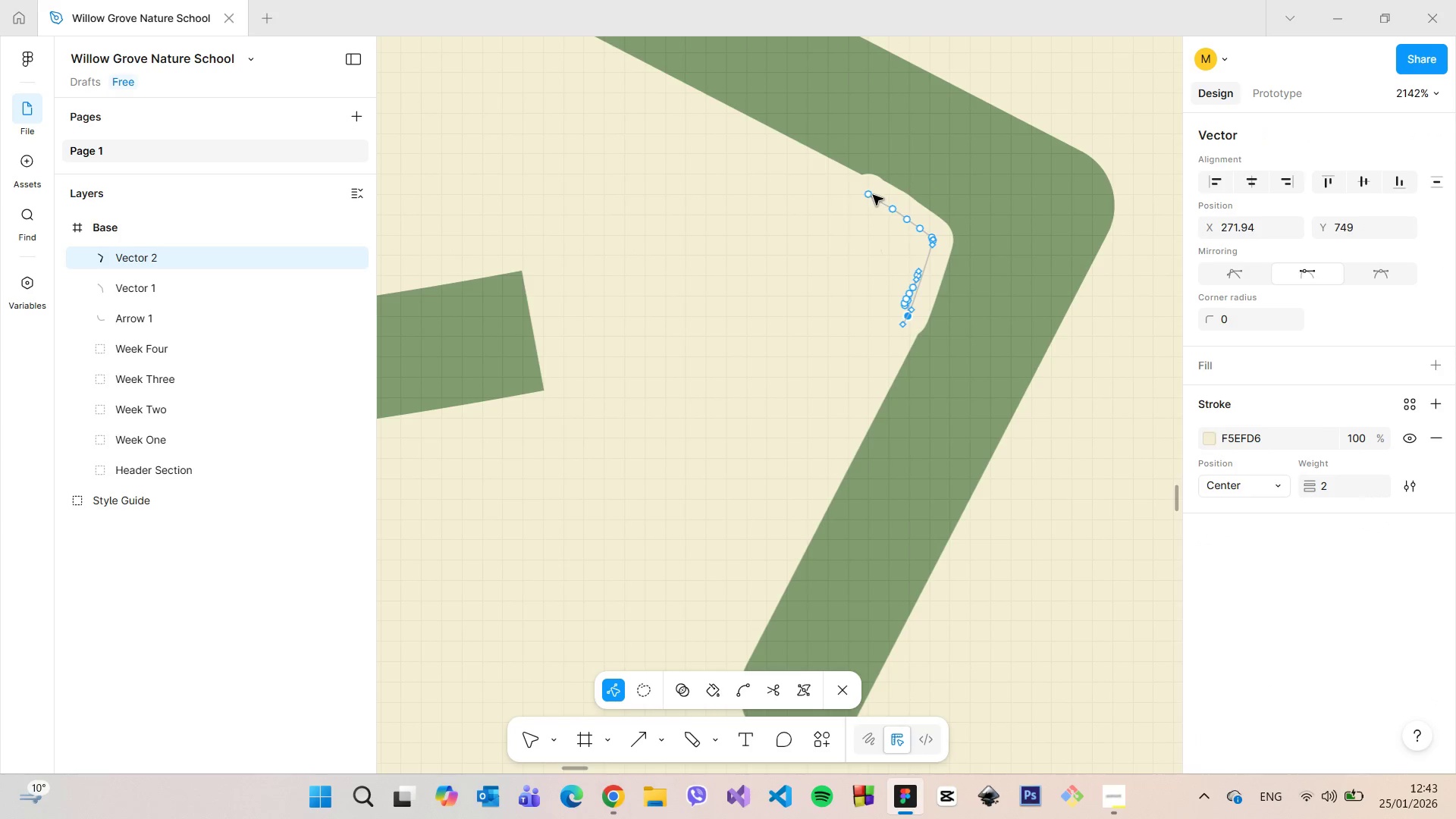 
left_click_drag(start_coordinate=[871, 195], to_coordinate=[821, 177])
 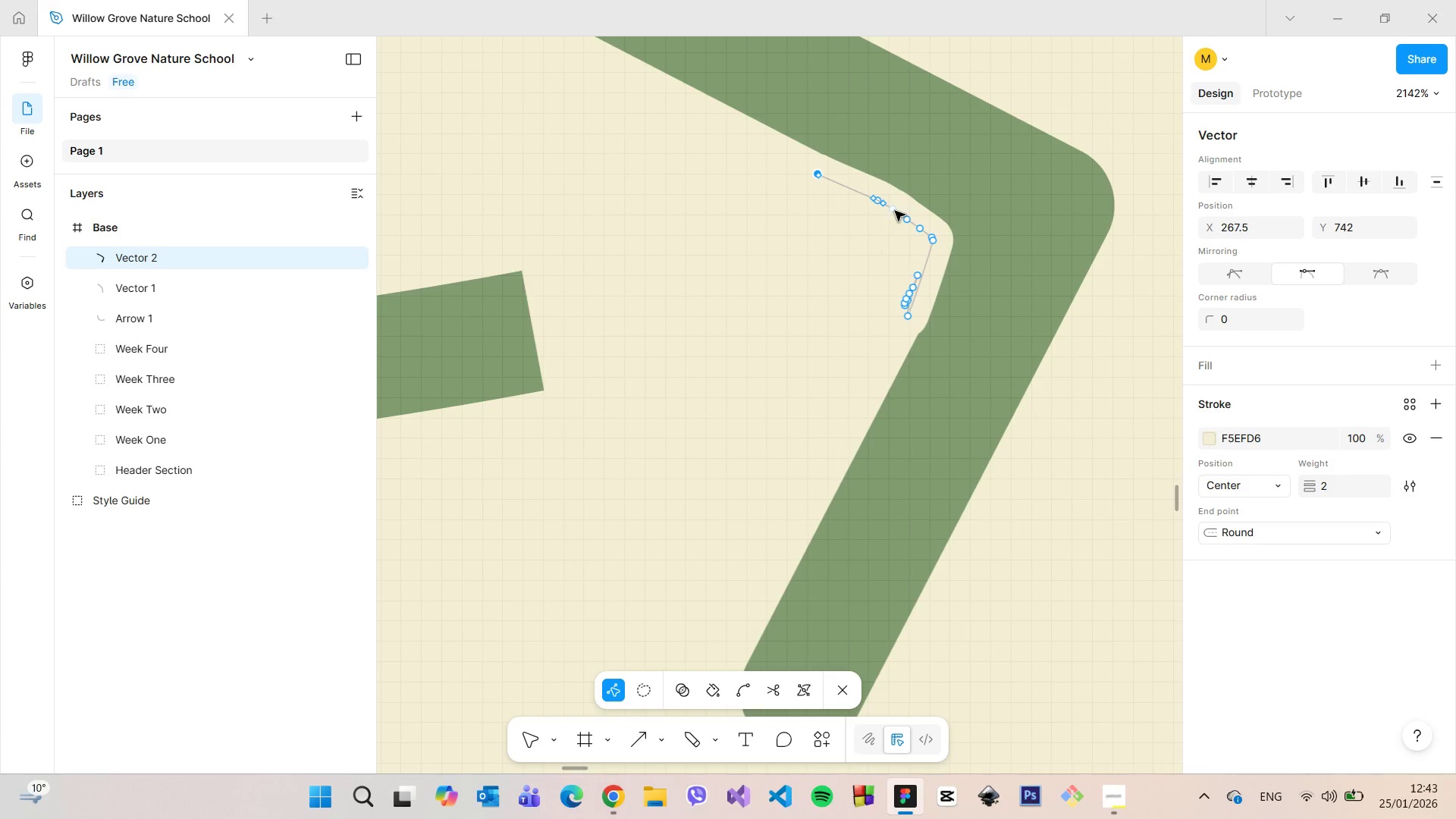 
left_click_drag(start_coordinate=[895, 211], to_coordinate=[854, 188])
 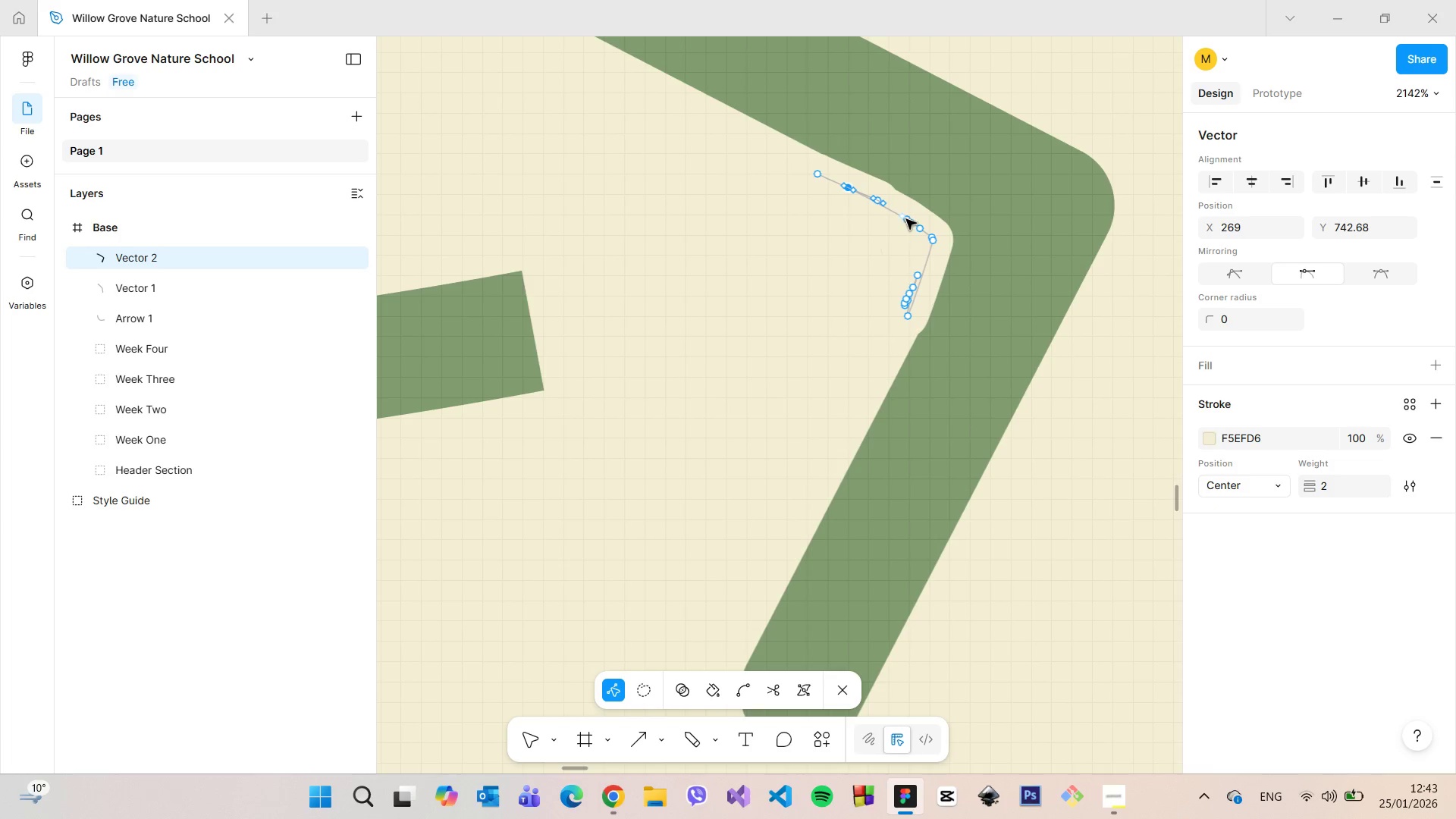 
left_click_drag(start_coordinate=[907, 219], to_coordinate=[896, 215])
 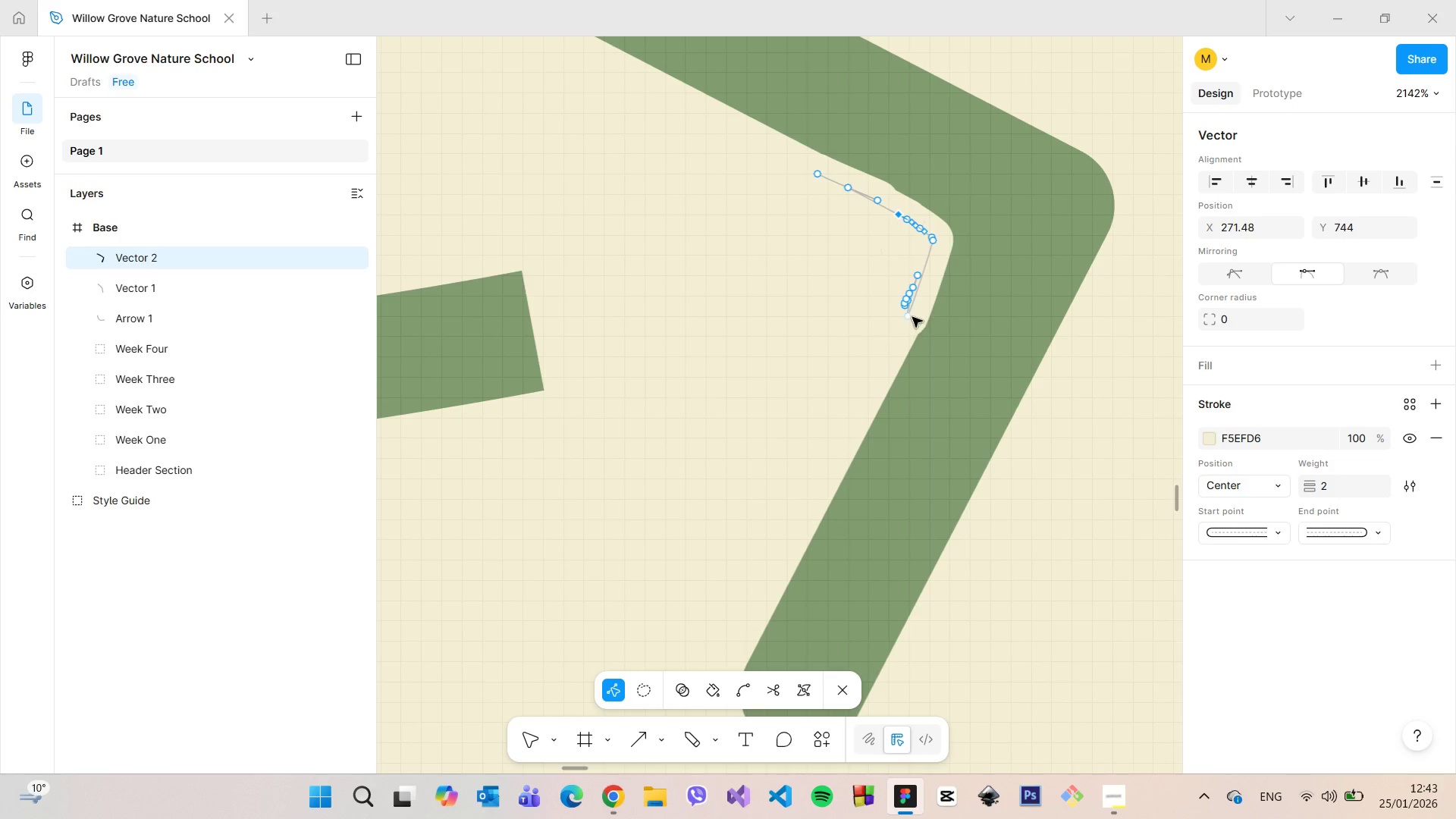 
left_click_drag(start_coordinate=[910, 314], to_coordinate=[918, 293])
 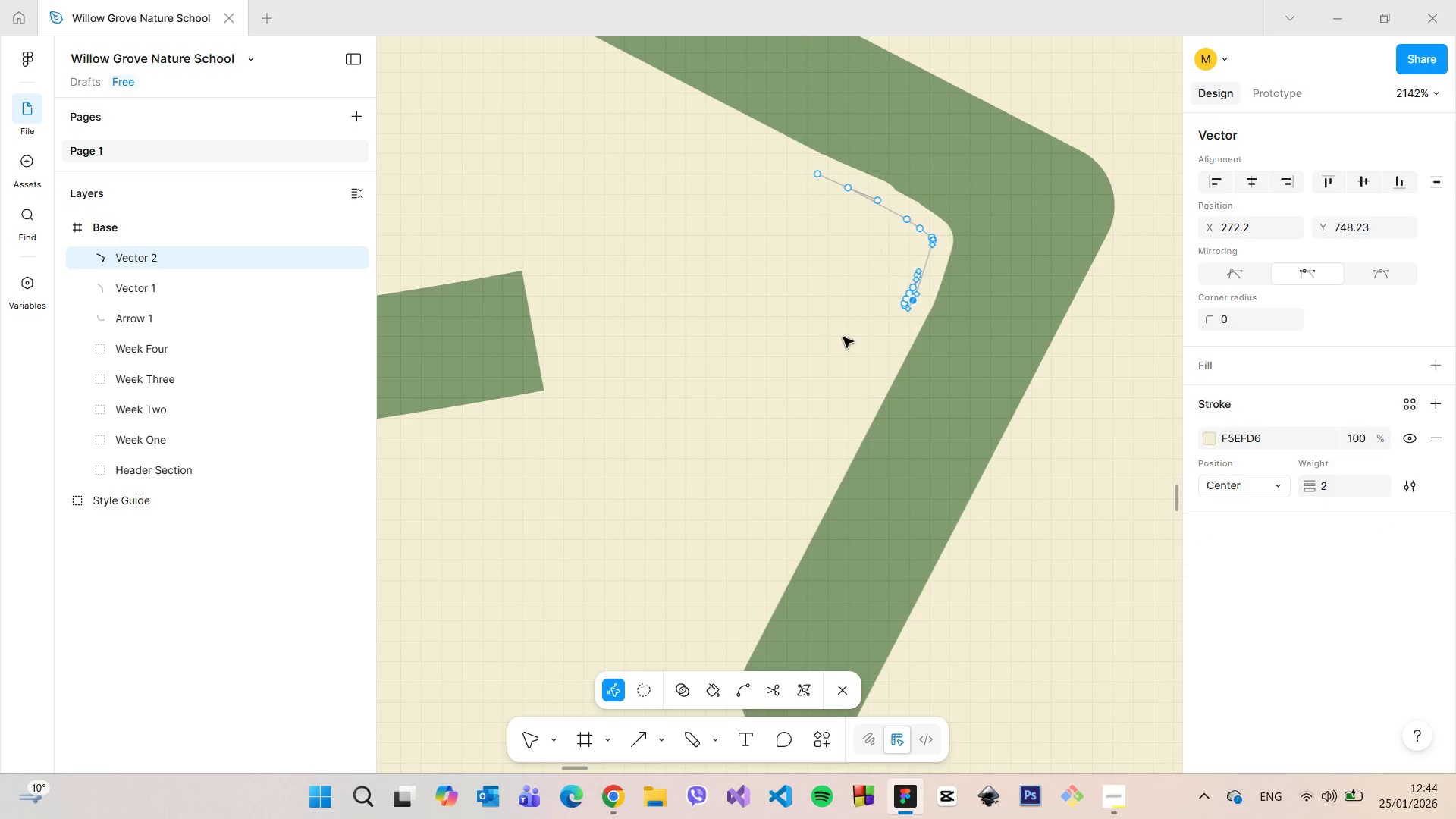 
left_click([843, 337])
 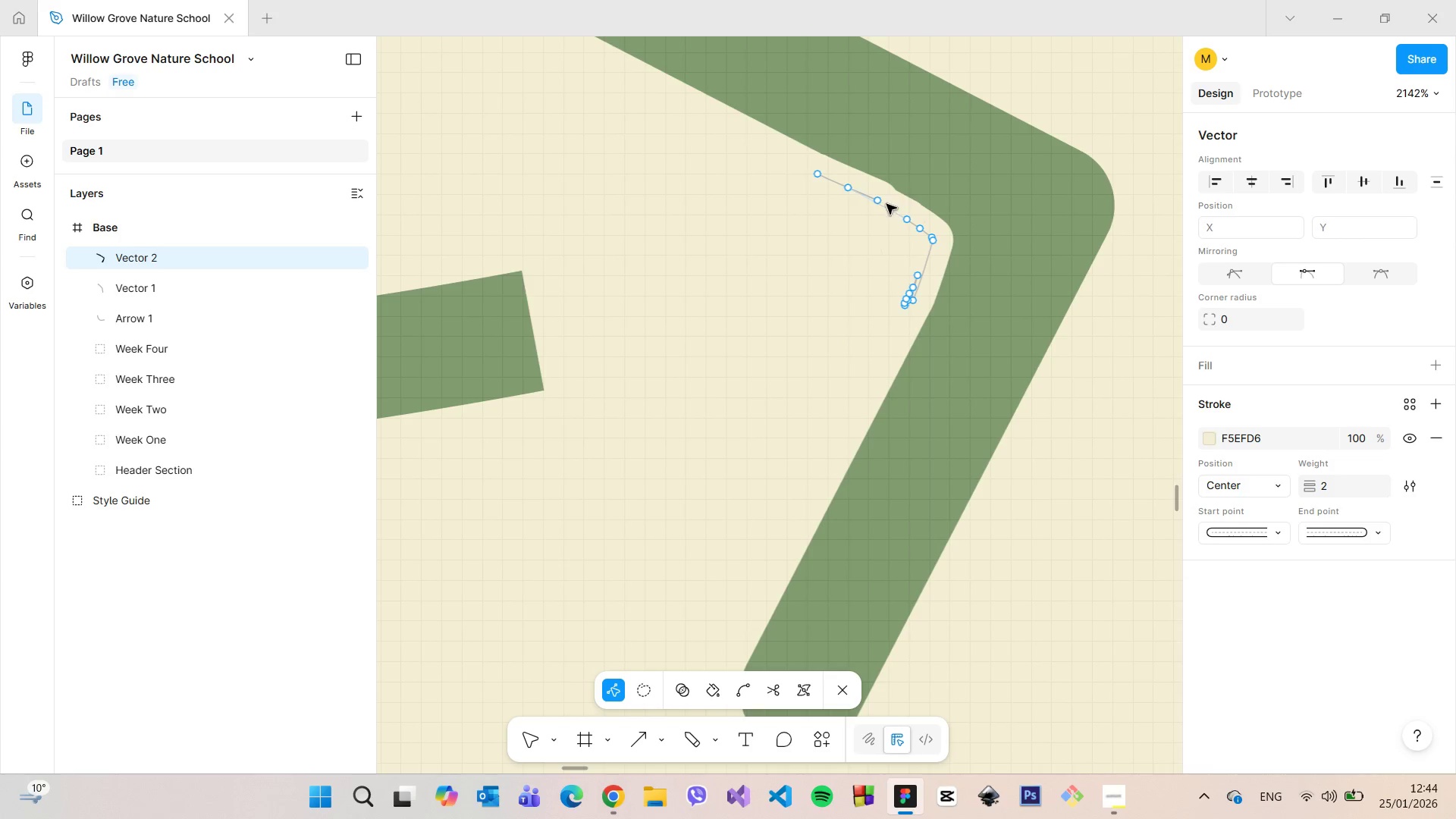 
left_click_drag(start_coordinate=[877, 202], to_coordinate=[882, 206])
 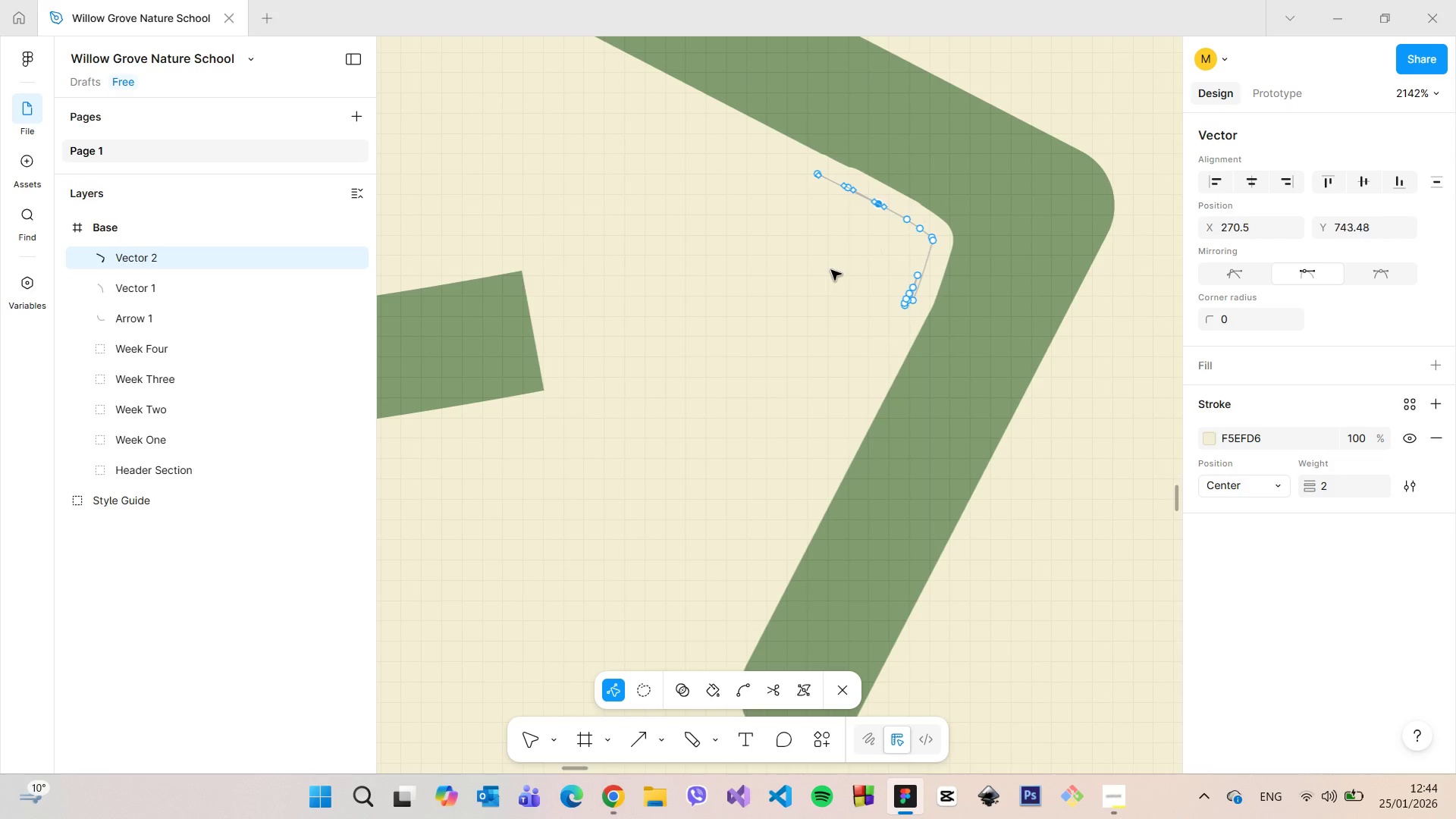 
left_click([831, 270])
 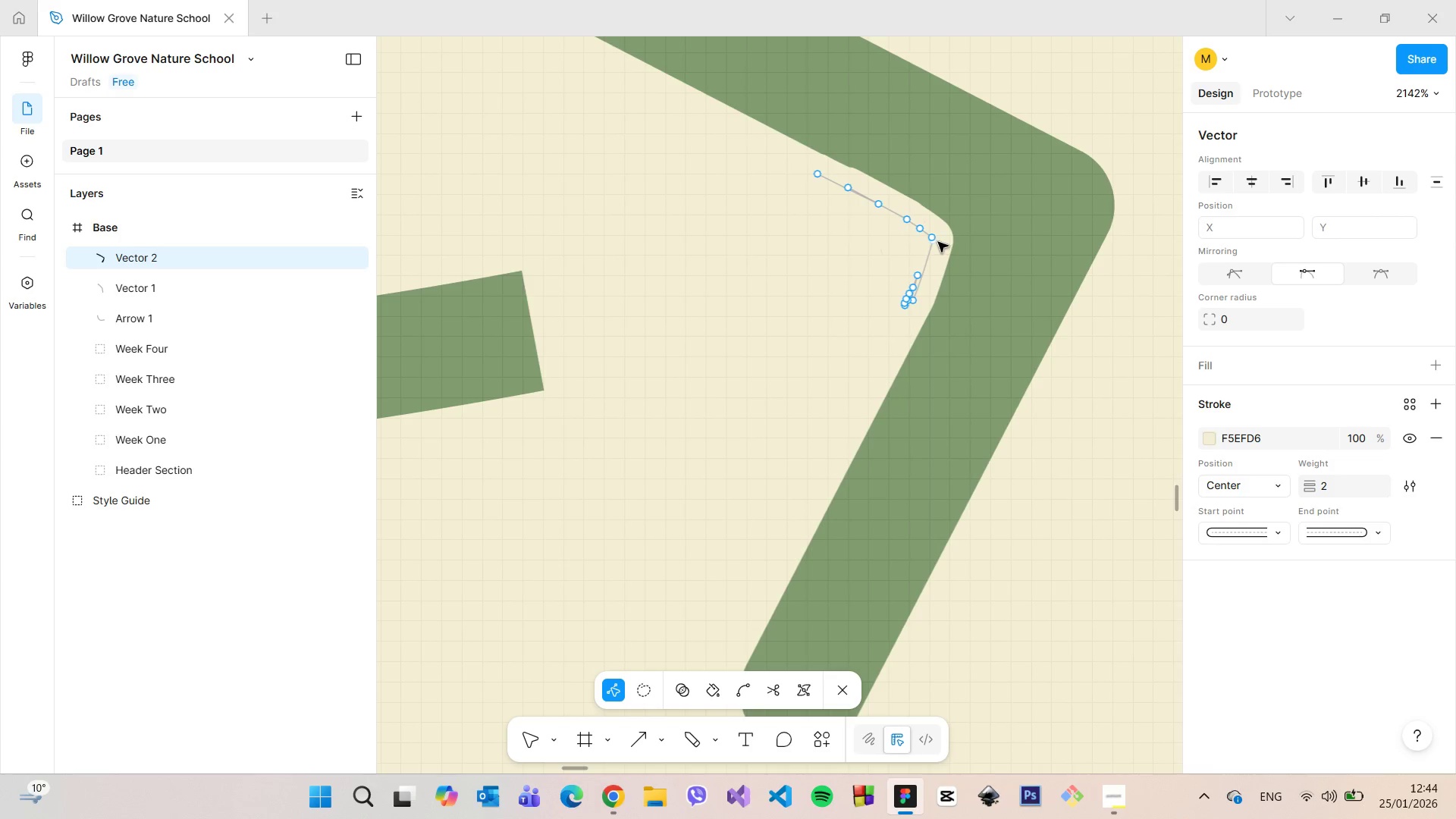 
left_click_drag(start_coordinate=[935, 238], to_coordinate=[937, 245])
 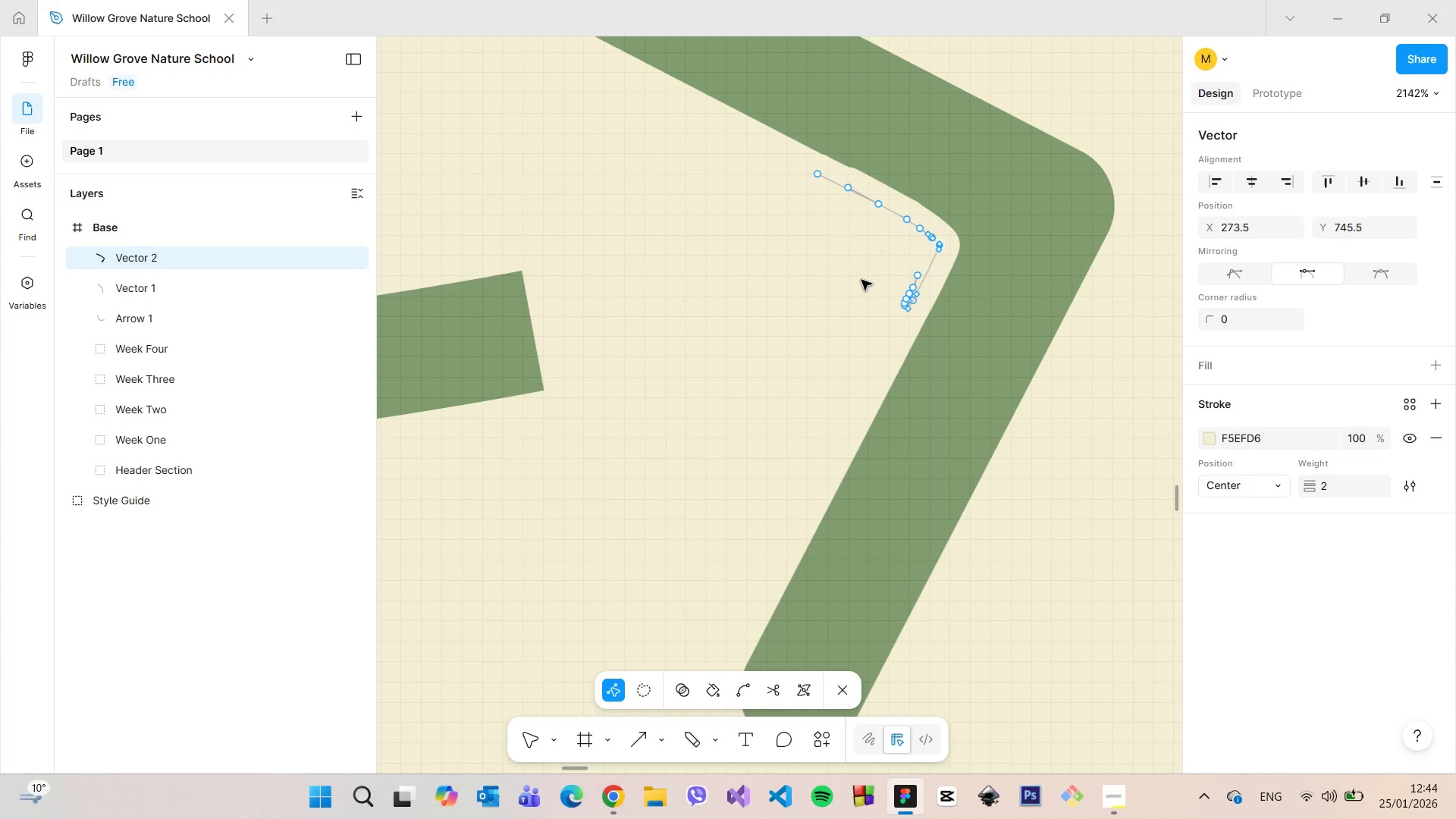 
left_click([861, 280])
 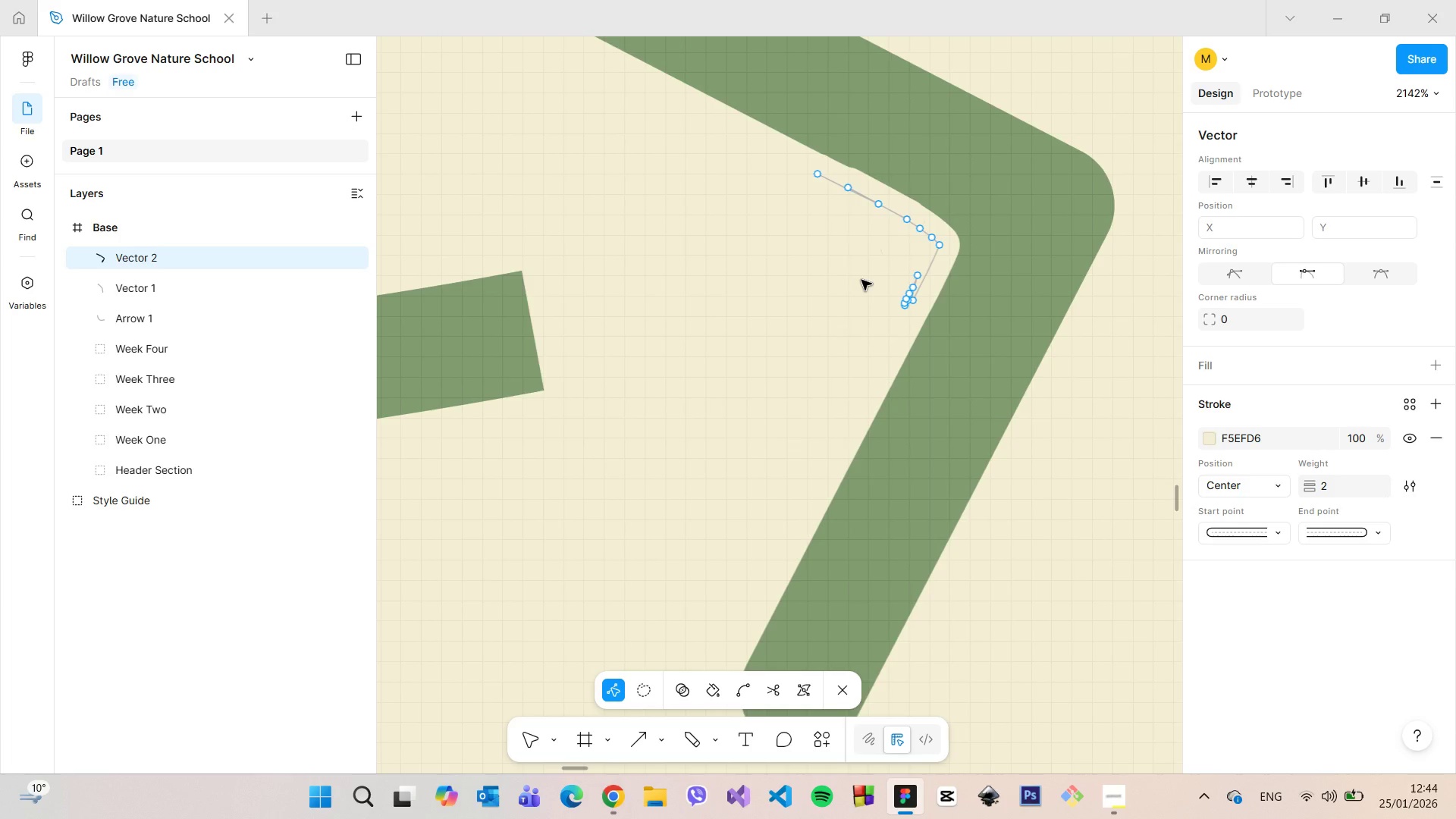 
scroll: coordinate [861, 280], scroll_direction: down, amount: 8.0
 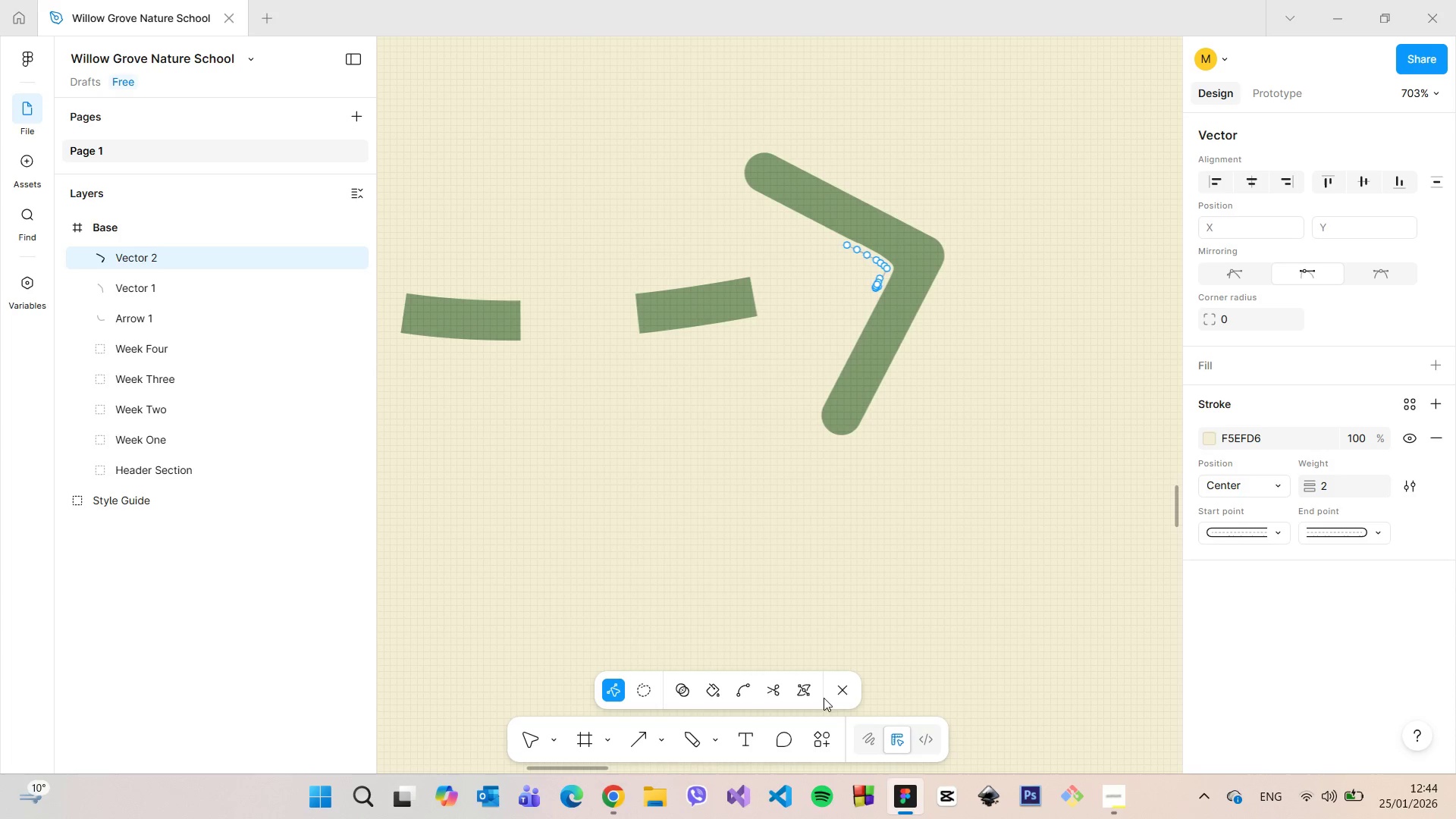 
left_click([839, 687])
 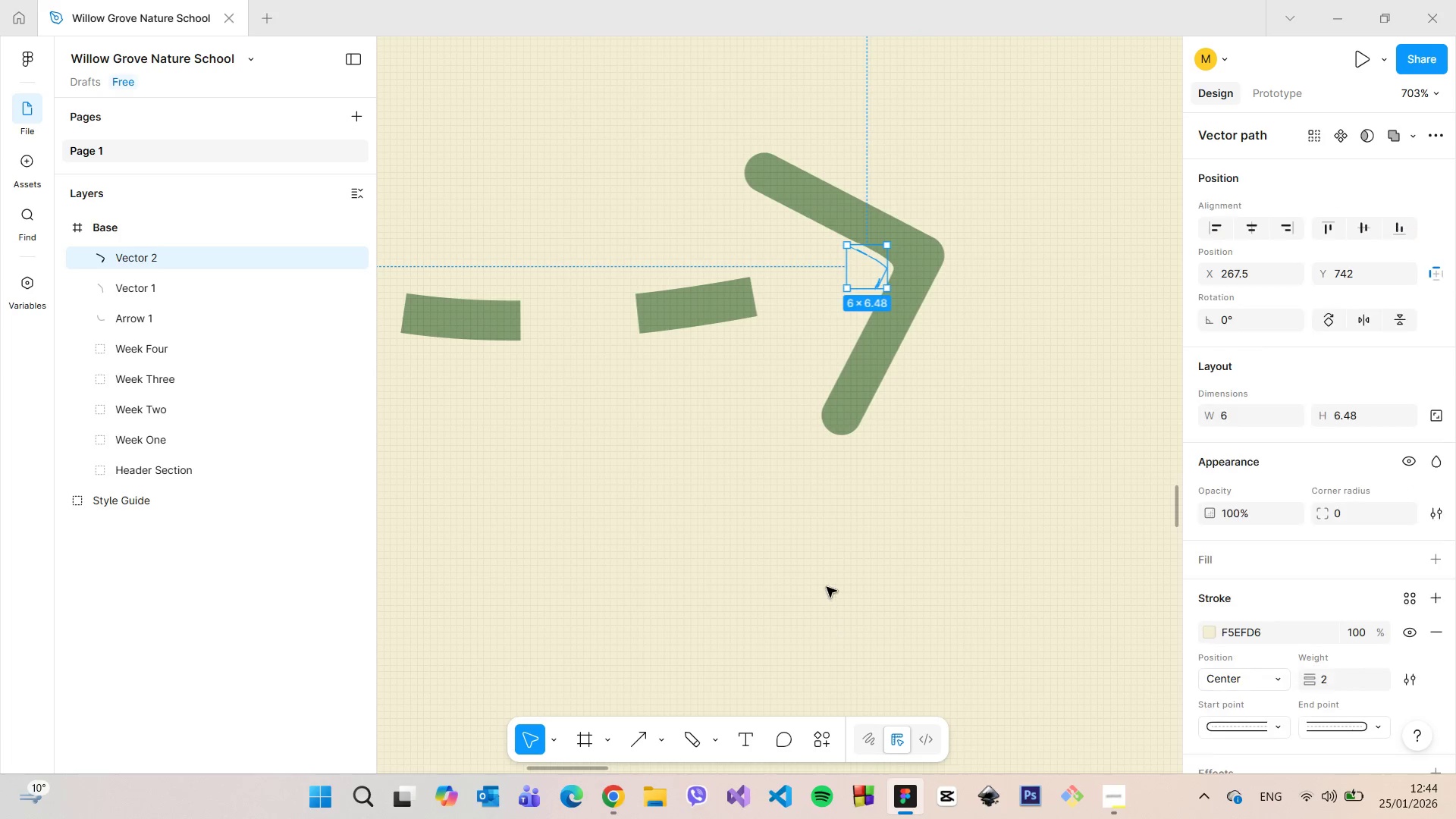 
left_click([827, 587])
 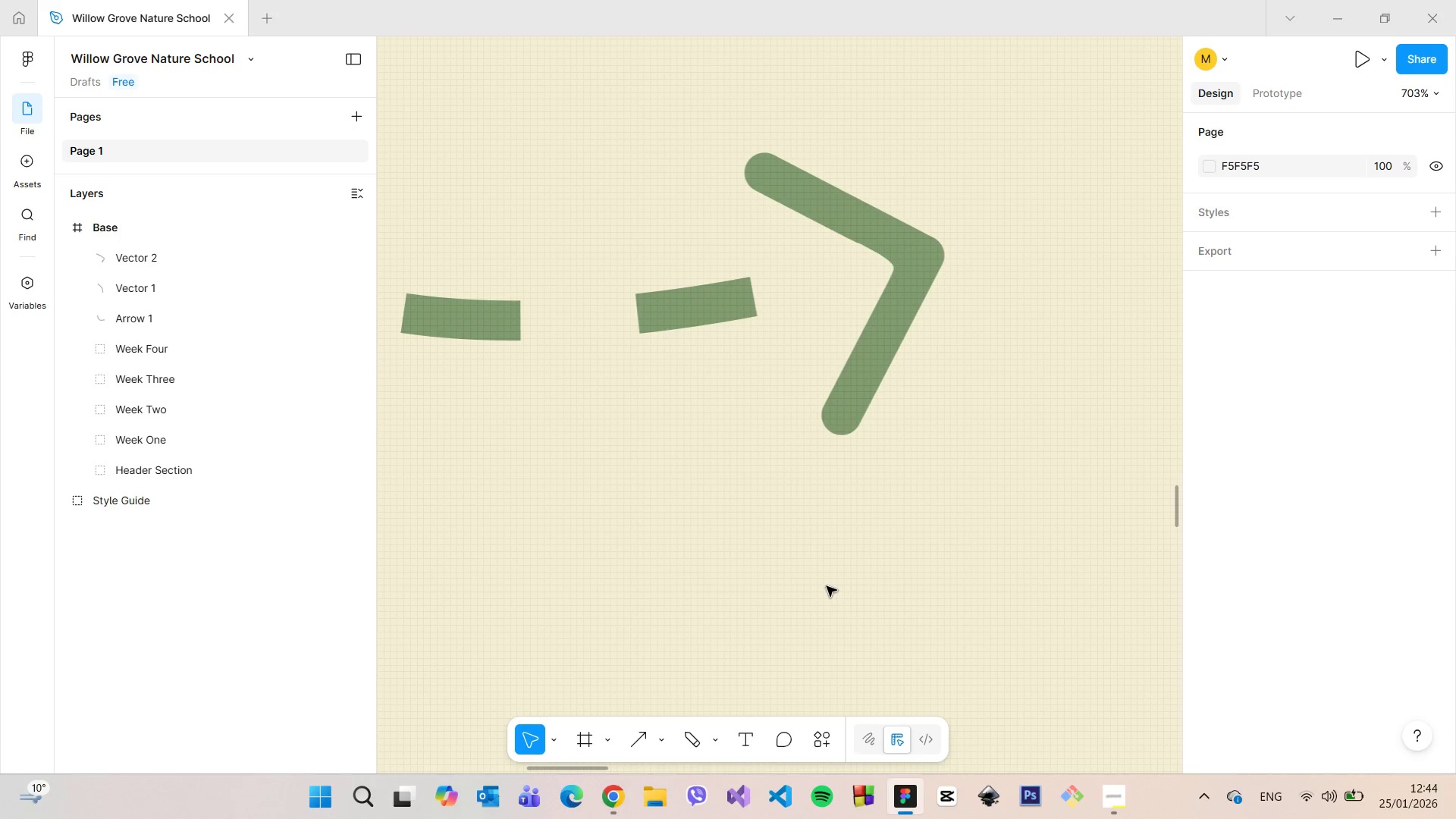 
scroll: coordinate [817, 677], scroll_direction: down, amount: 20.0
 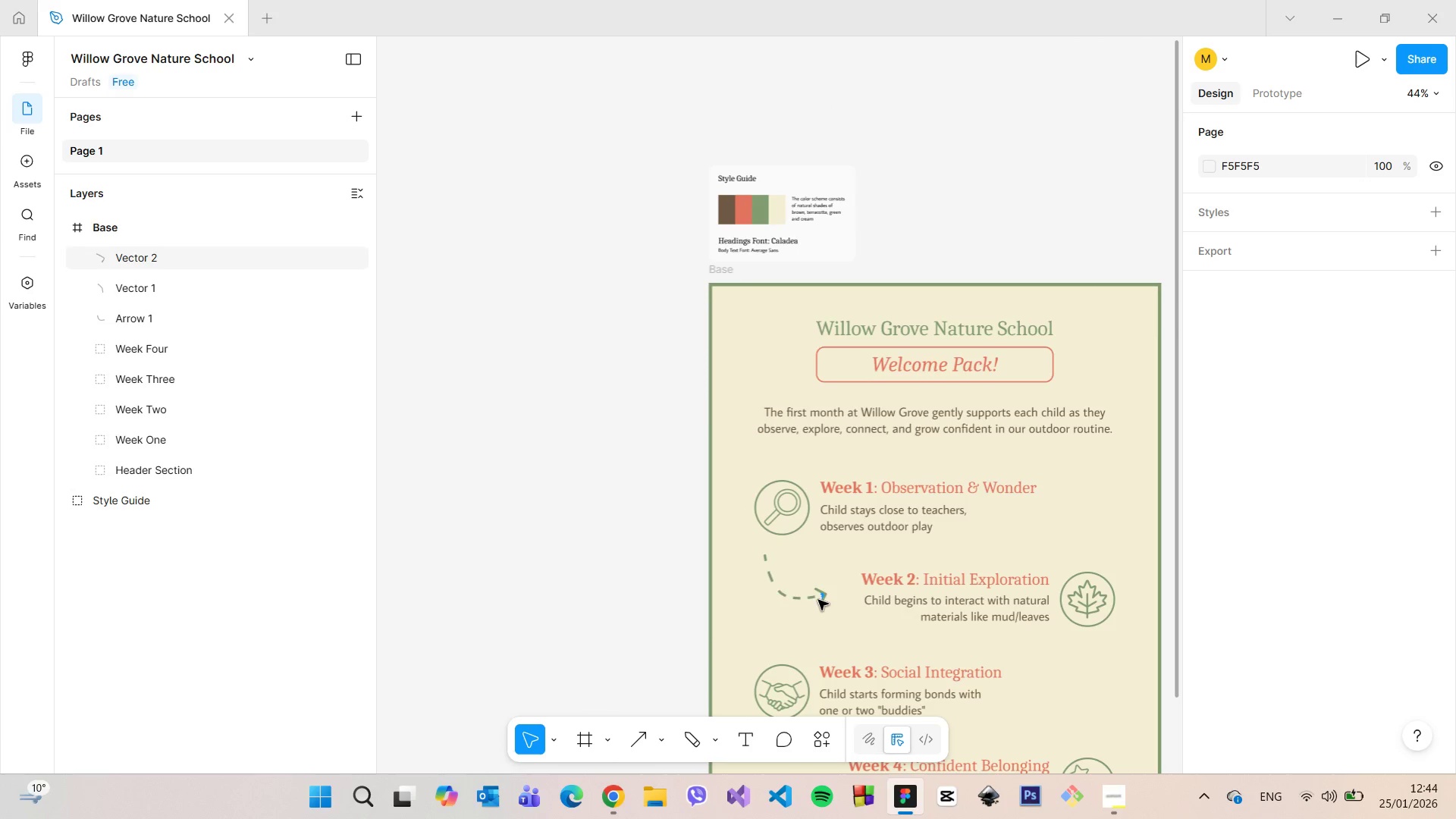 
left_click([817, 600])
 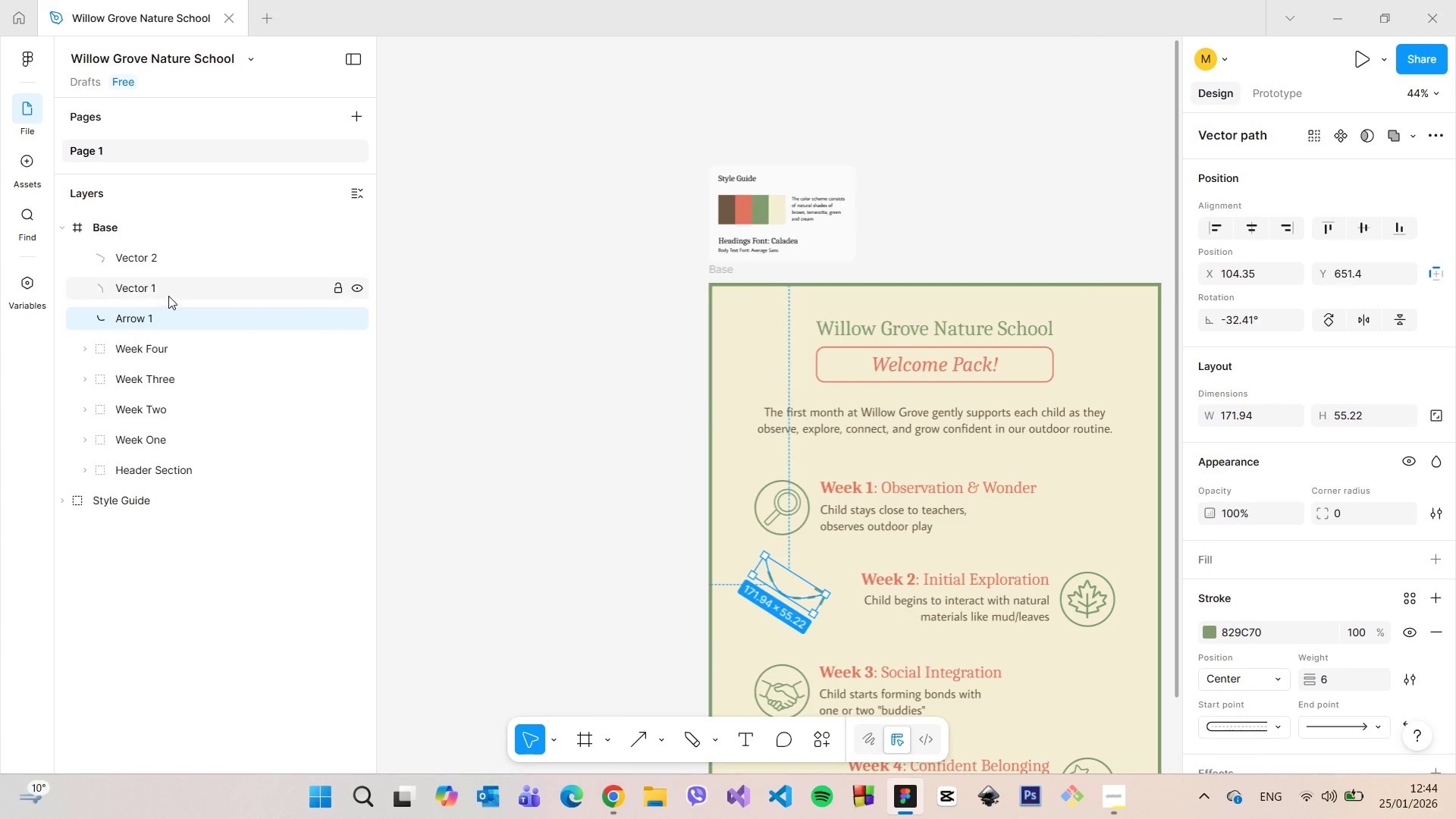 
wait(5.52)
 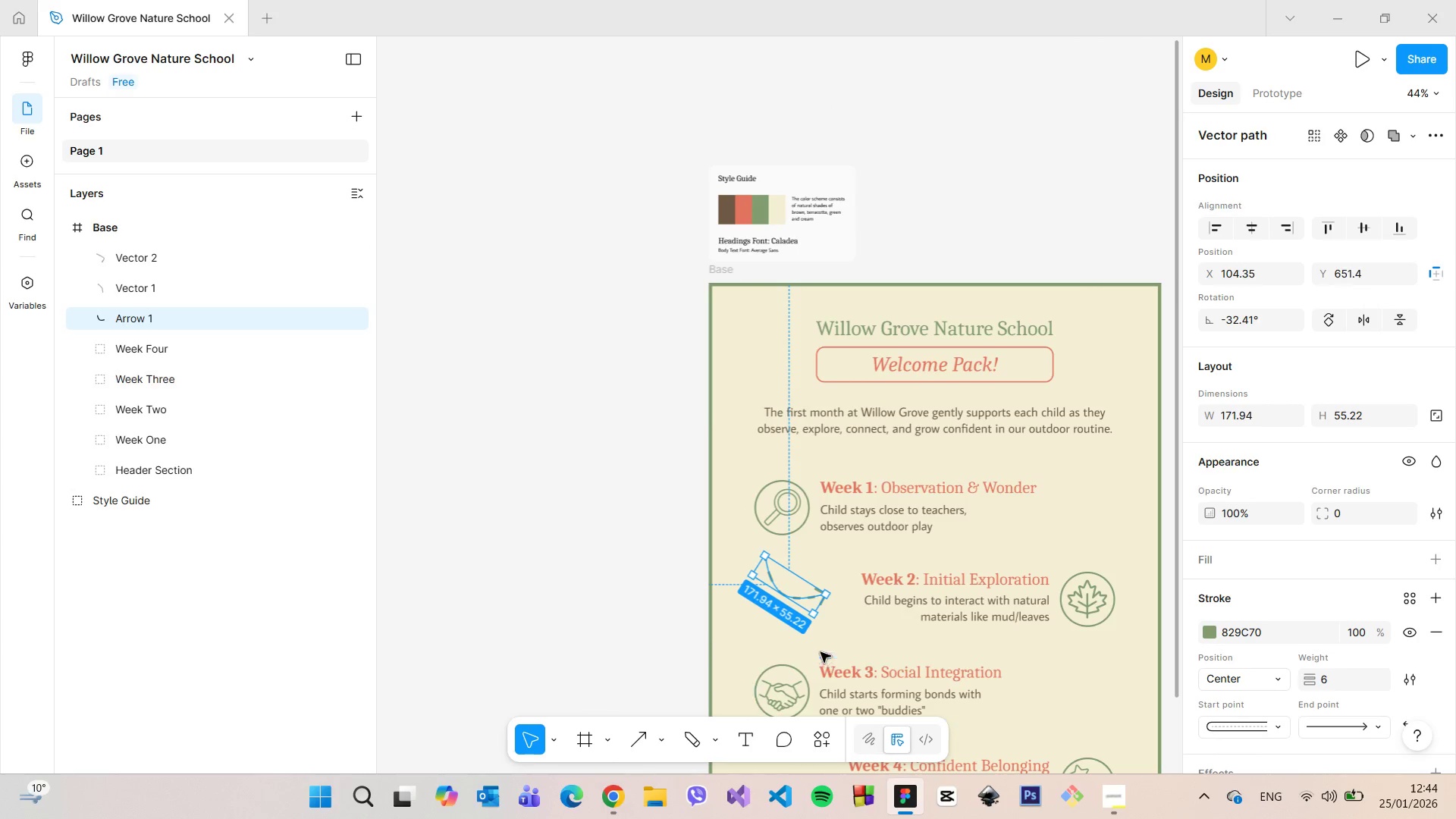 
hold_key(key=ShiftLeft, duration=0.8)
left_click([168, 252])
 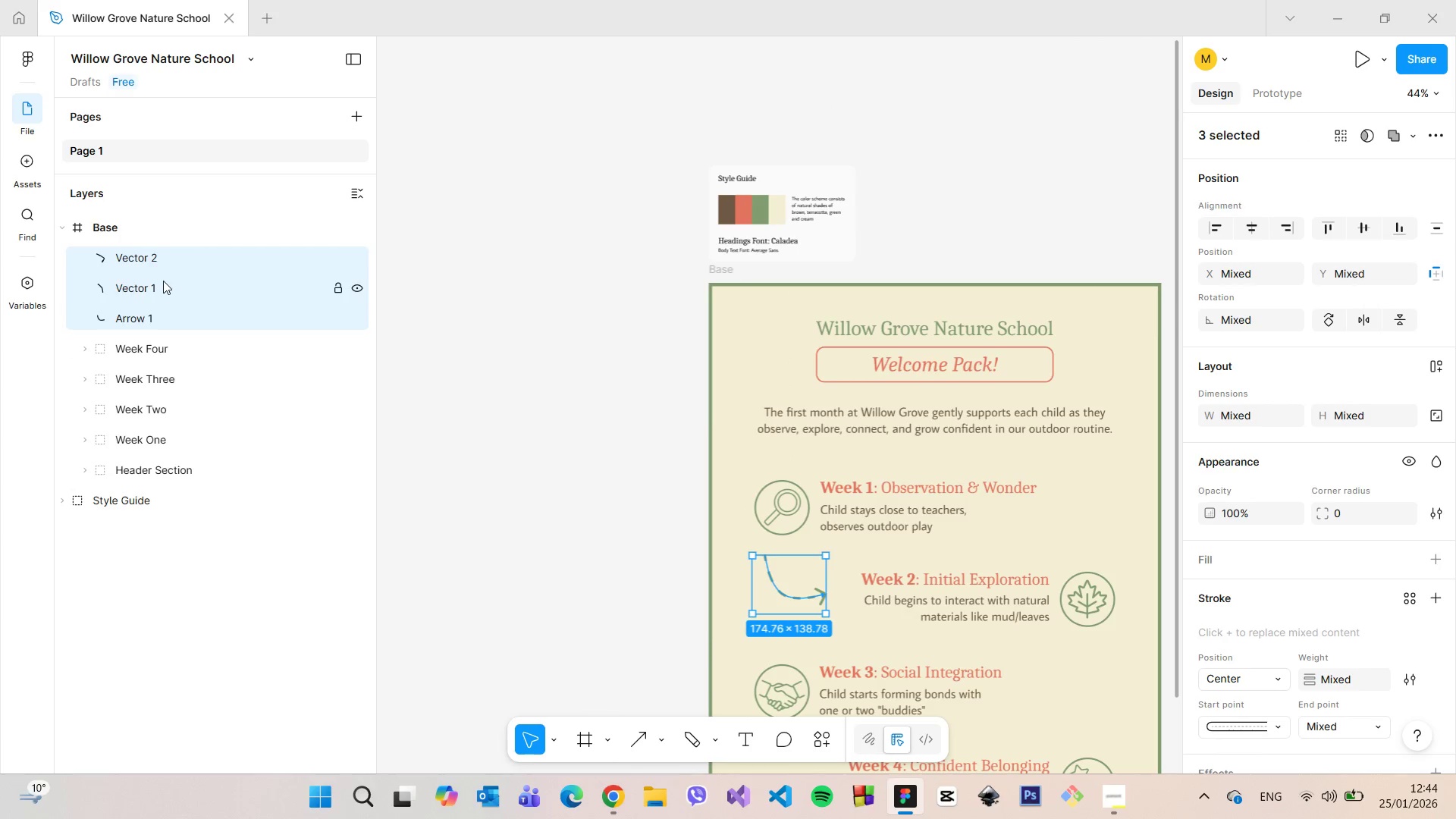 
right_click([163, 281])
 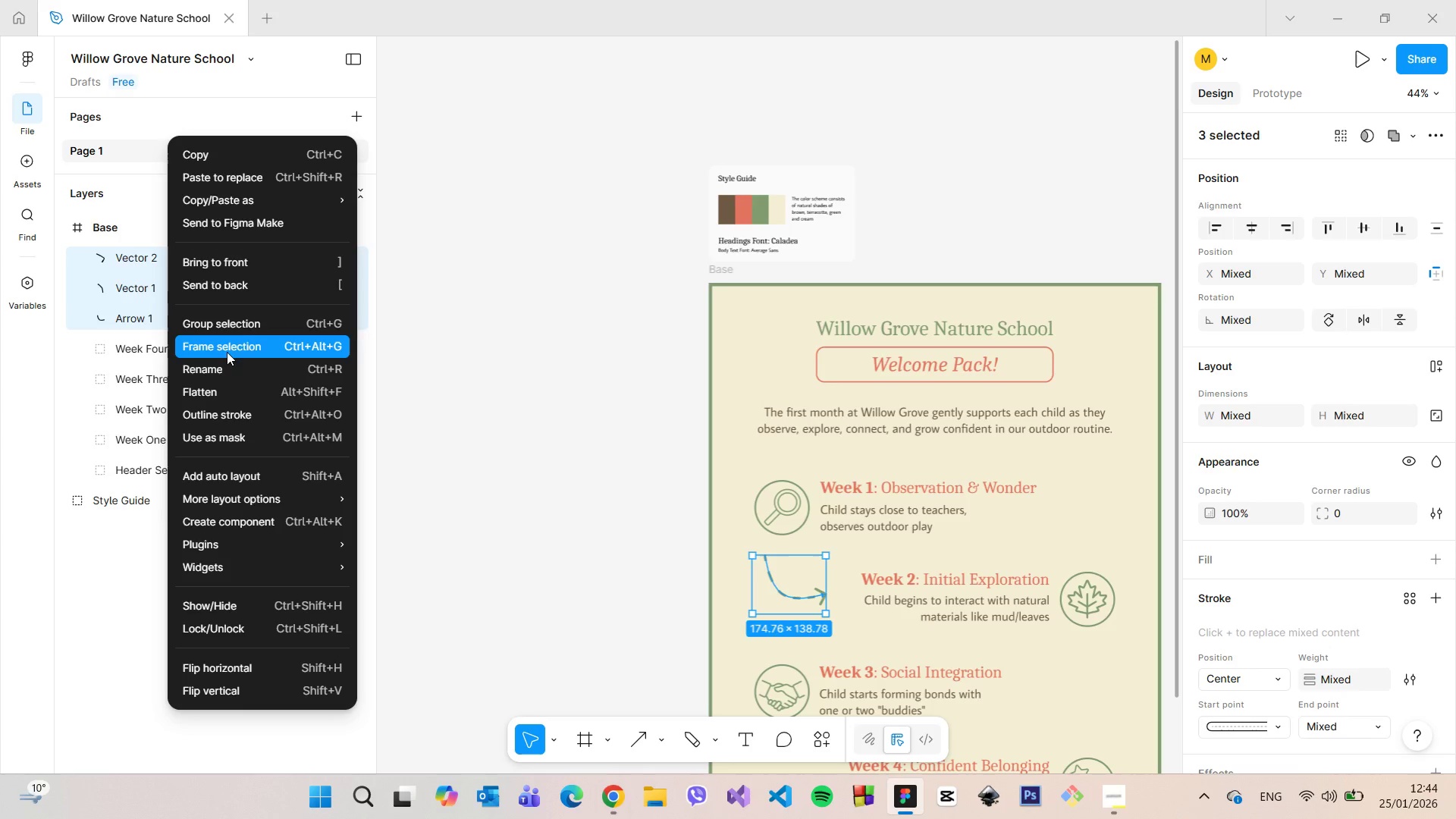 
left_click([228, 325])
 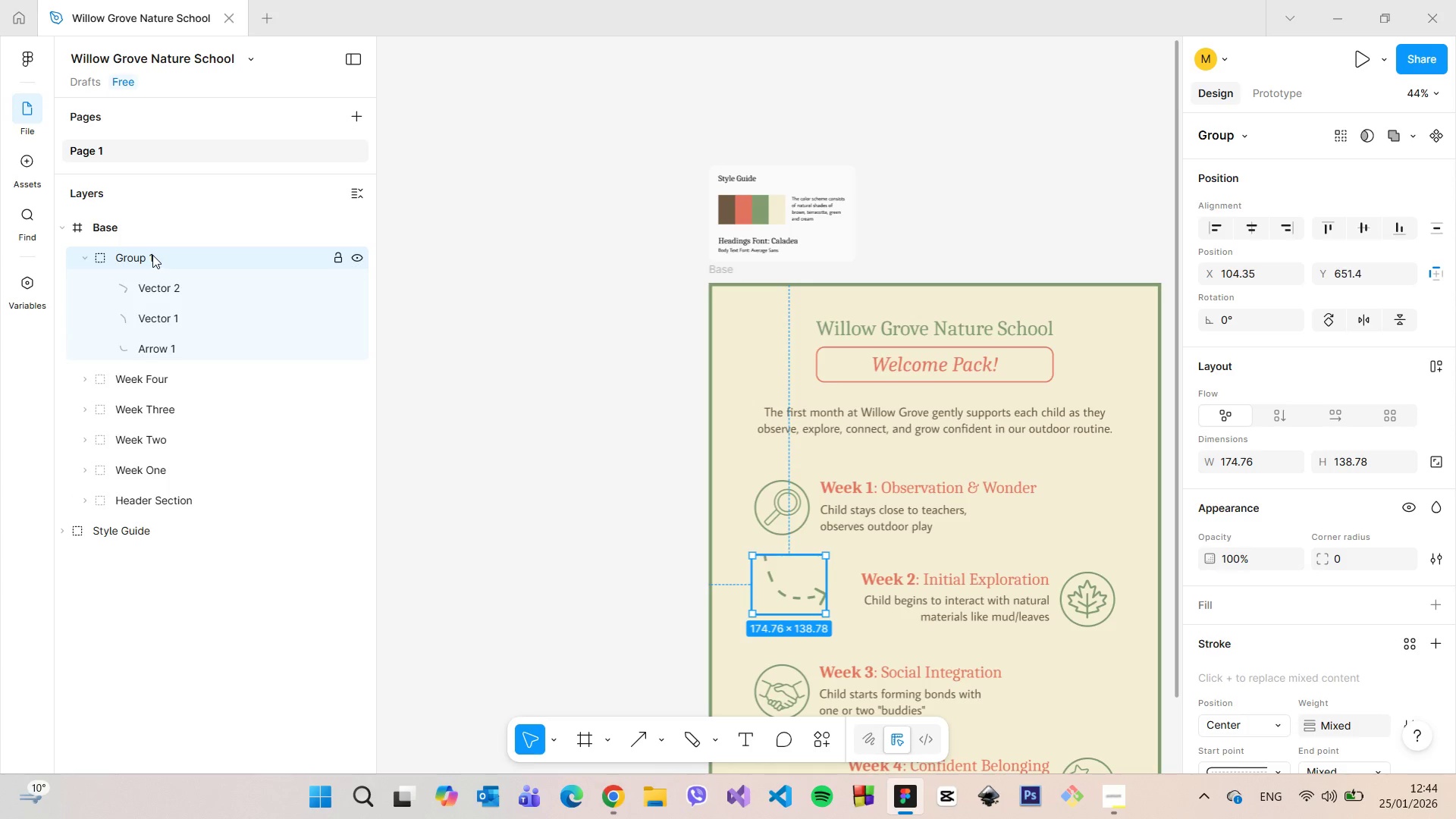 
double_click([152, 255])
 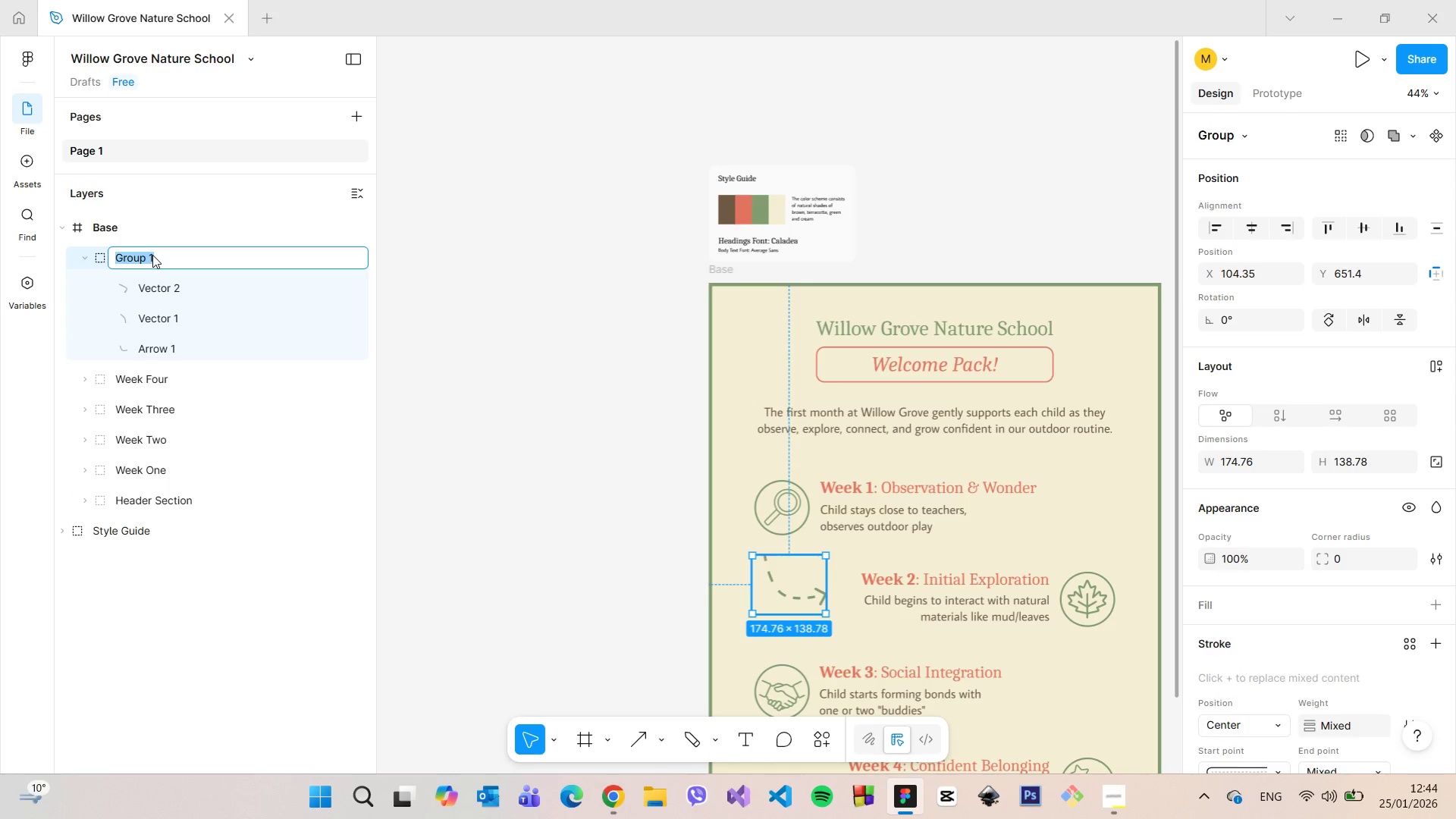 
type(Arrow)
 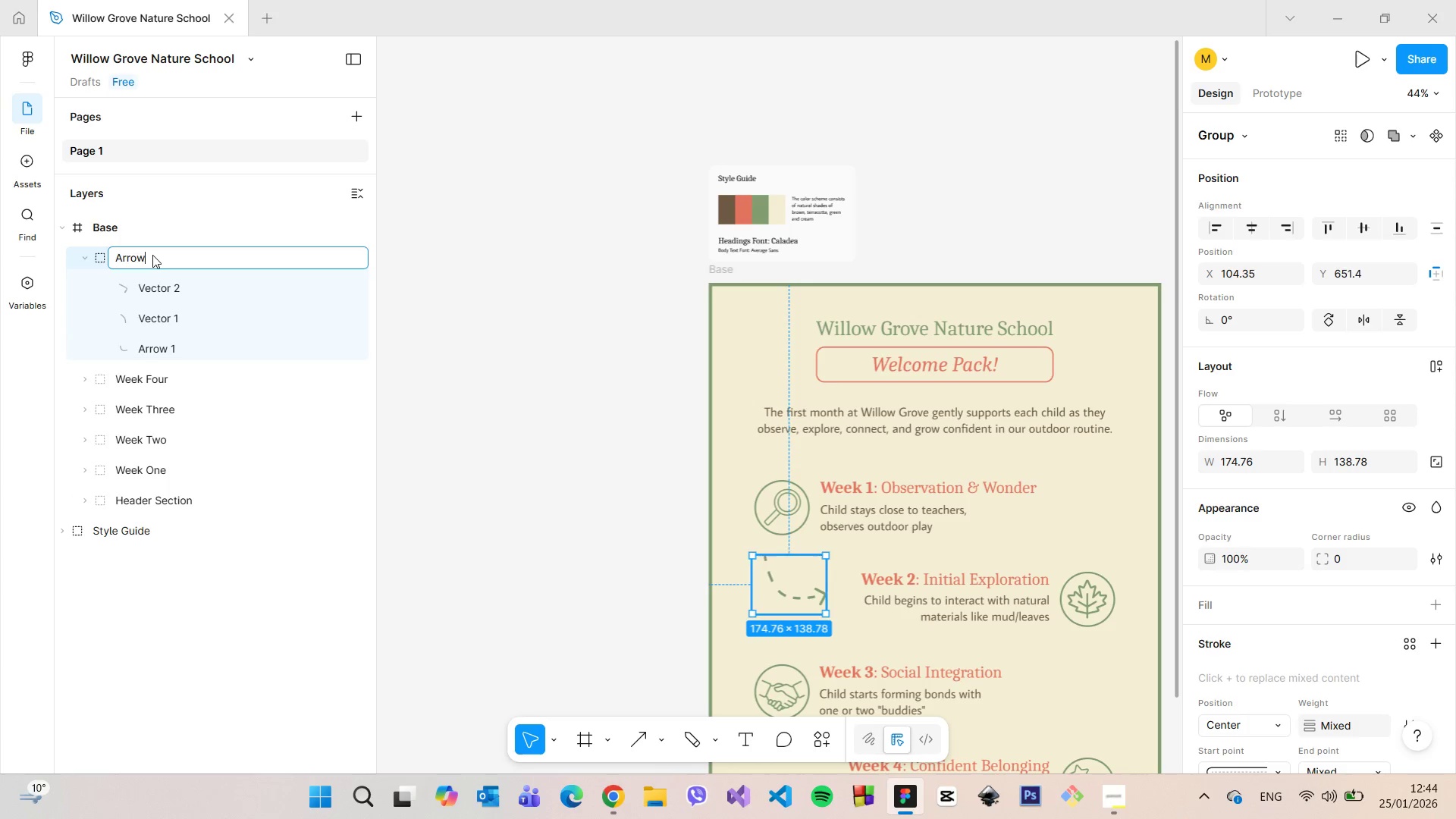 
key(Enter)
 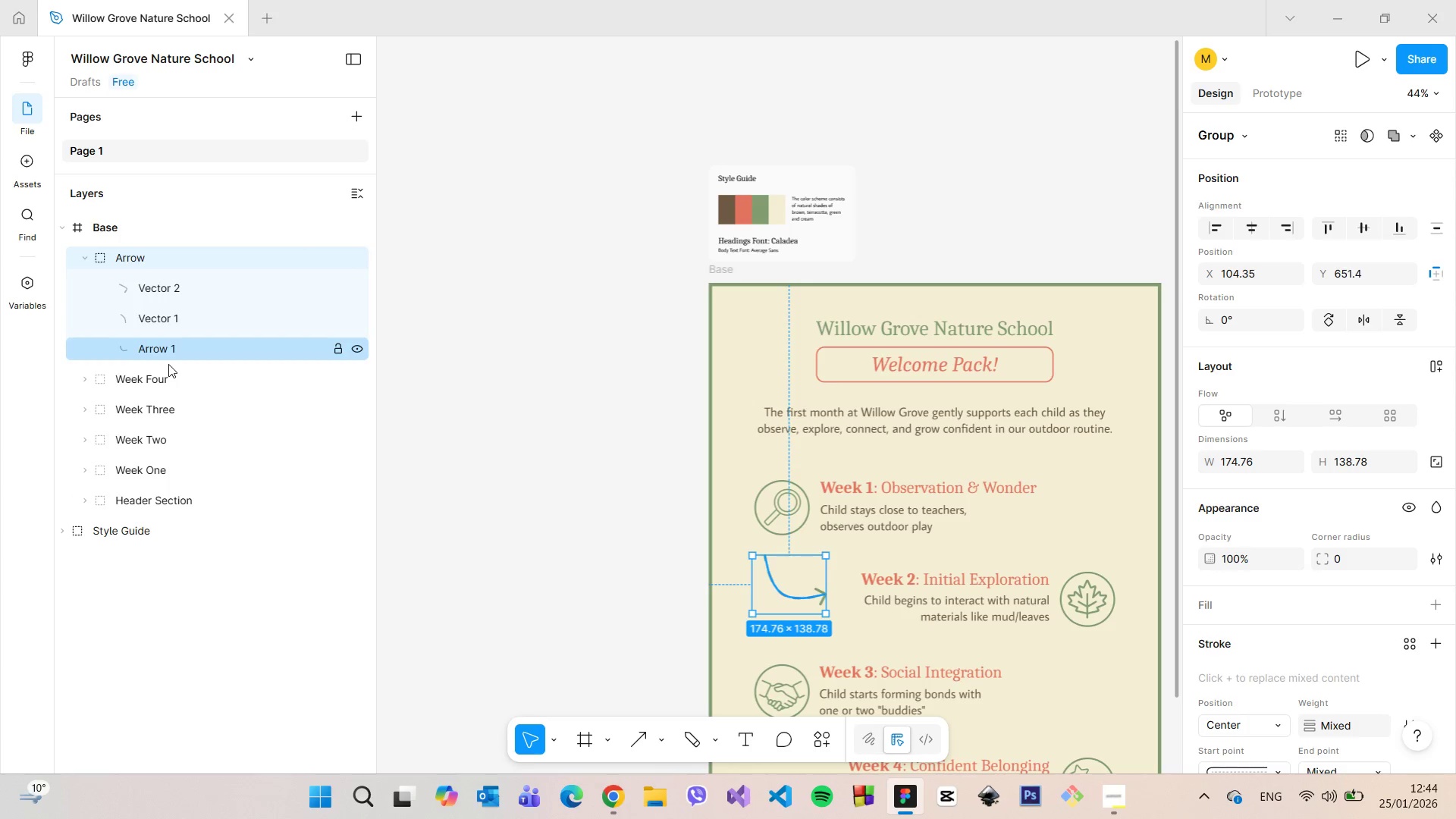 
double_click([163, 352])
 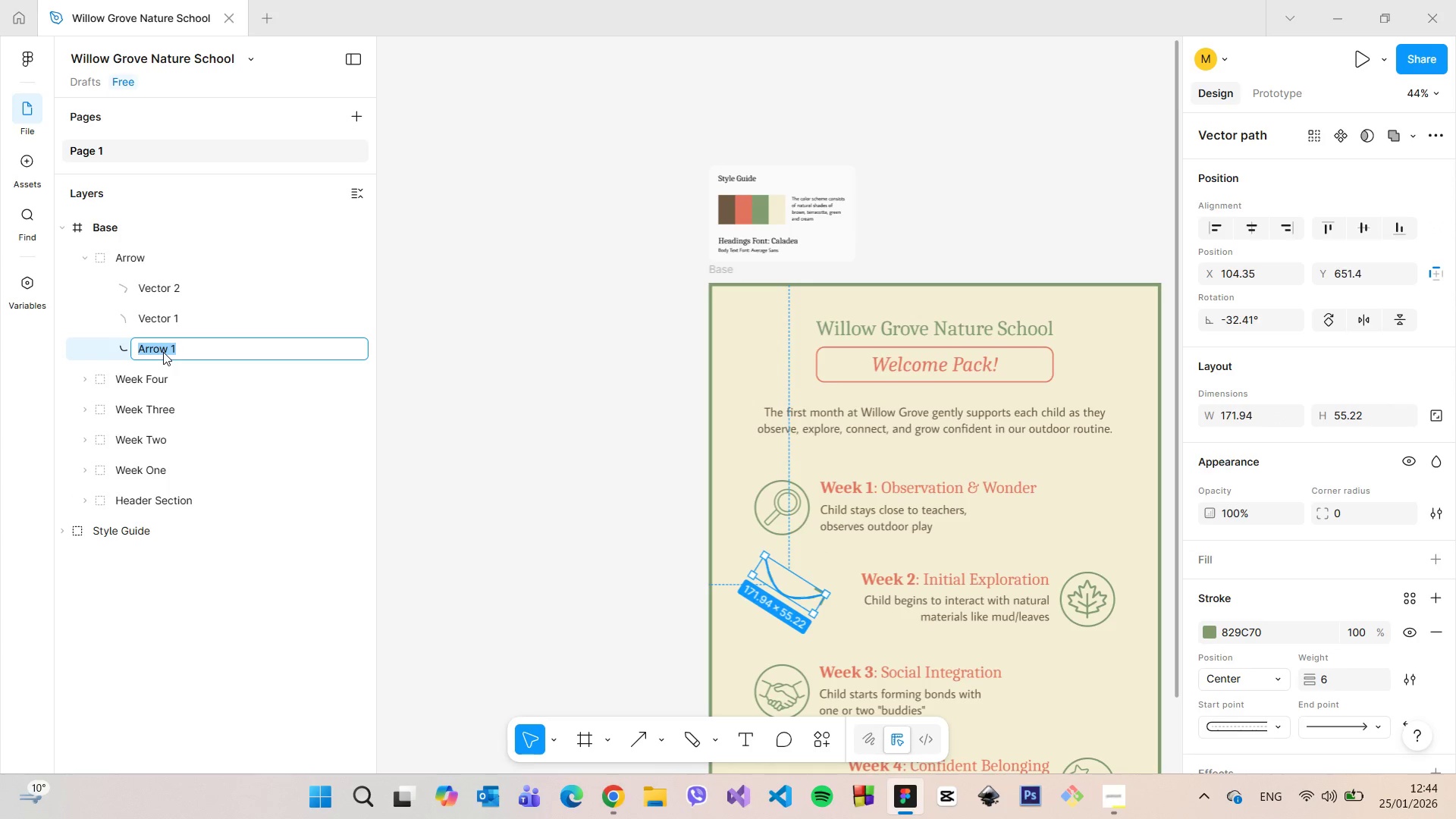 
type(Arrow Part)
 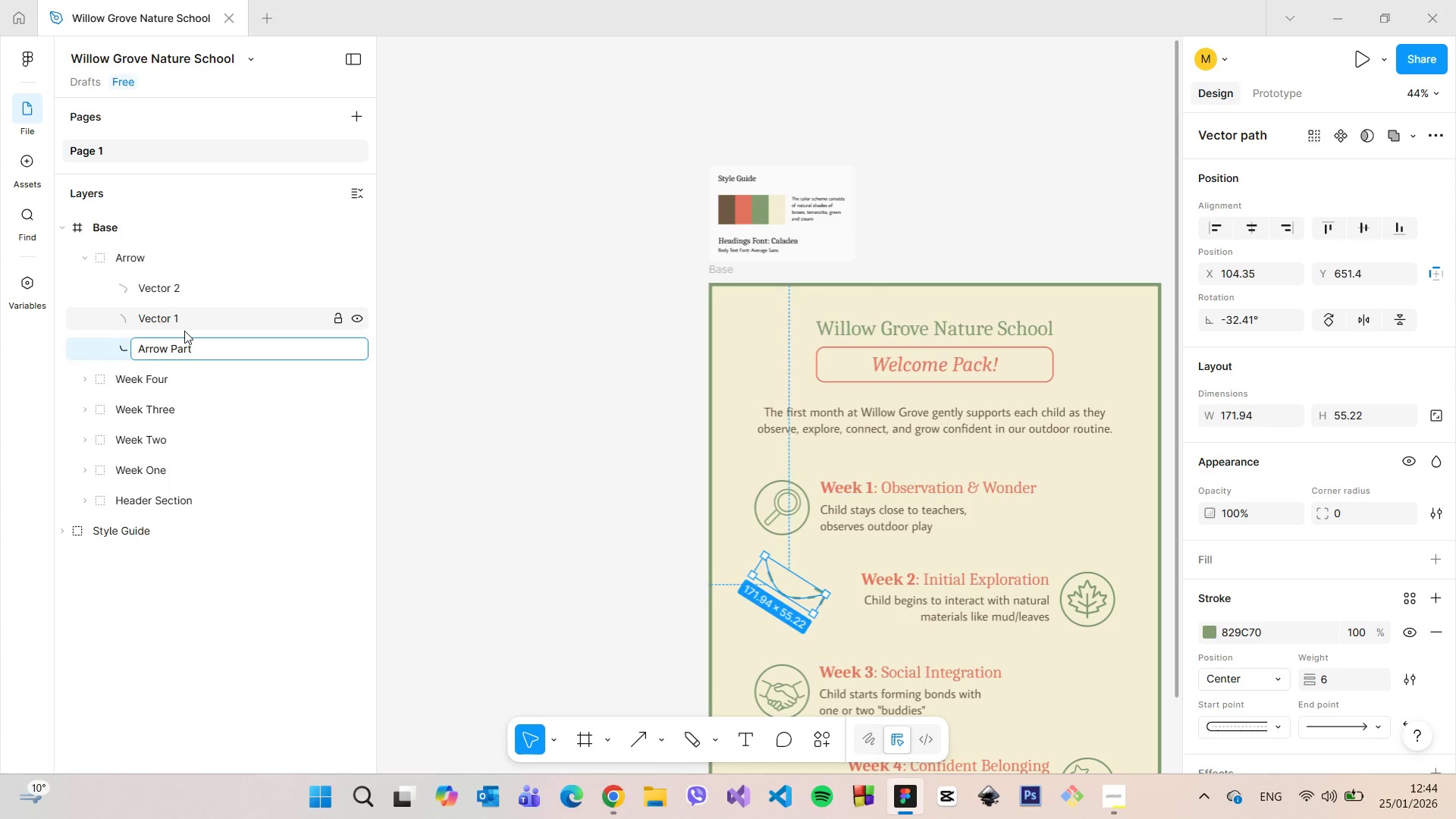 
double_click([184, 331])
 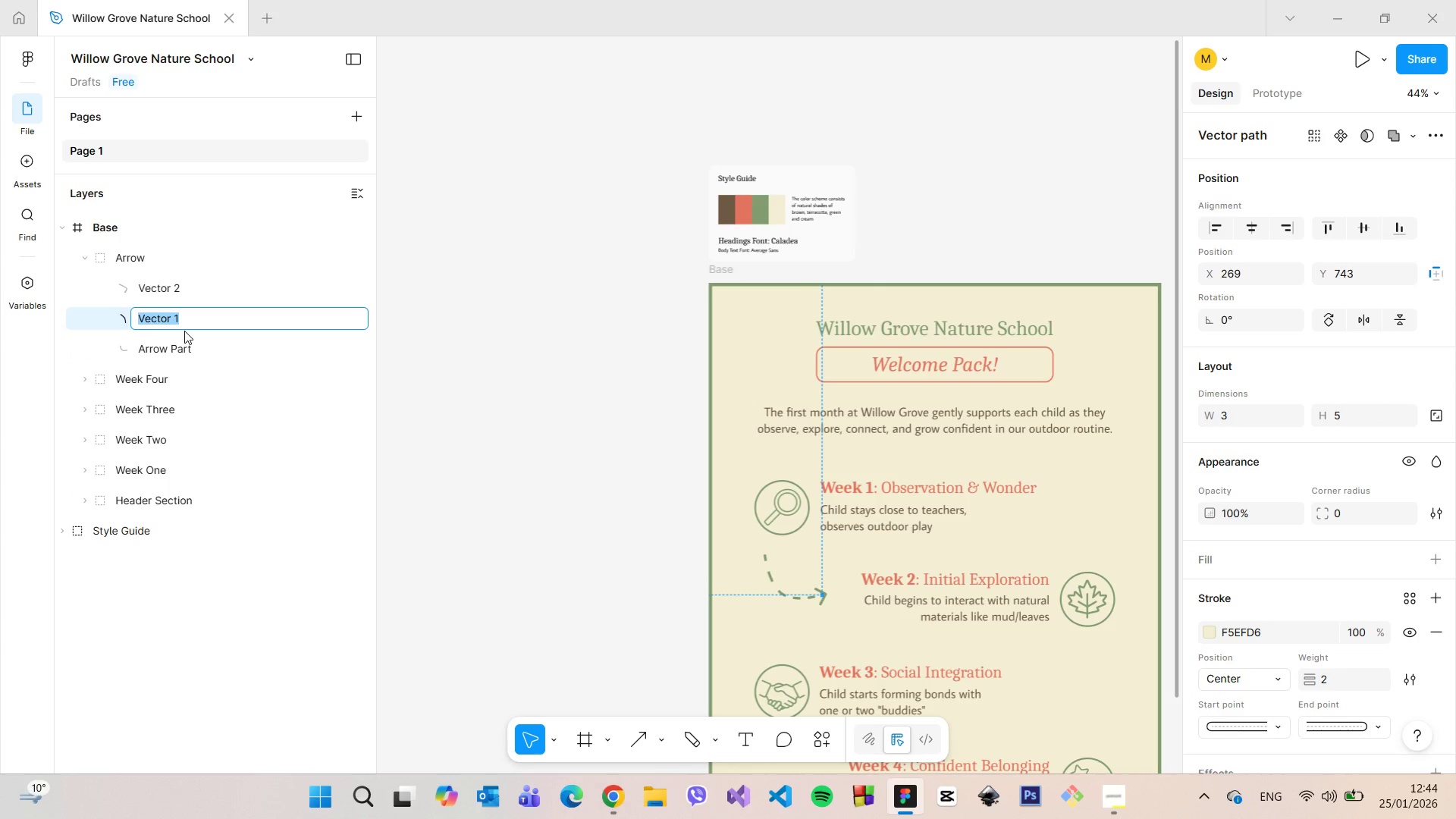 
type(Arrow Base)
 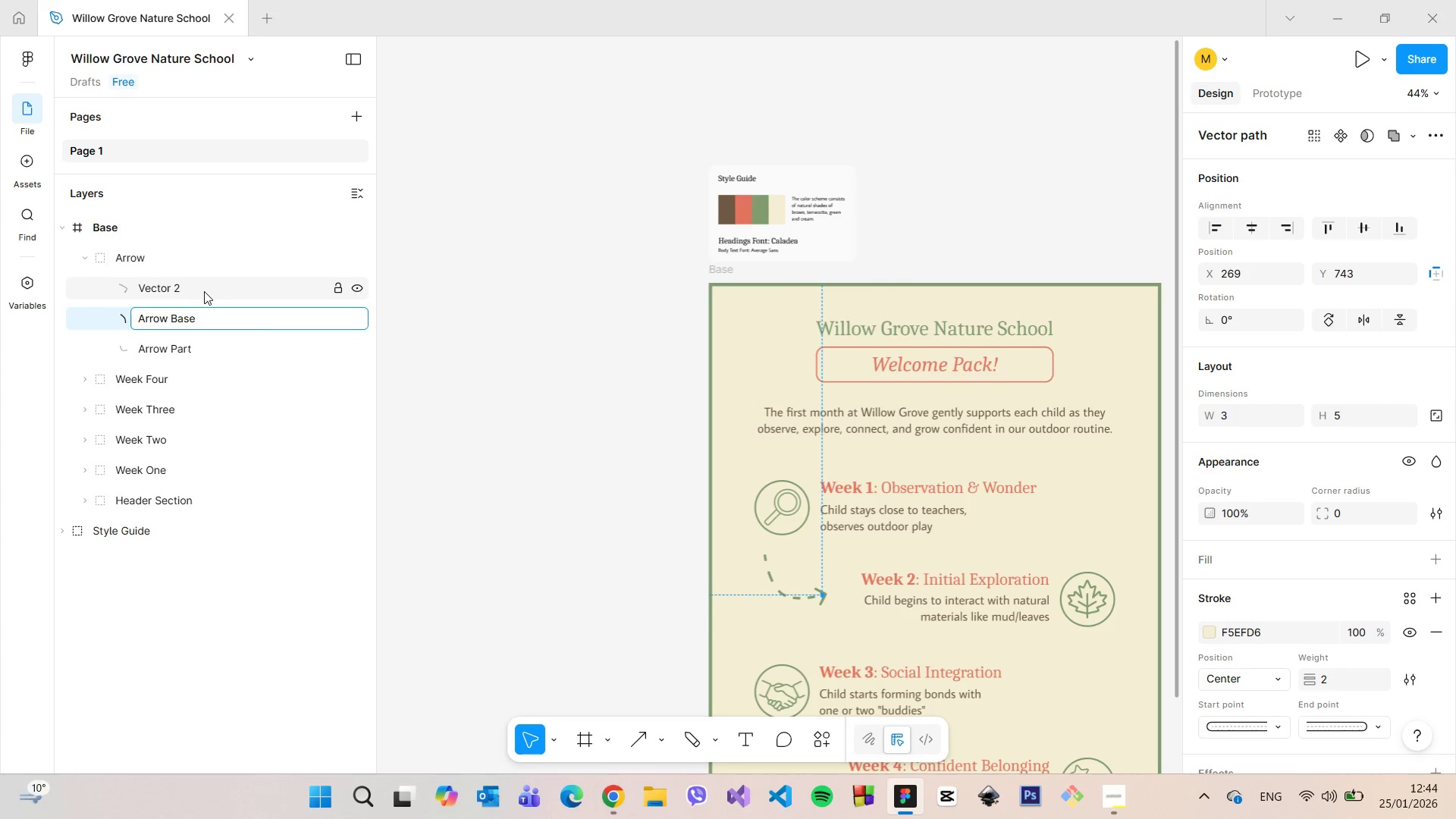 
double_click([204, 291])
 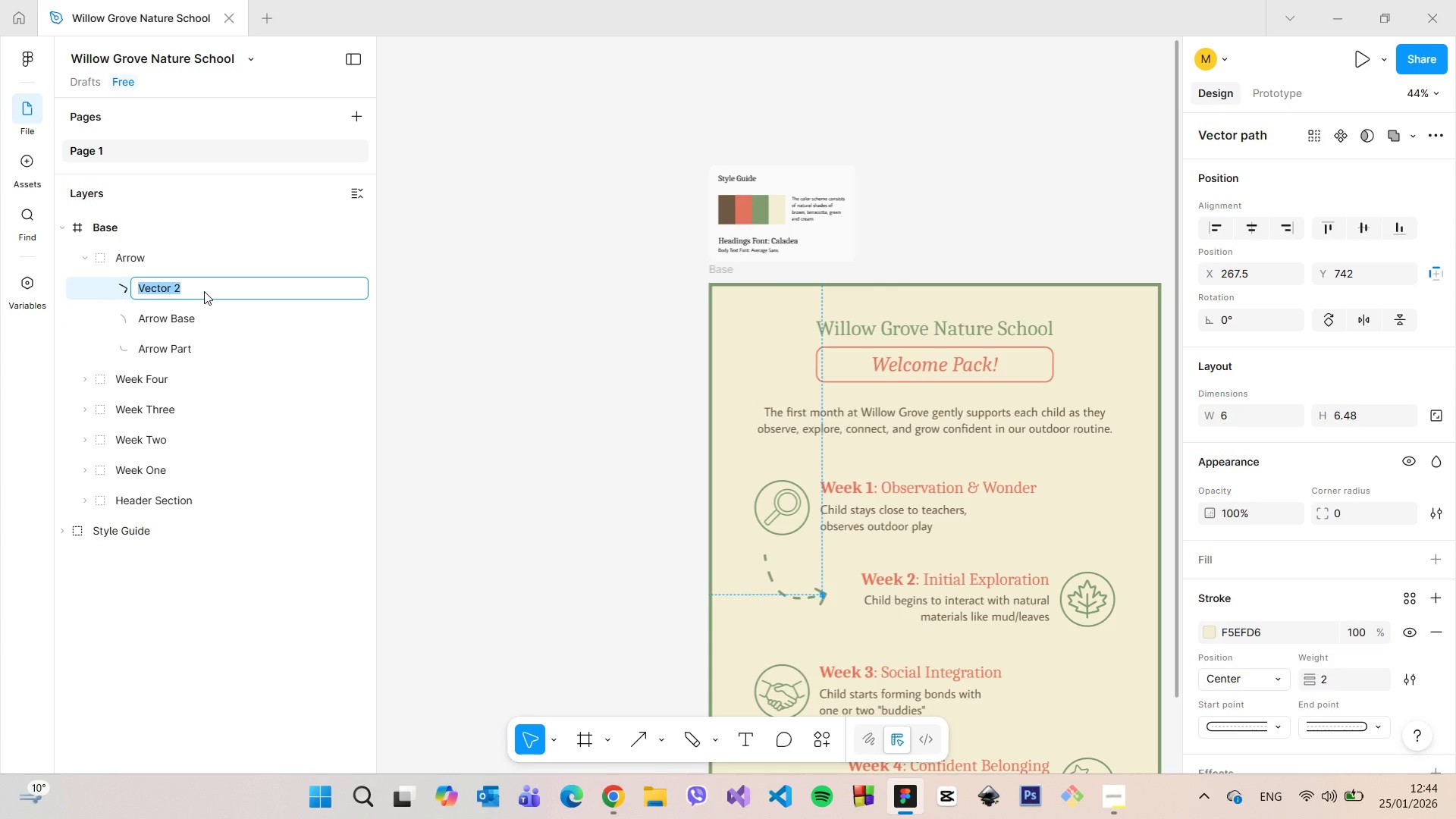 
type(Arrow Base)
 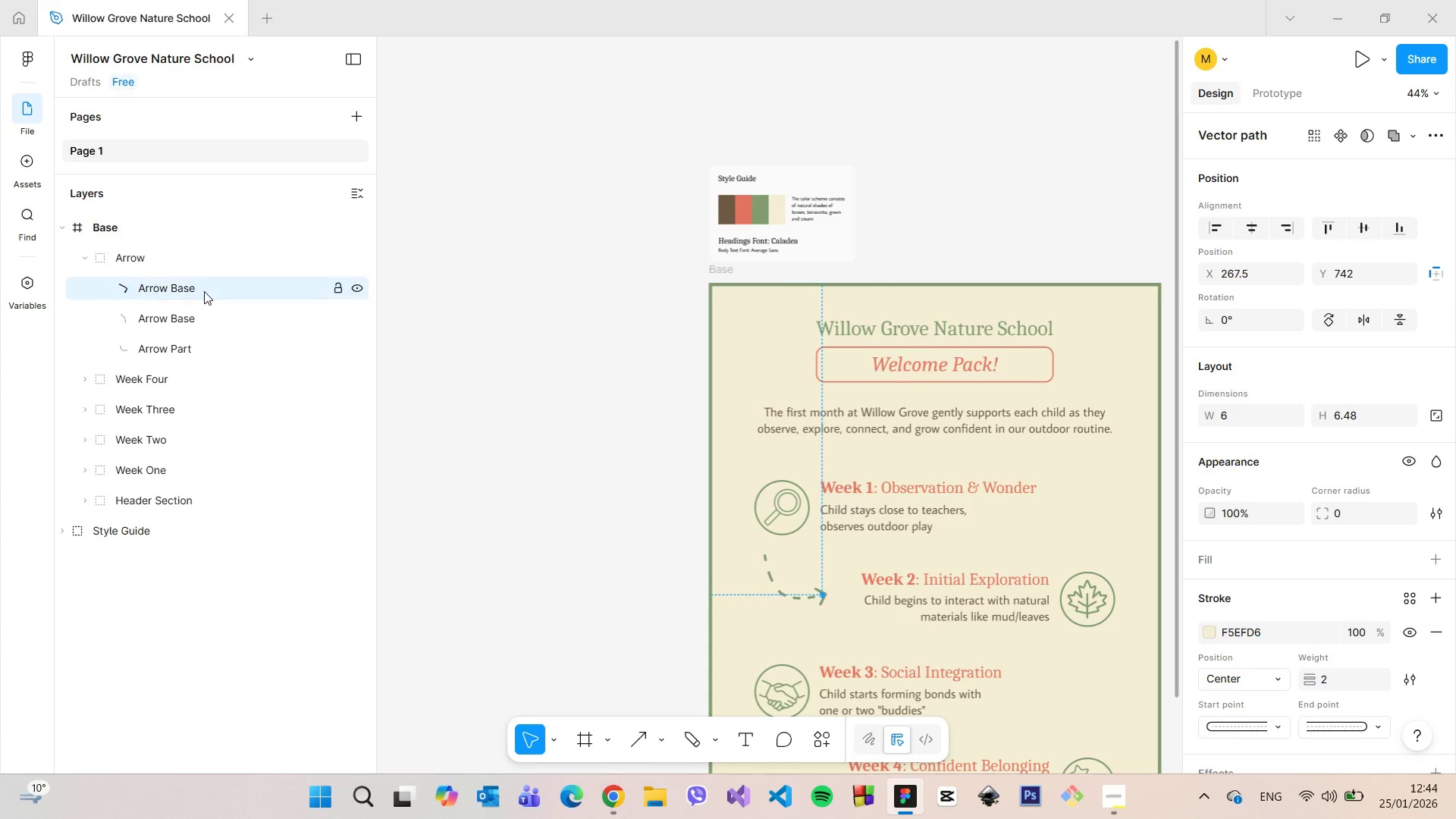 
key(Enter)
 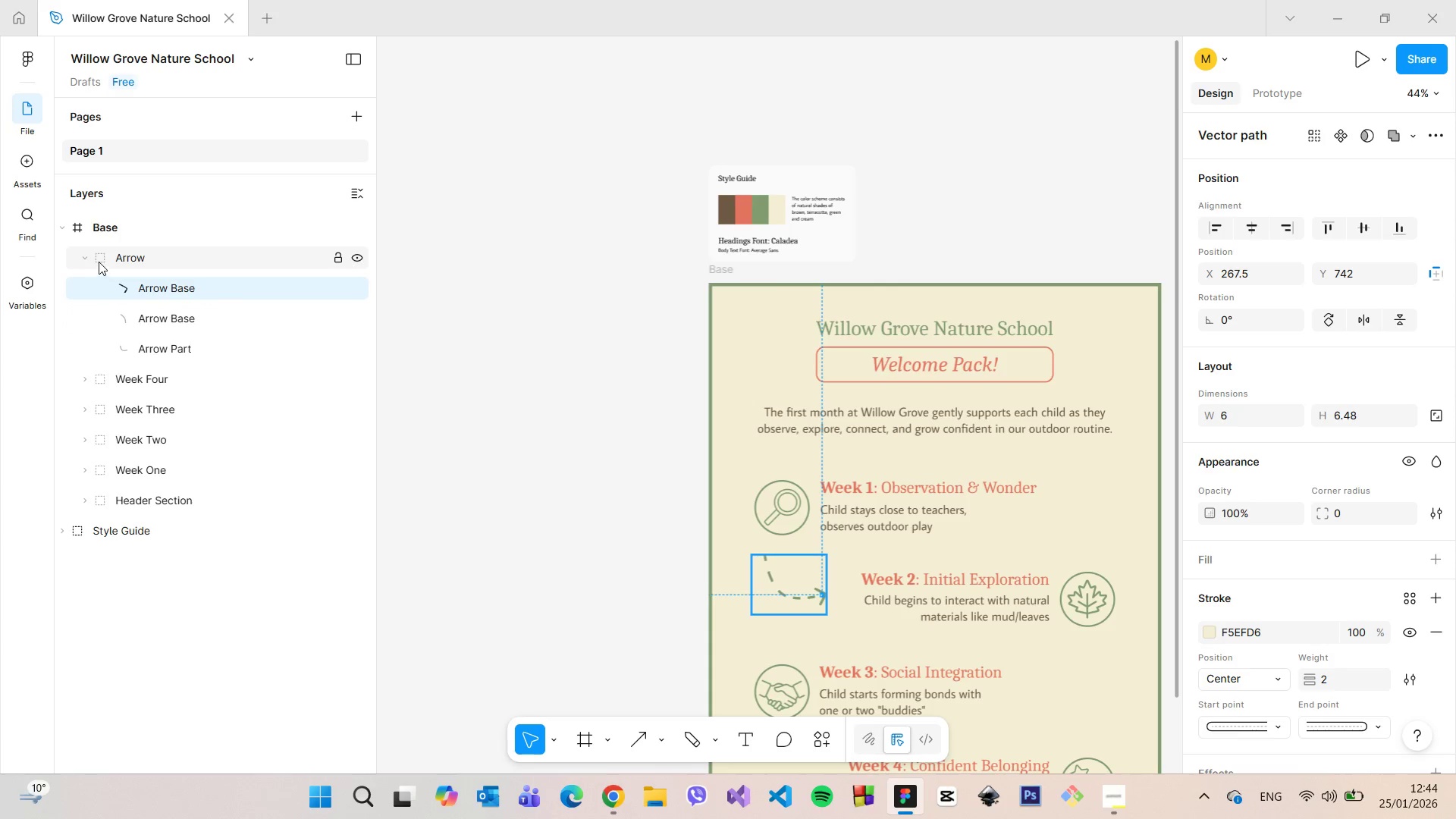 
left_click([89, 258])
 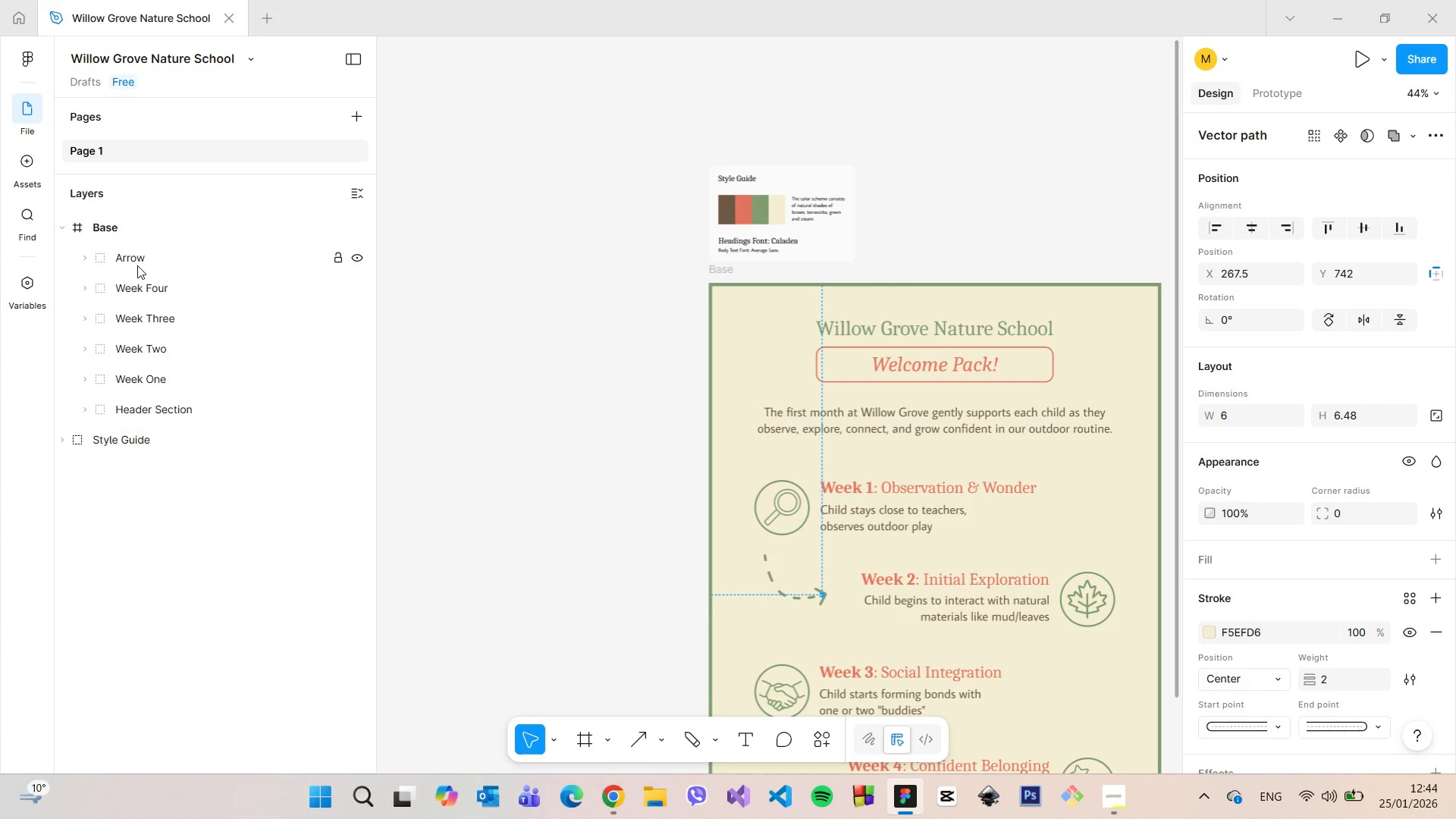 
left_click([140, 265])
 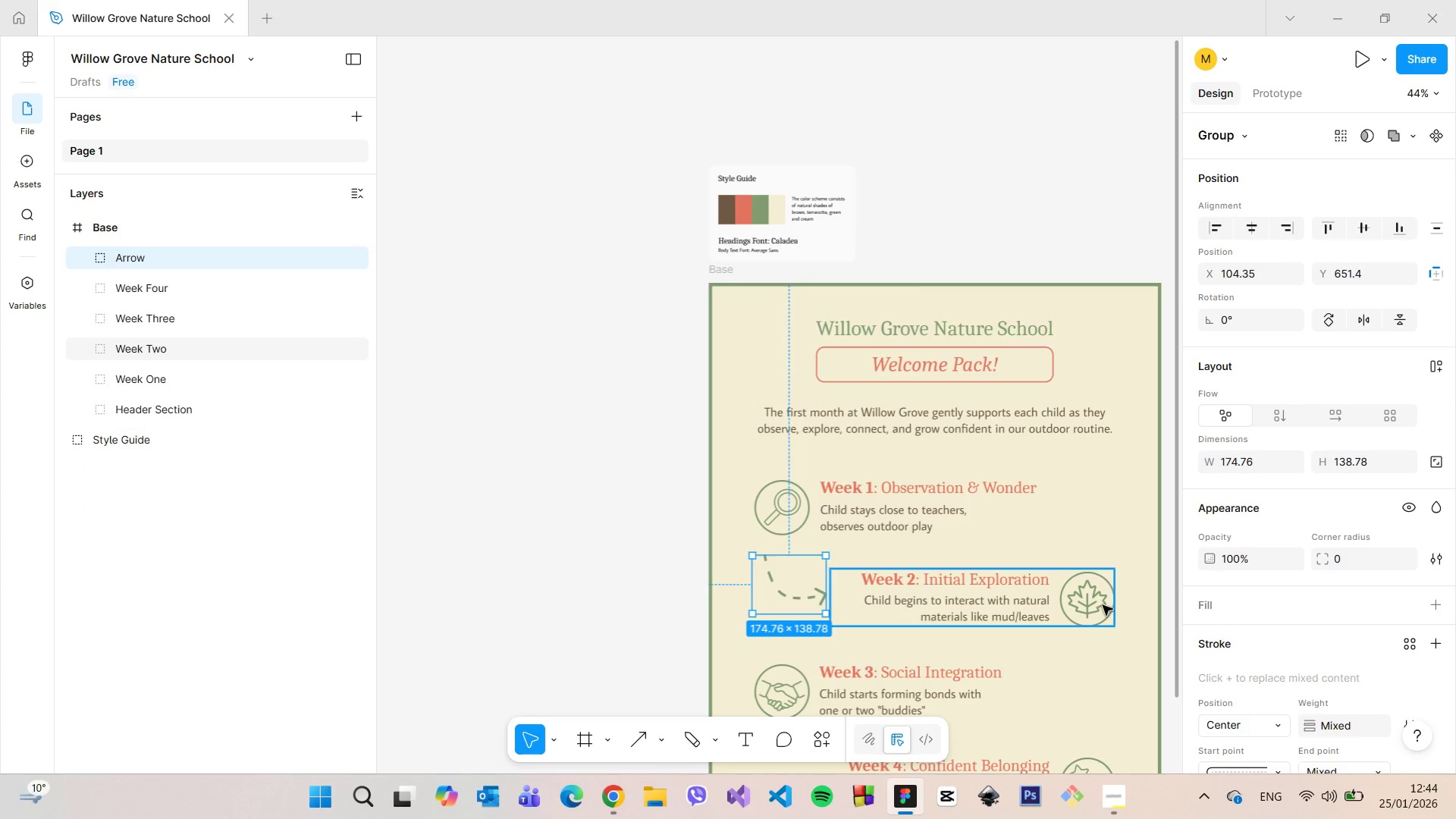 
scroll: coordinate [1124, 657], scroll_direction: down, amount: 4.0
 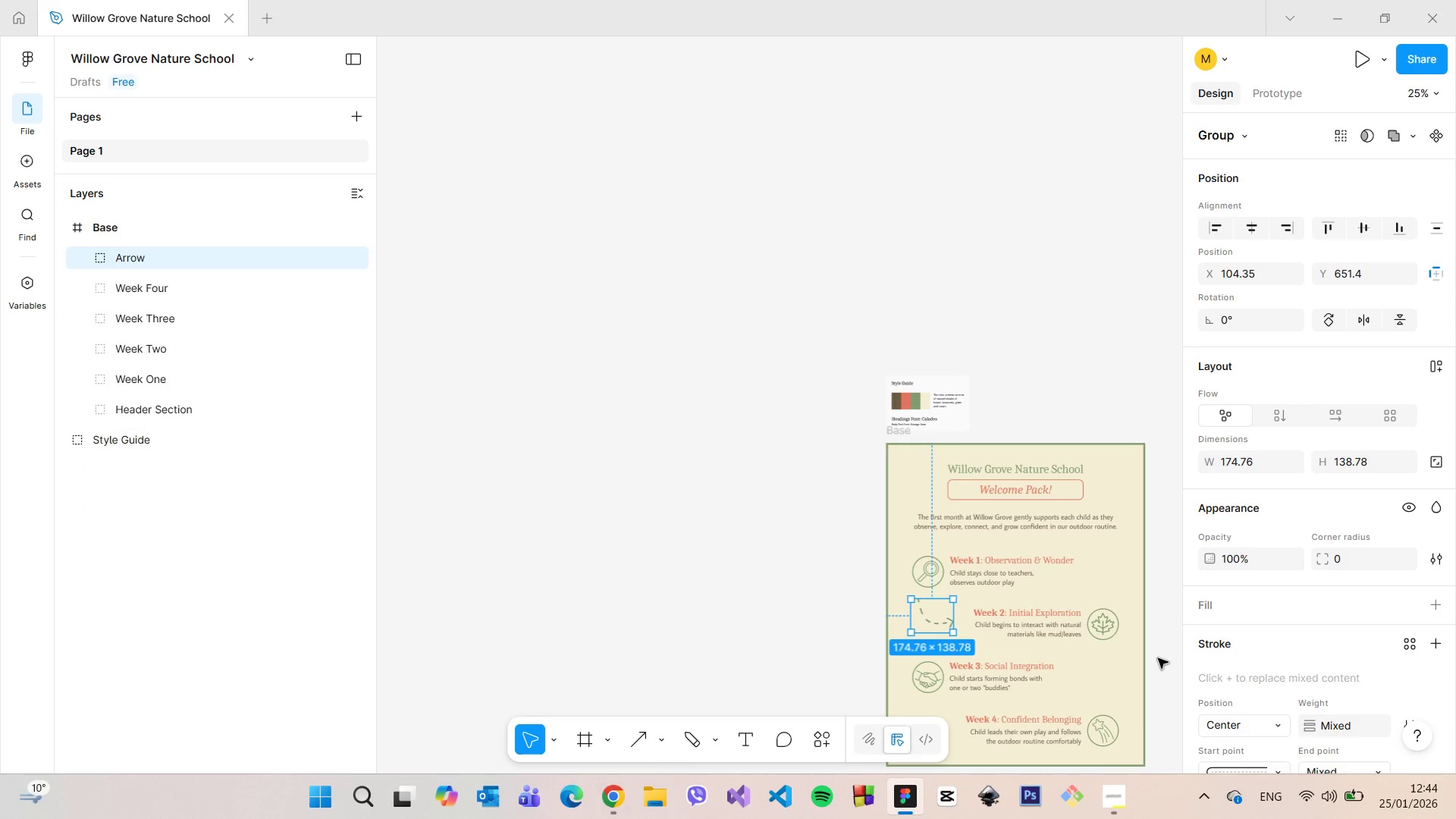 
scroll: coordinate [1130, 751], scroll_direction: up, amount: 7.0
 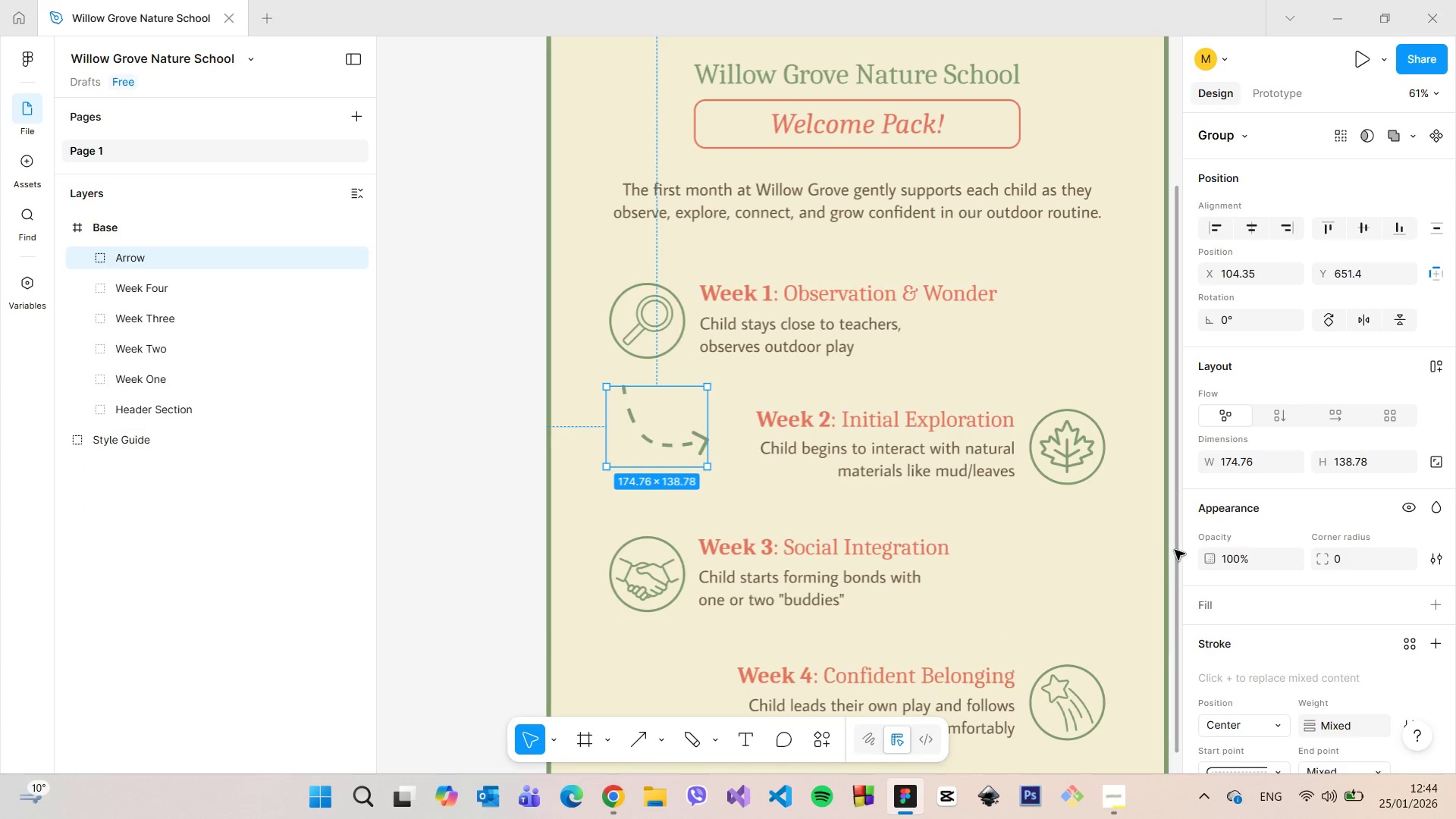 
left_click_drag(start_coordinate=[1175, 549], to_coordinate=[1172, 640])
 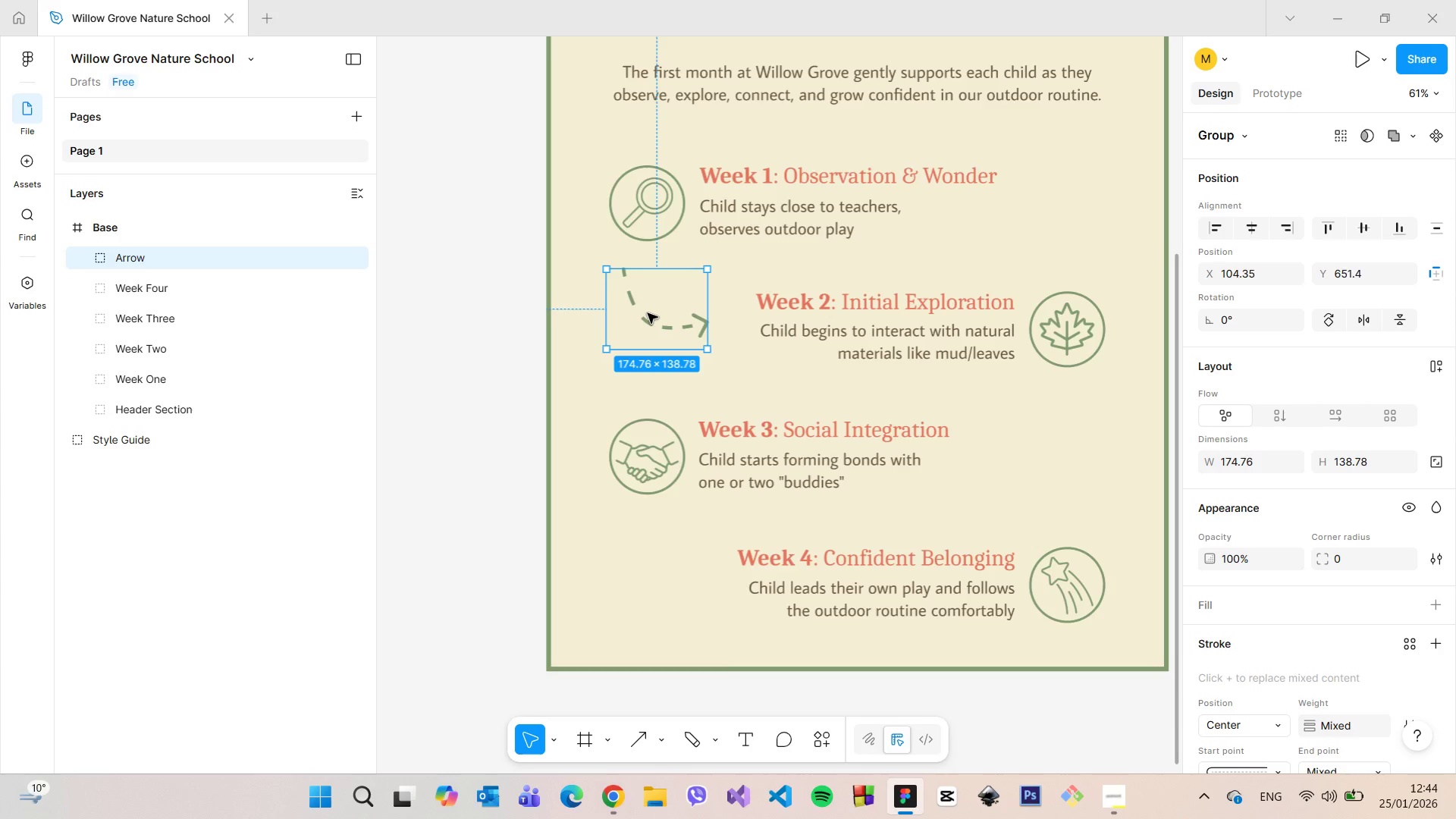 
hold_key(key=AltLeft, duration=1.39)
left_click_drag(start_coordinate=[648, 313], to_coordinate=[1023, 475])
 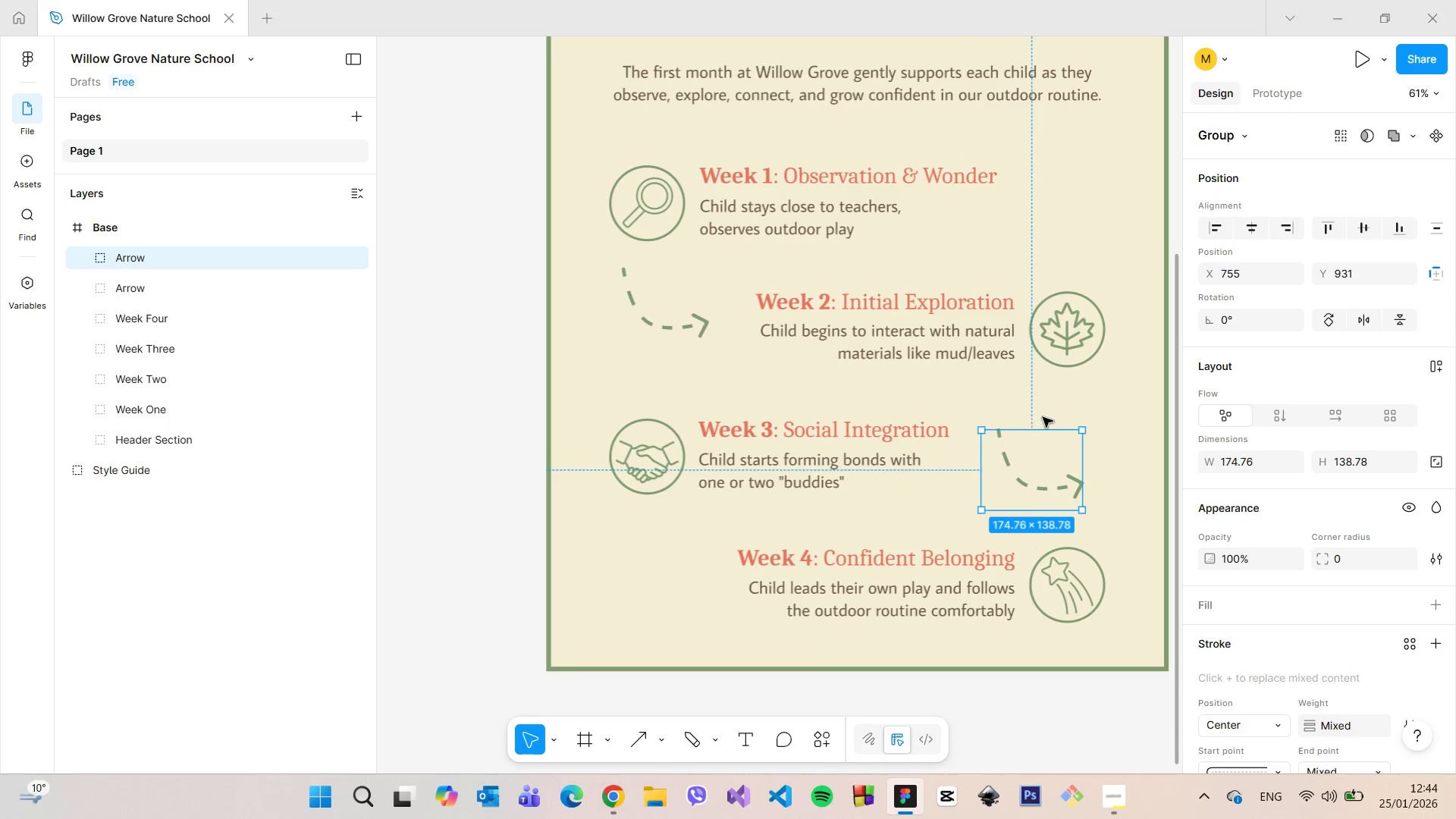 
left_click_drag(start_coordinate=[1084, 416], to_coordinate=[1094, 534])
 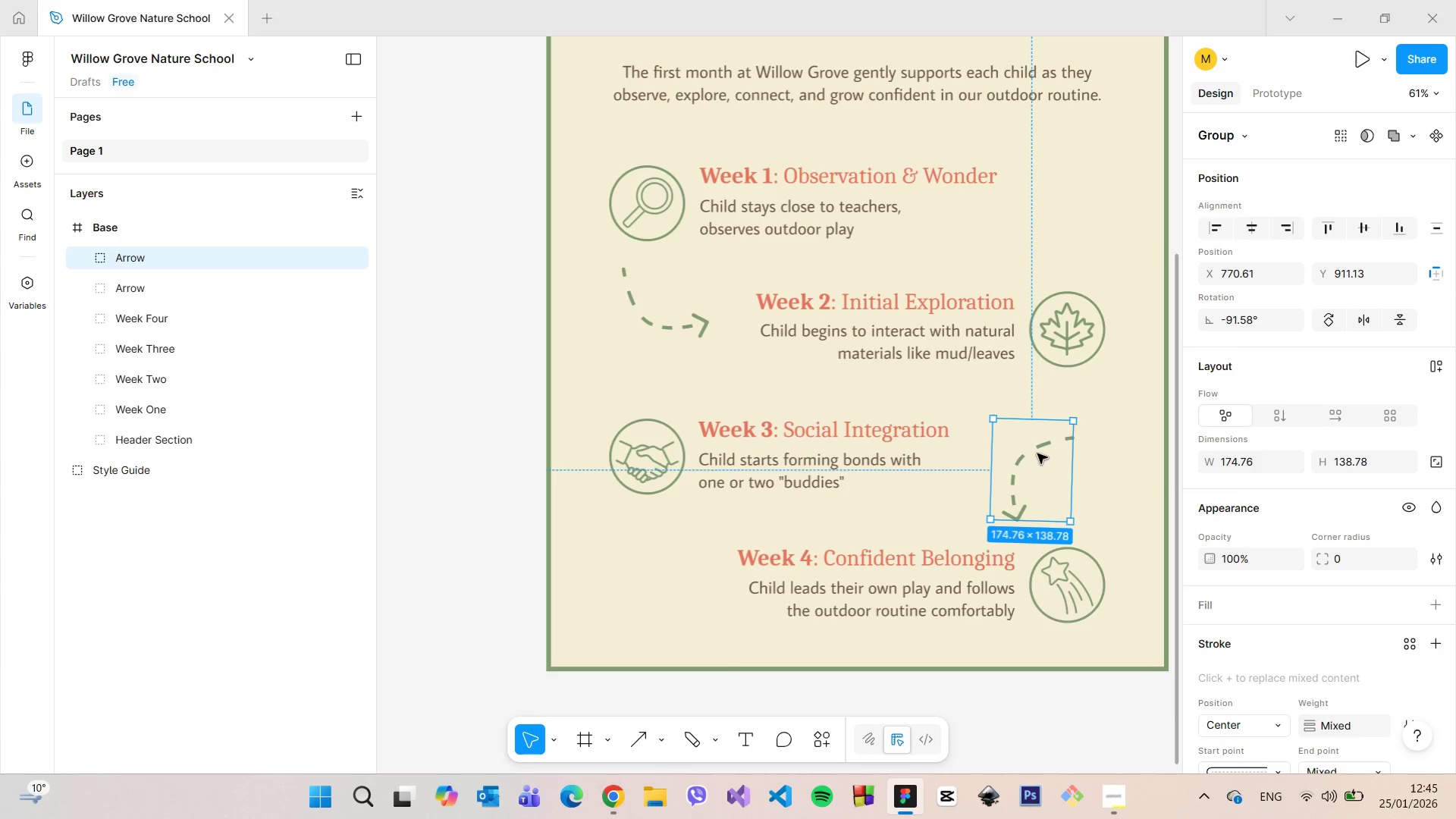 
right_click([1037, 453])
 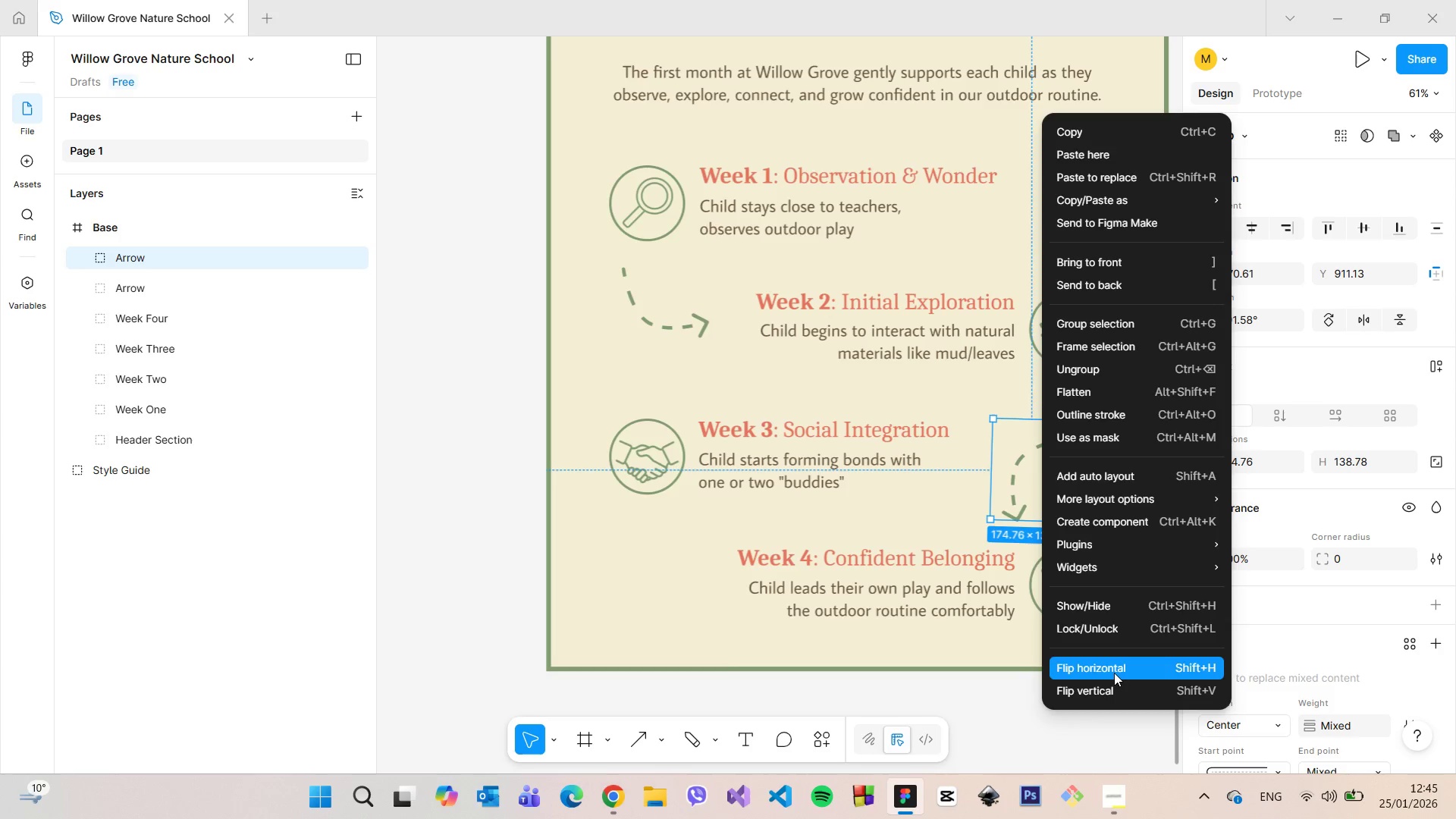 
left_click([1114, 673])
 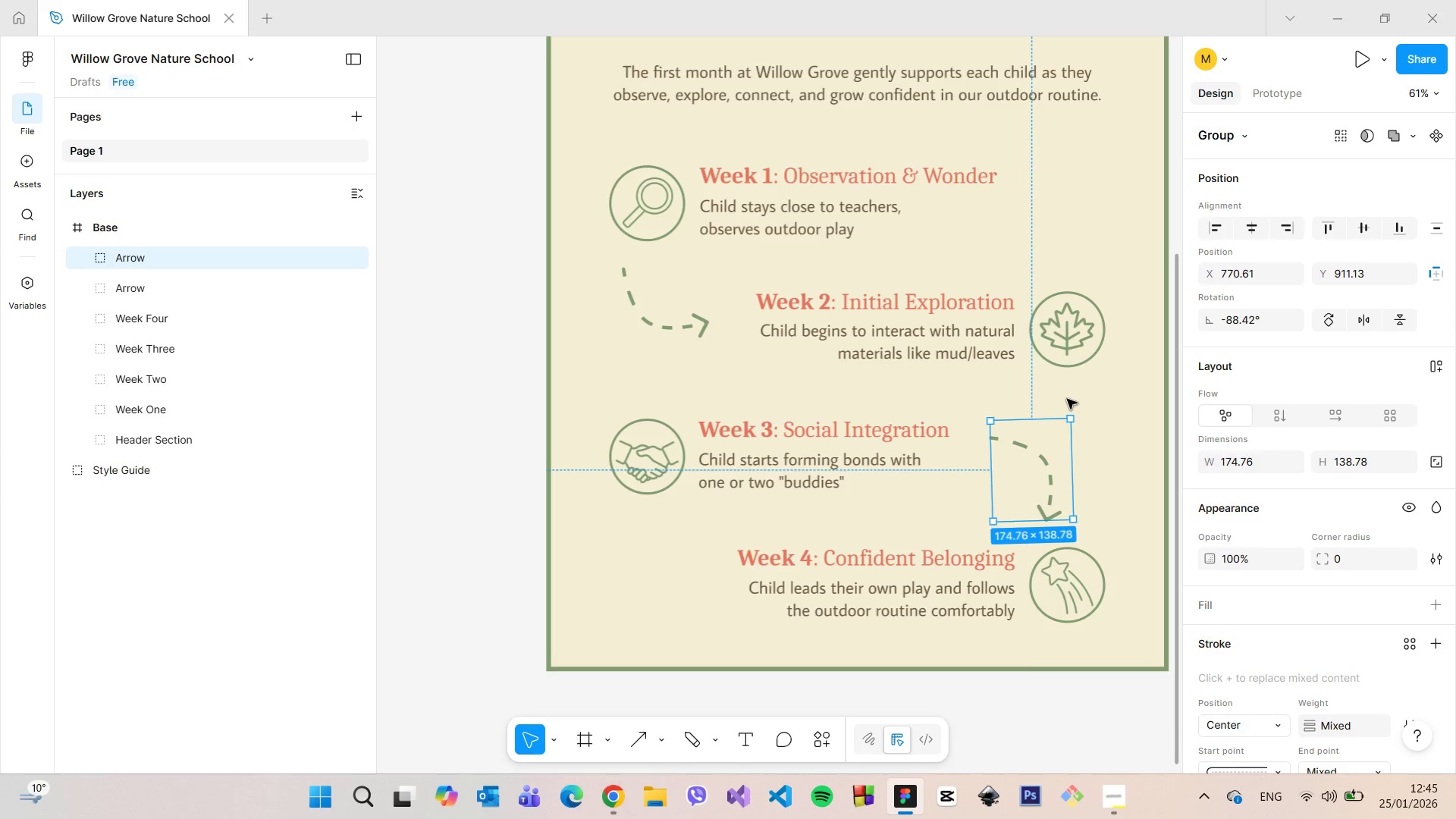 
left_click_drag(start_coordinate=[1081, 412], to_coordinate=[1103, 531])
 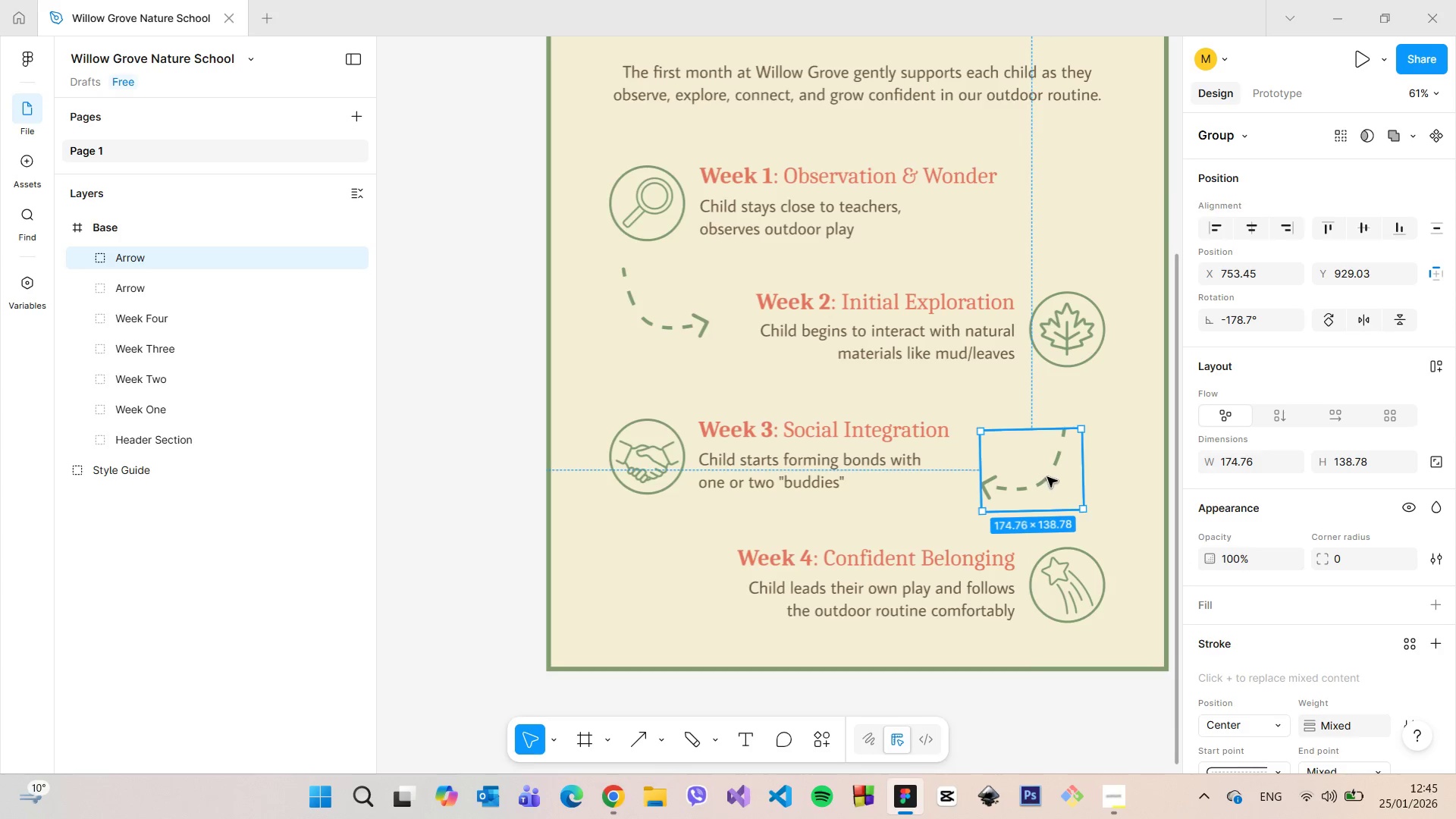 
left_click_drag(start_coordinate=[1048, 478], to_coordinate=[1074, 469])
 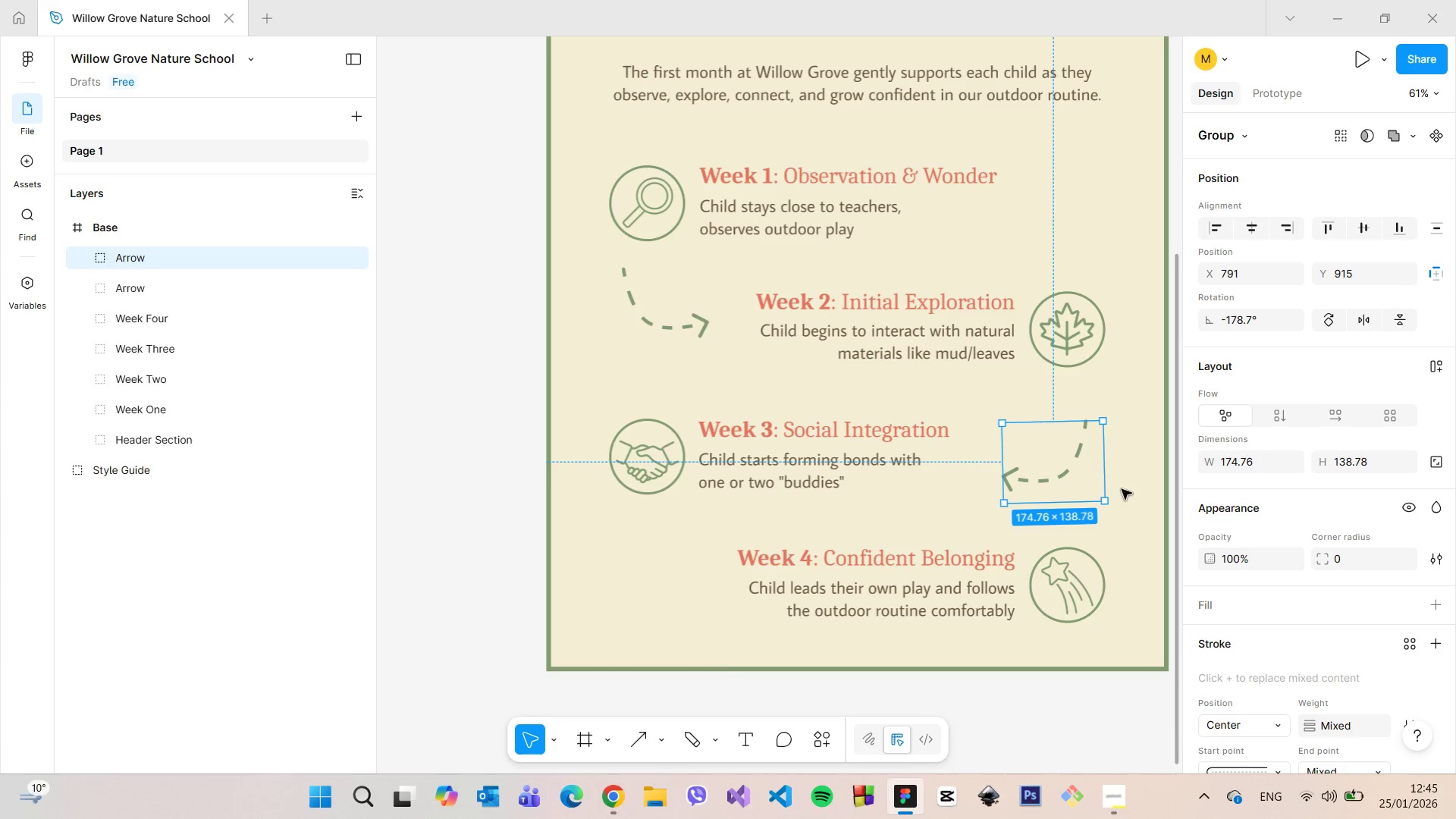 
left_click([1127, 491])
 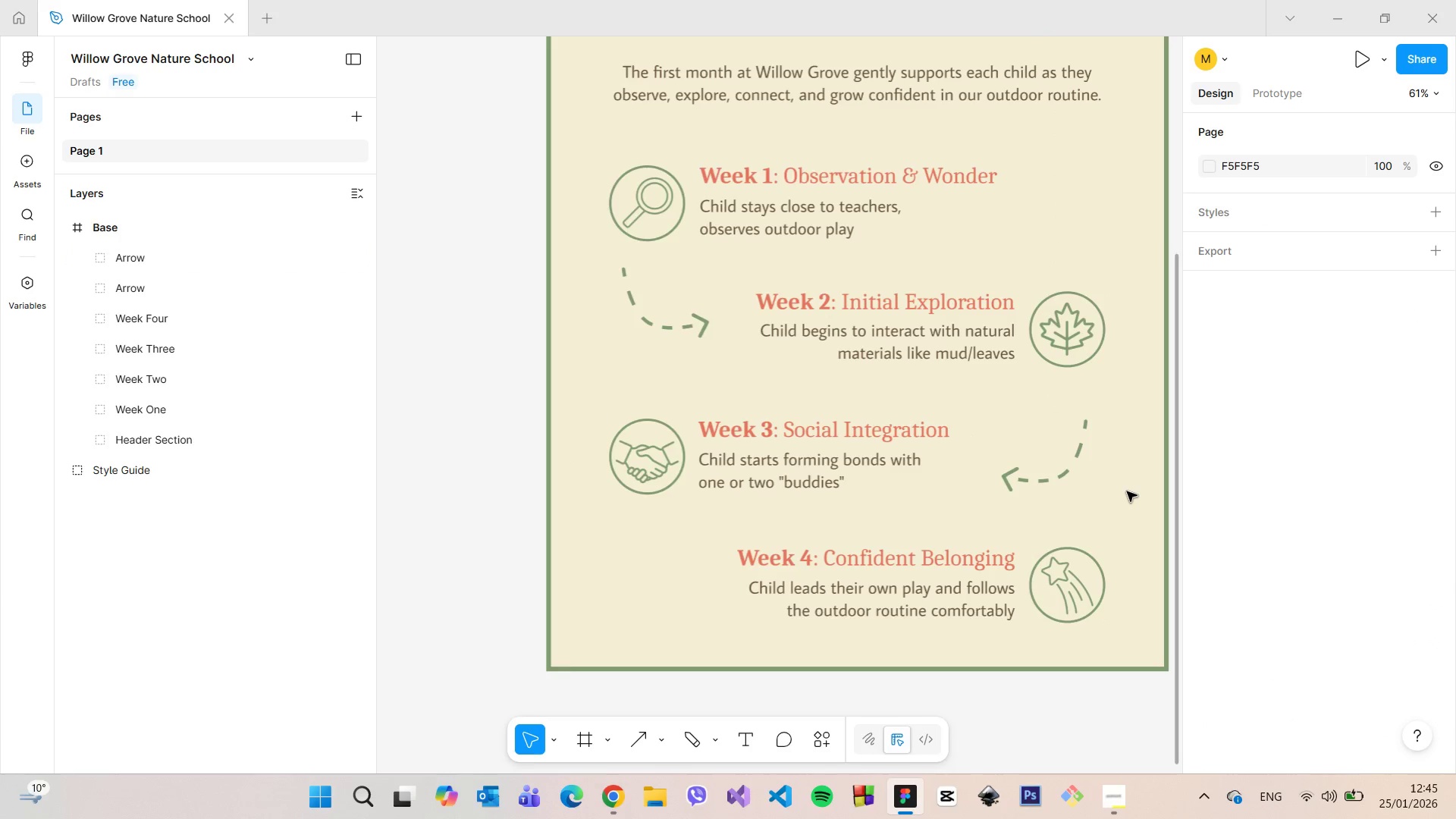 
scroll: coordinate [1127, 491], scroll_direction: down, amount: 5.0
 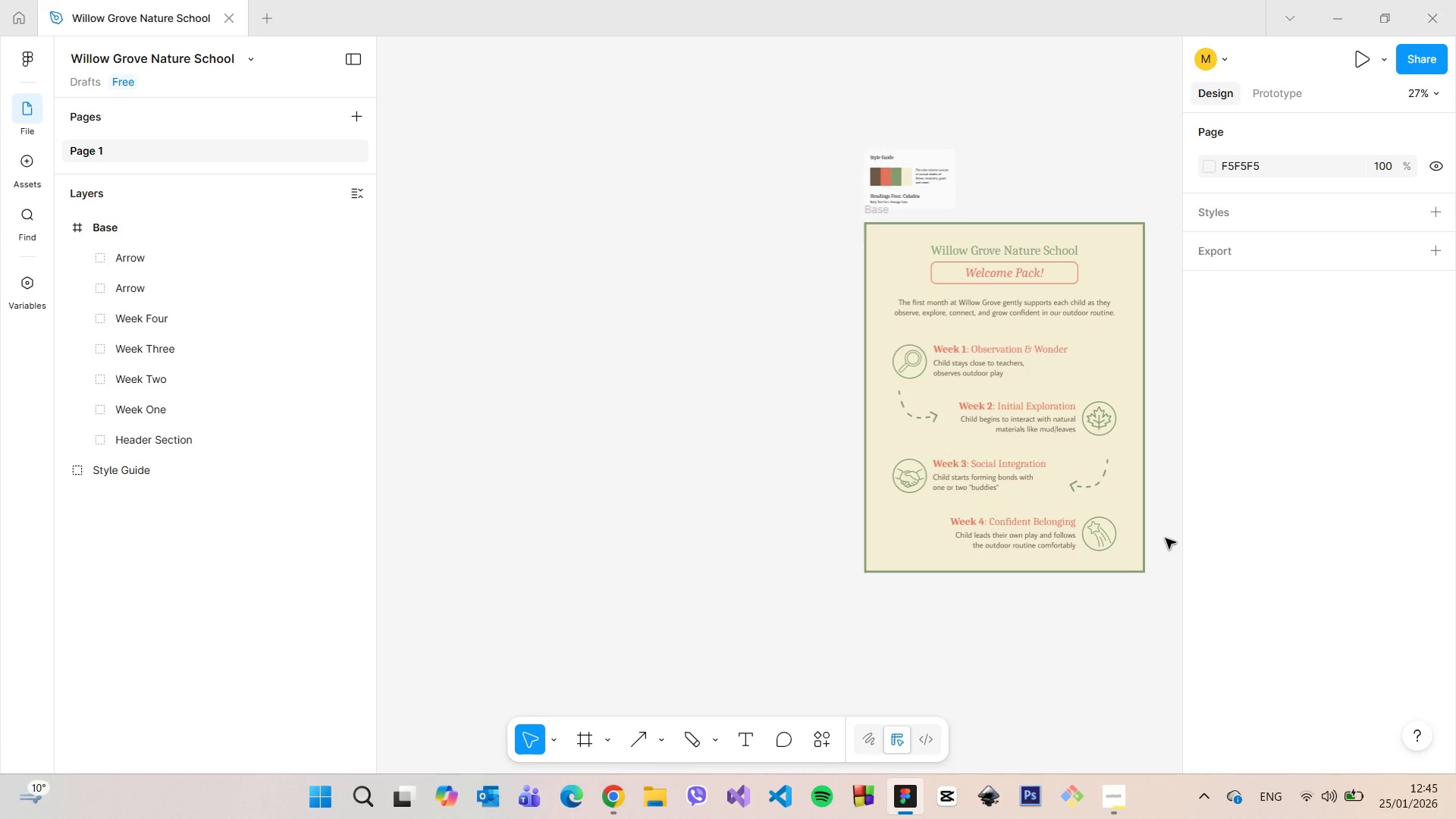 
wait(7.37)
 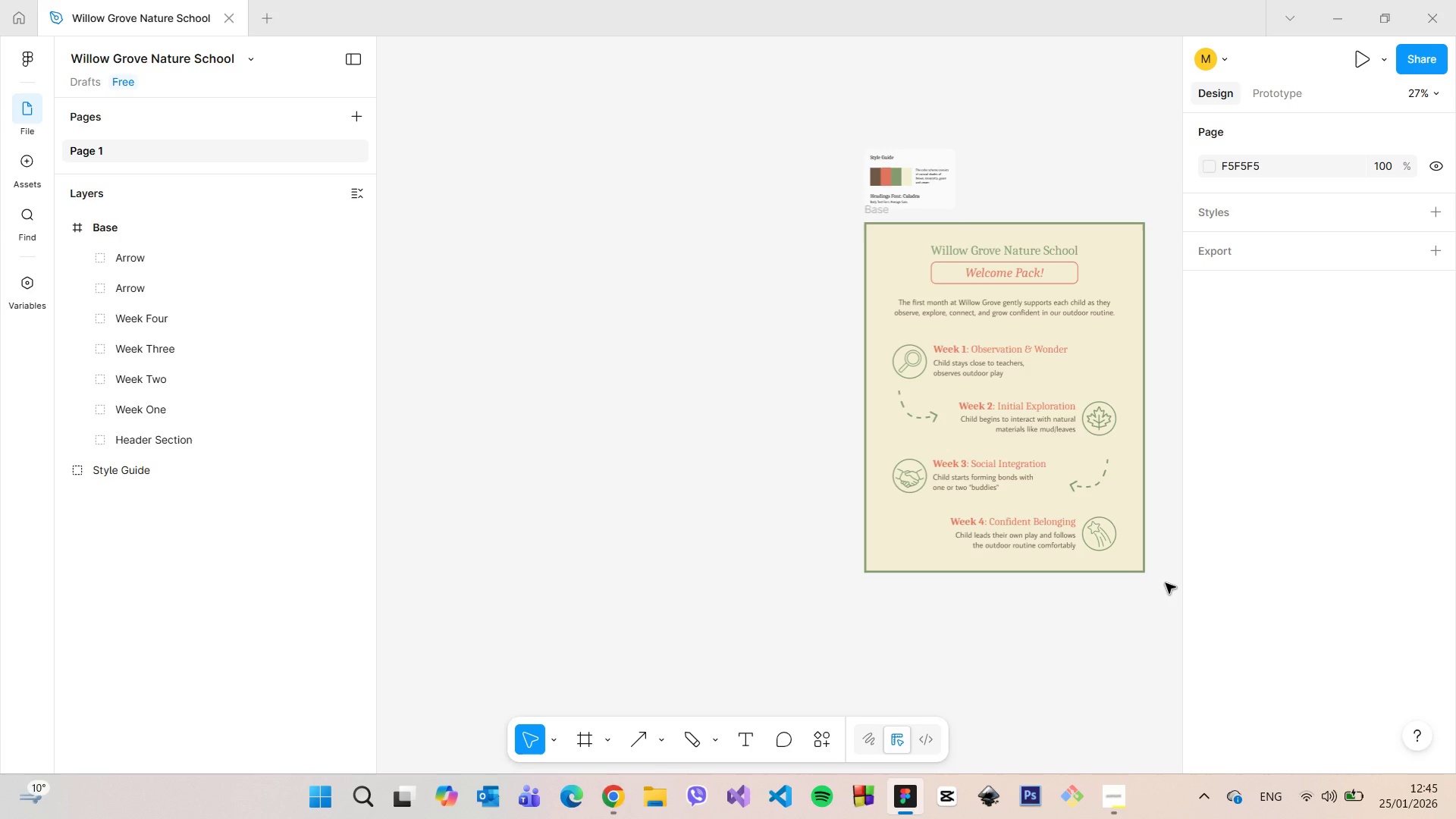 
scroll: coordinate [1160, 525], scroll_direction: up, amount: 7.0
 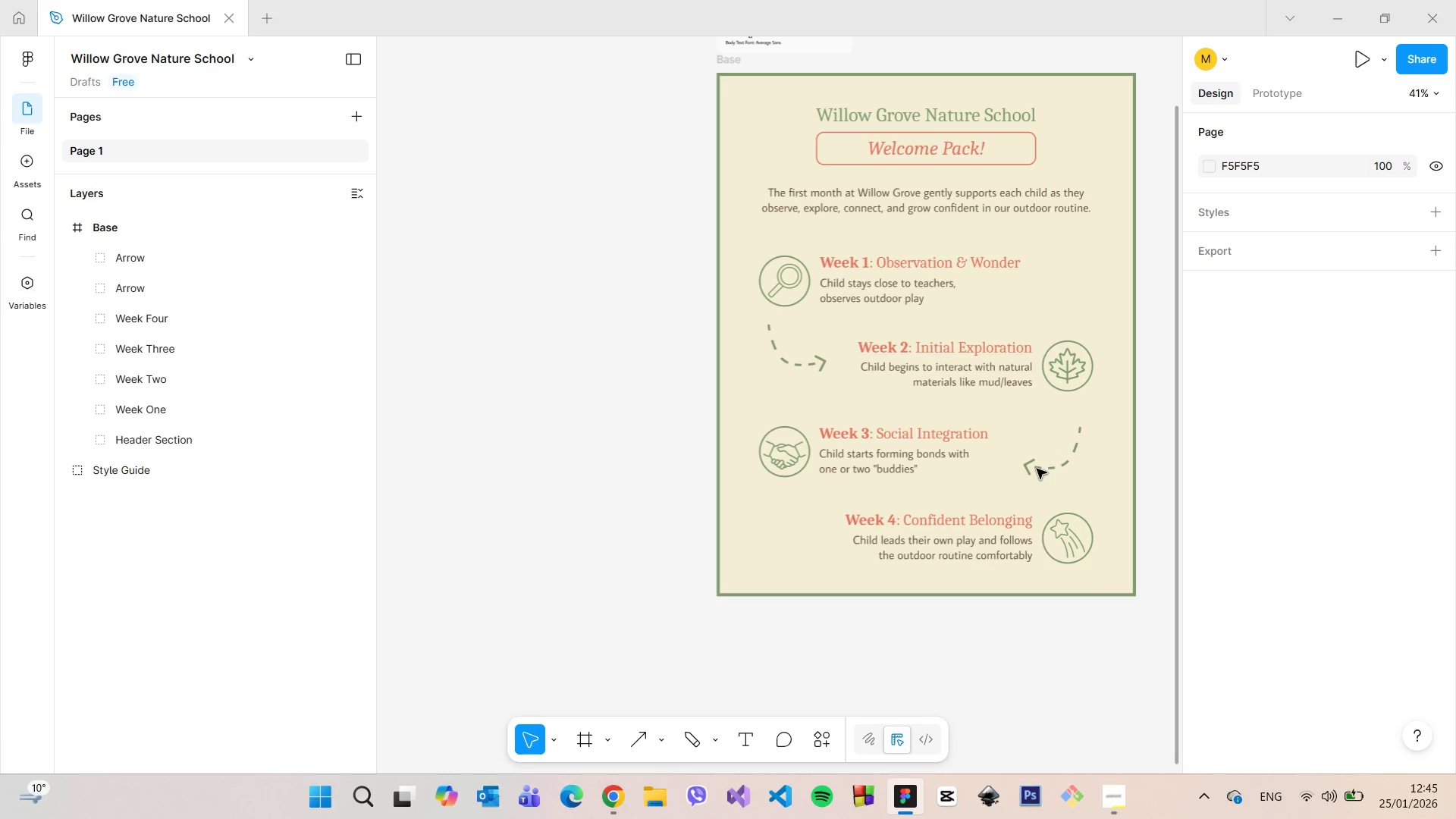 
left_click([1036, 467])
 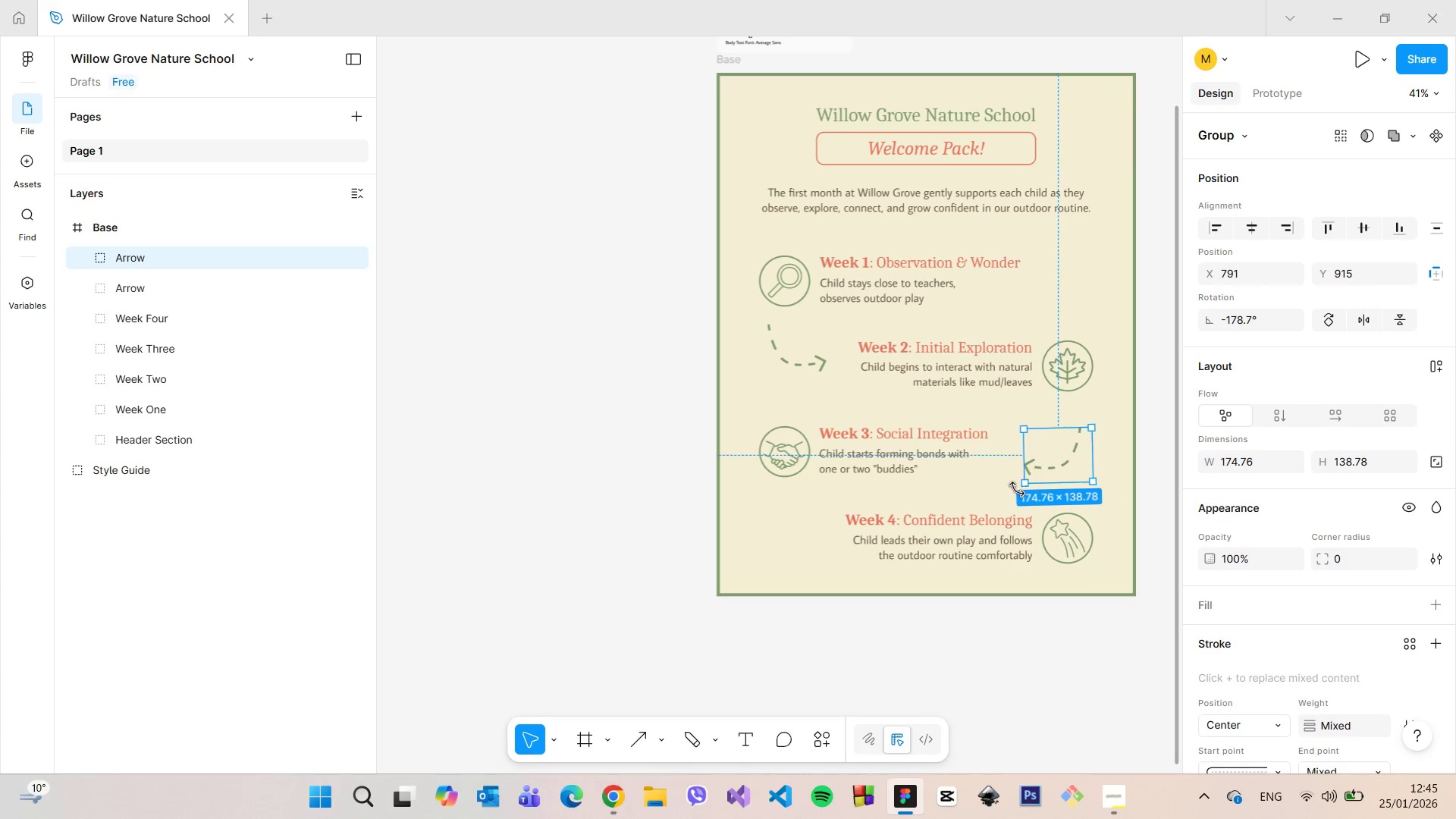 
left_click_drag(start_coordinate=[1016, 491], to_coordinate=[1013, 485])
 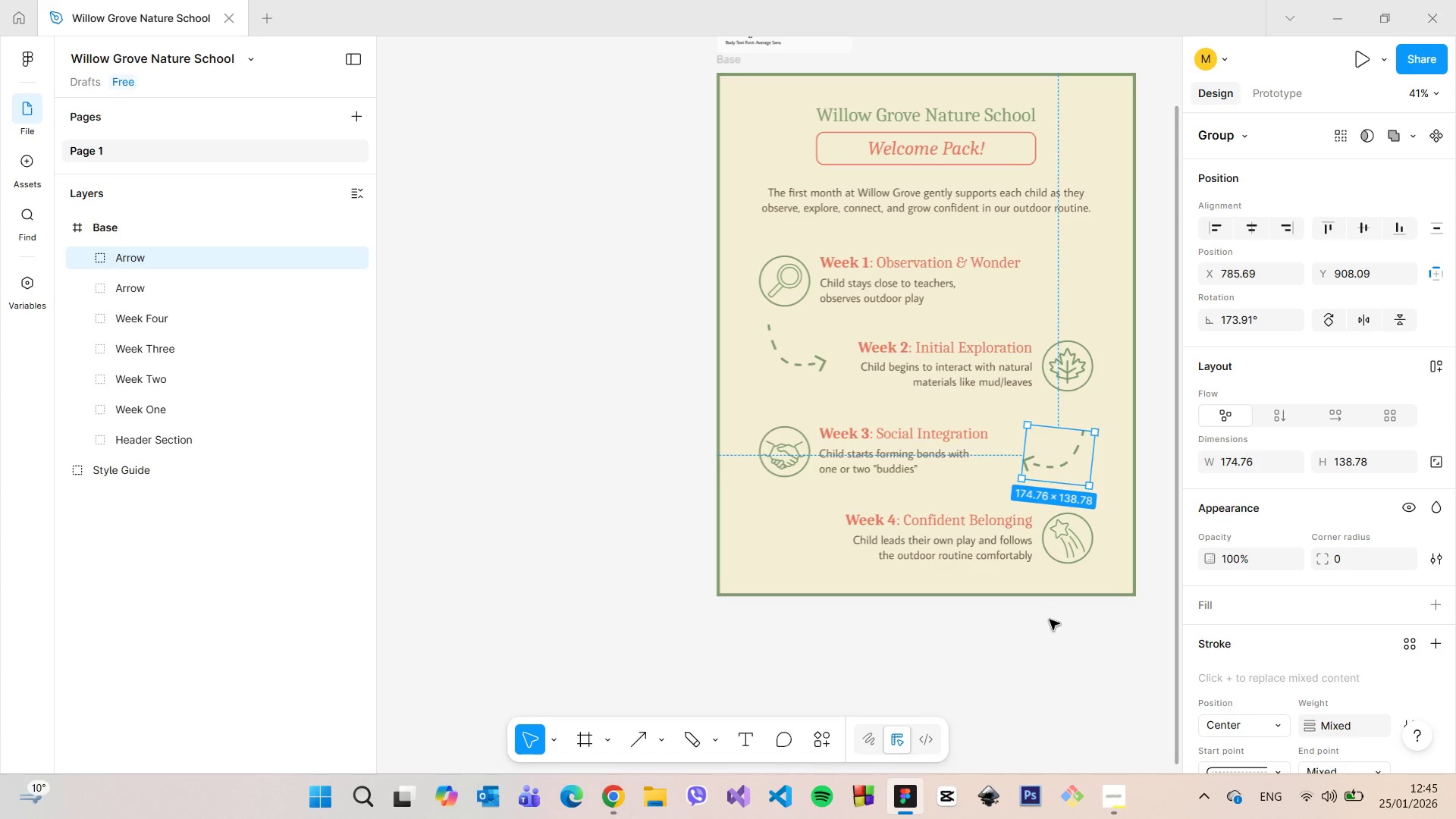 
left_click([1050, 620])
 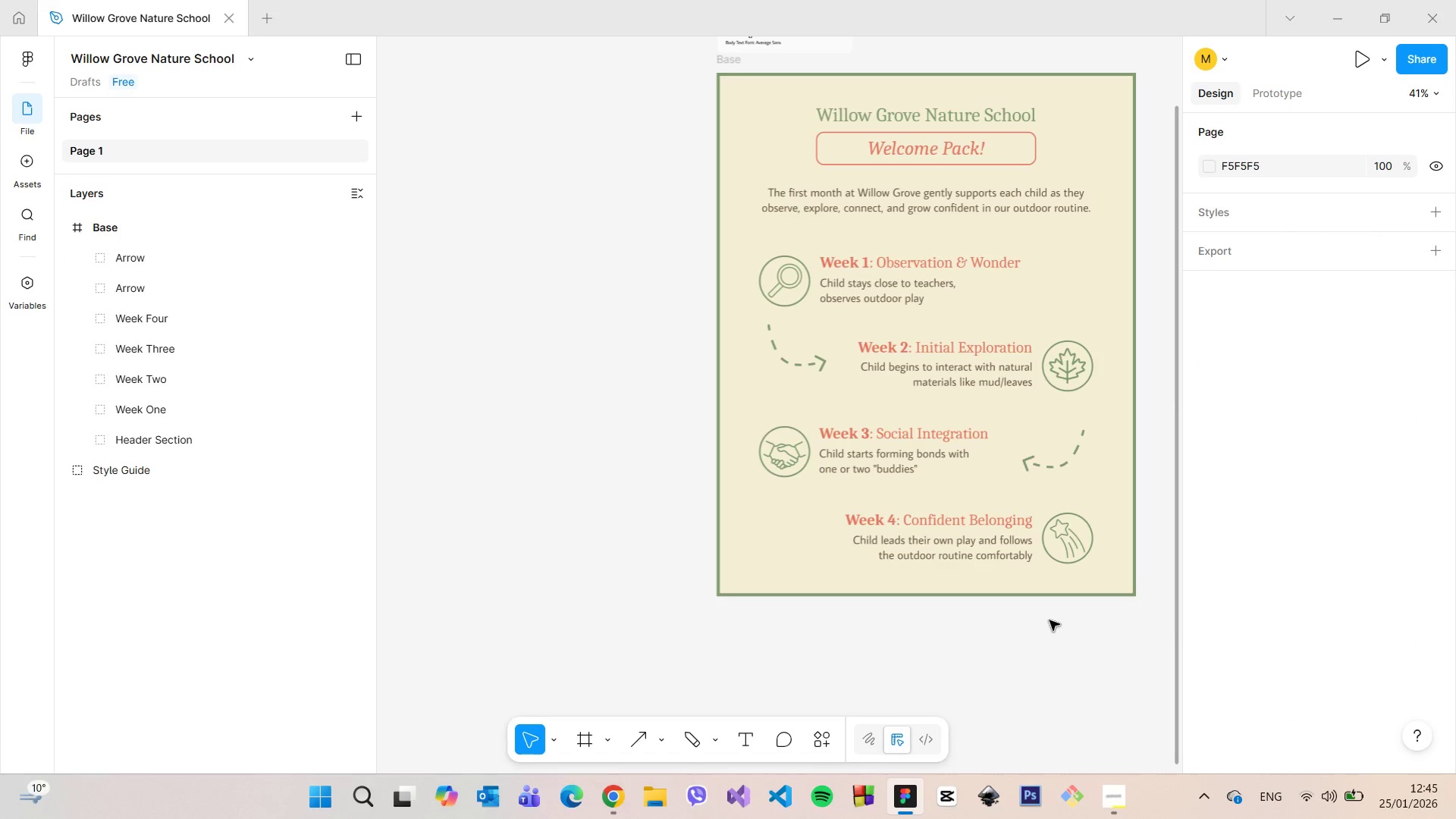 
scroll: coordinate [1050, 620], scroll_direction: down, amount: 5.0
 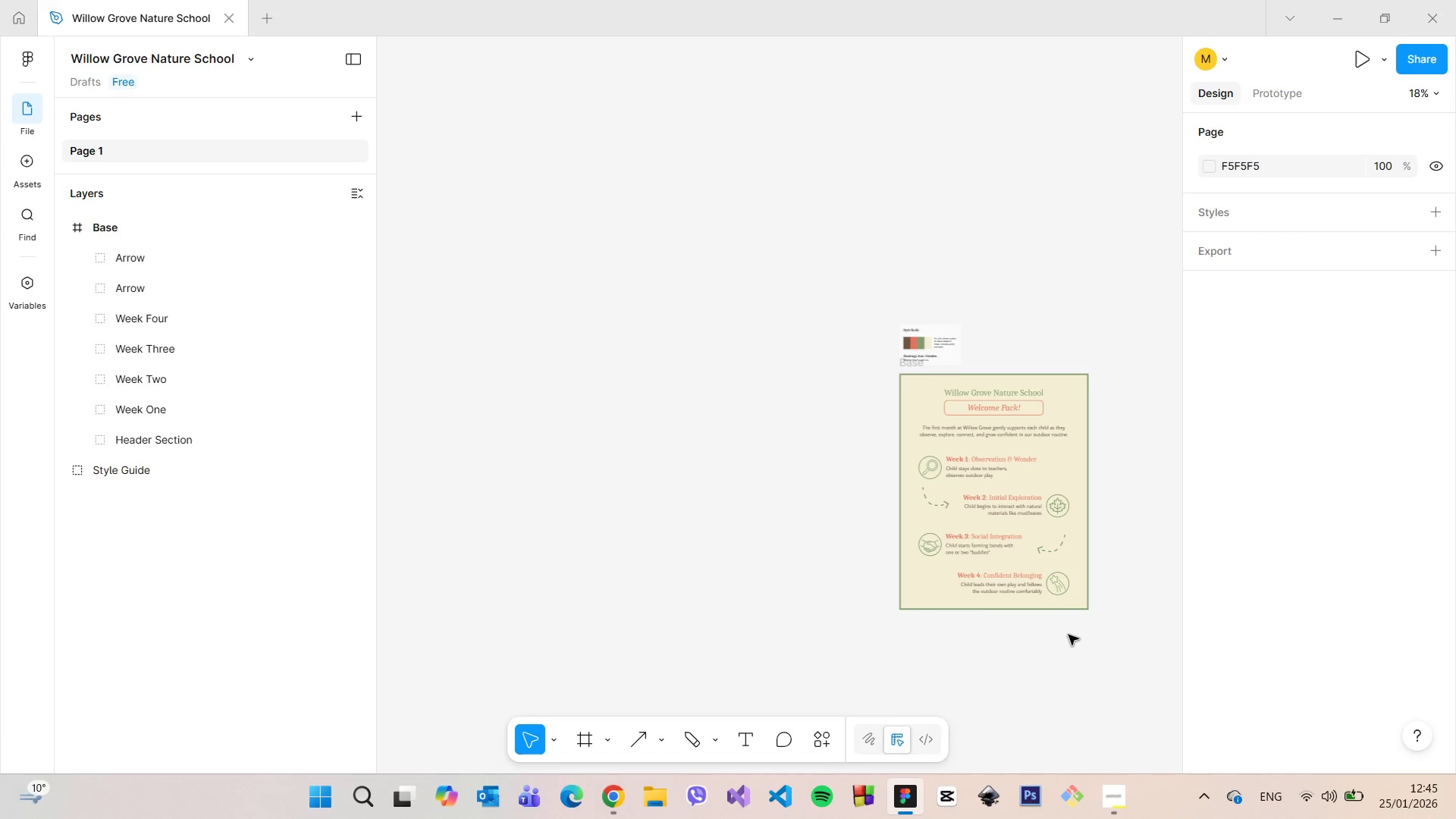 
scroll: coordinate [1068, 635], scroll_direction: up, amount: 7.0
 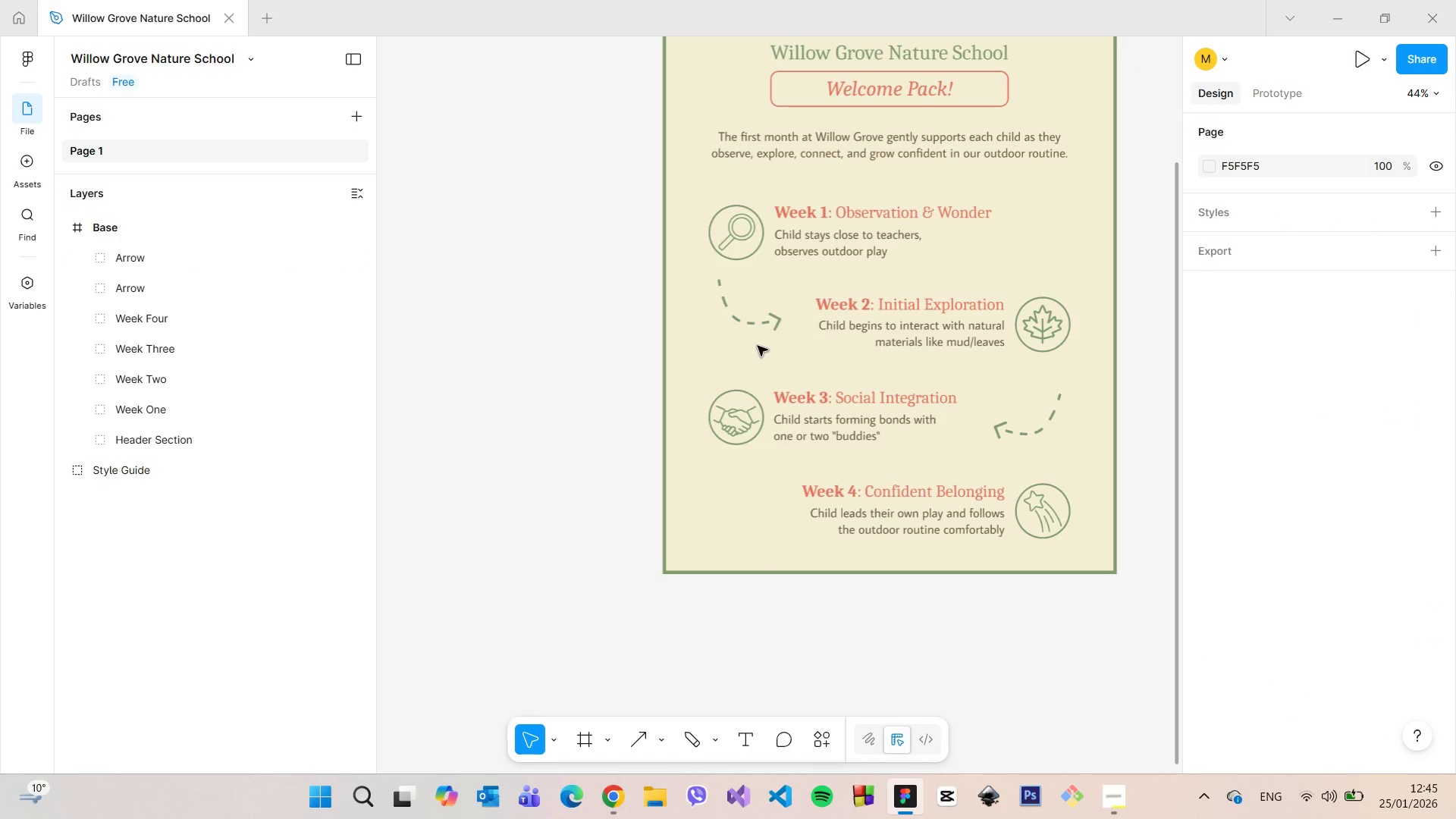 
left_click([748, 330])
 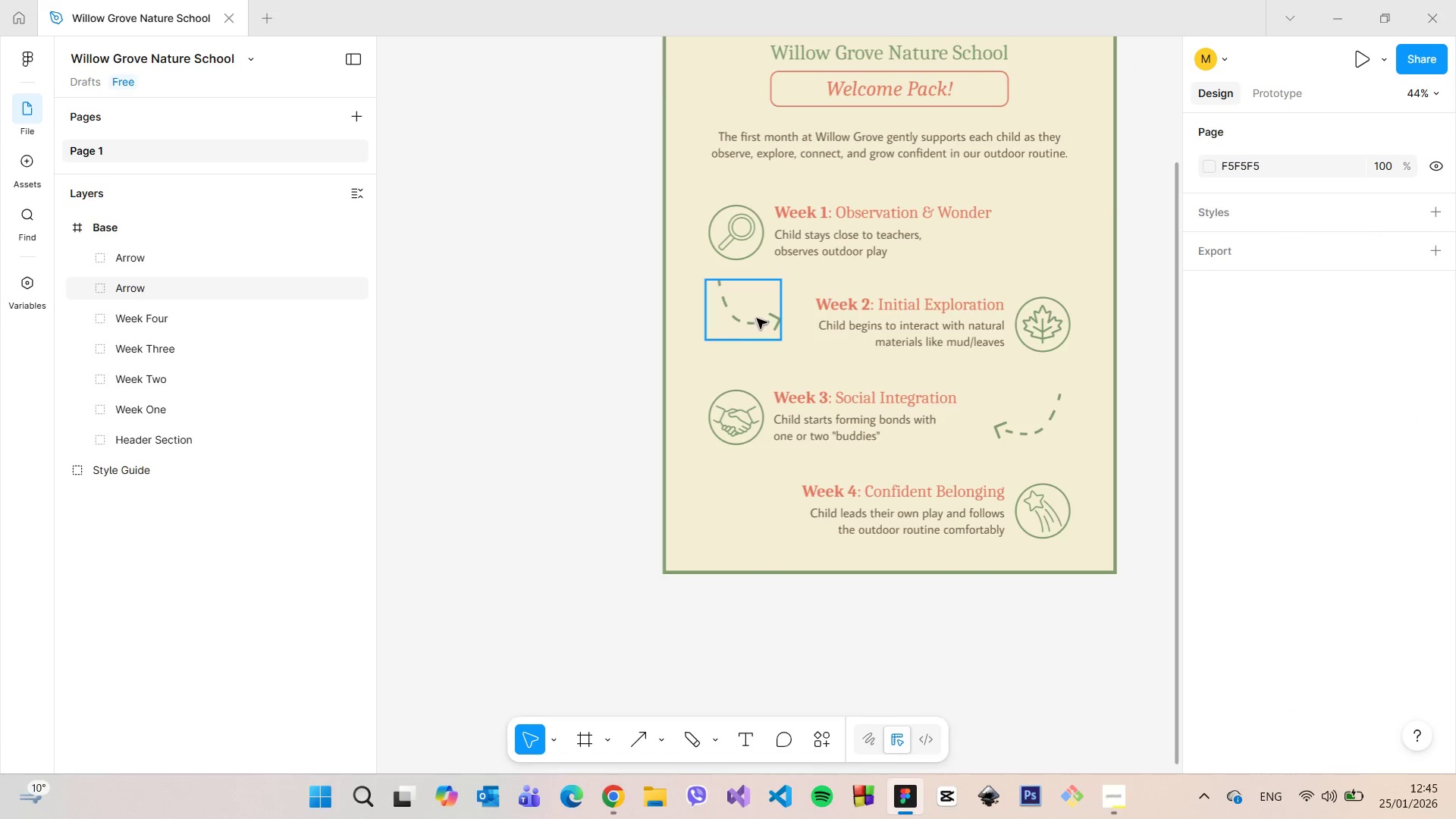 
left_click([757, 318])
 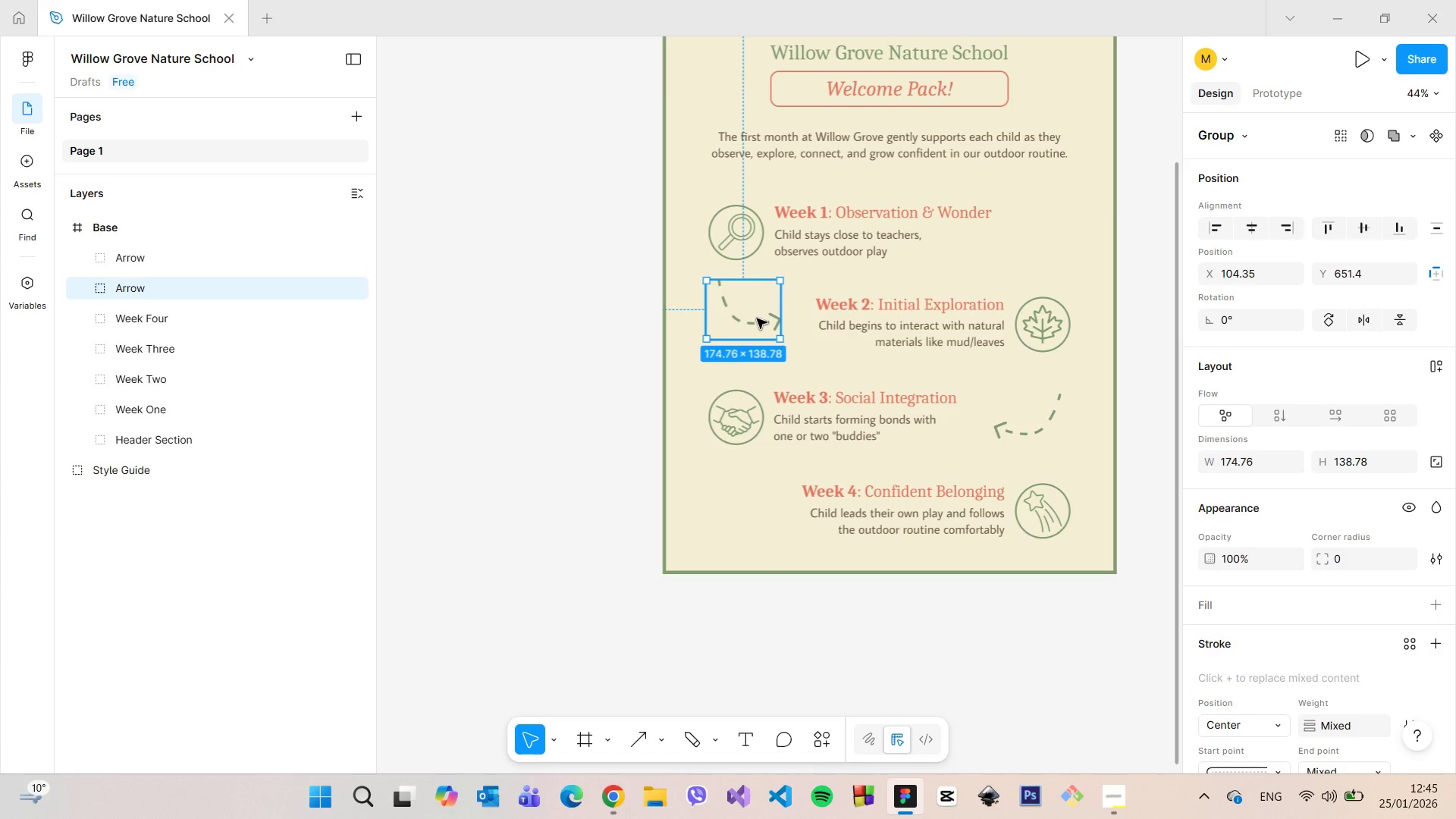 
hold_key(key=AltLeft, duration=1.17)
left_click_drag(start_coordinate=[757, 318], to_coordinate=[752, 516])
 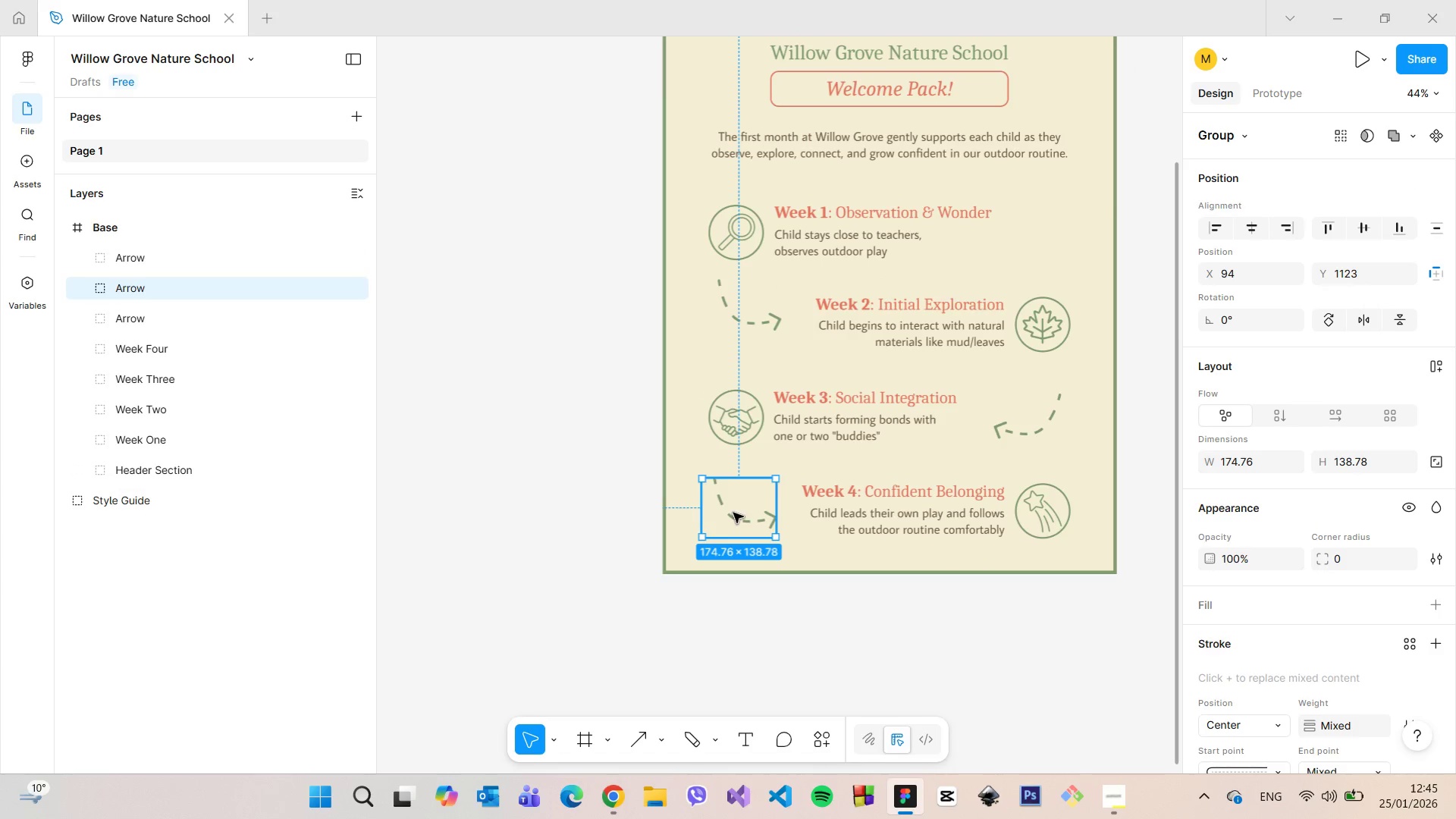 
left_click_drag(start_coordinate=[733, 513], to_coordinate=[742, 516])
 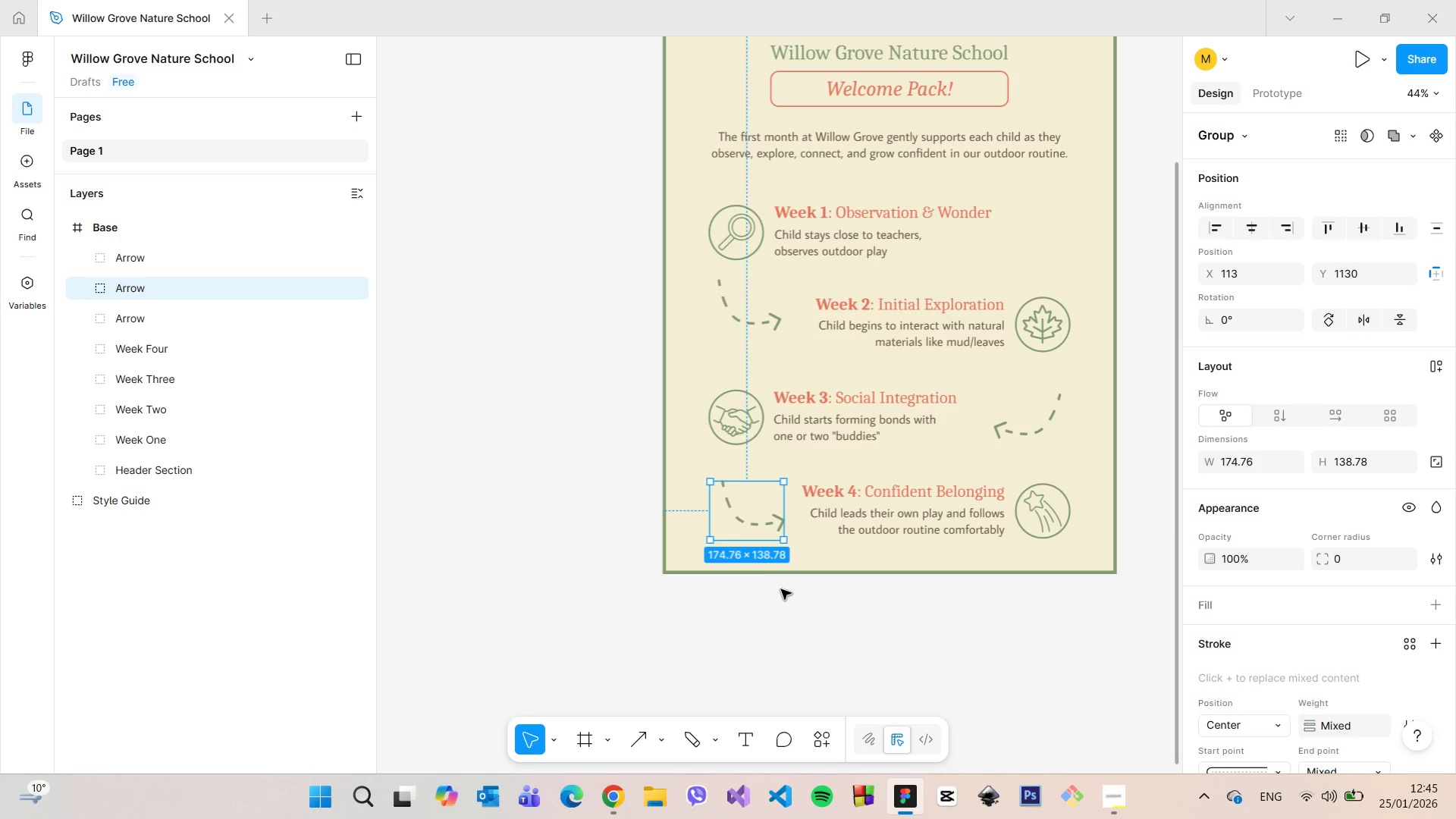 
left_click([781, 589])
 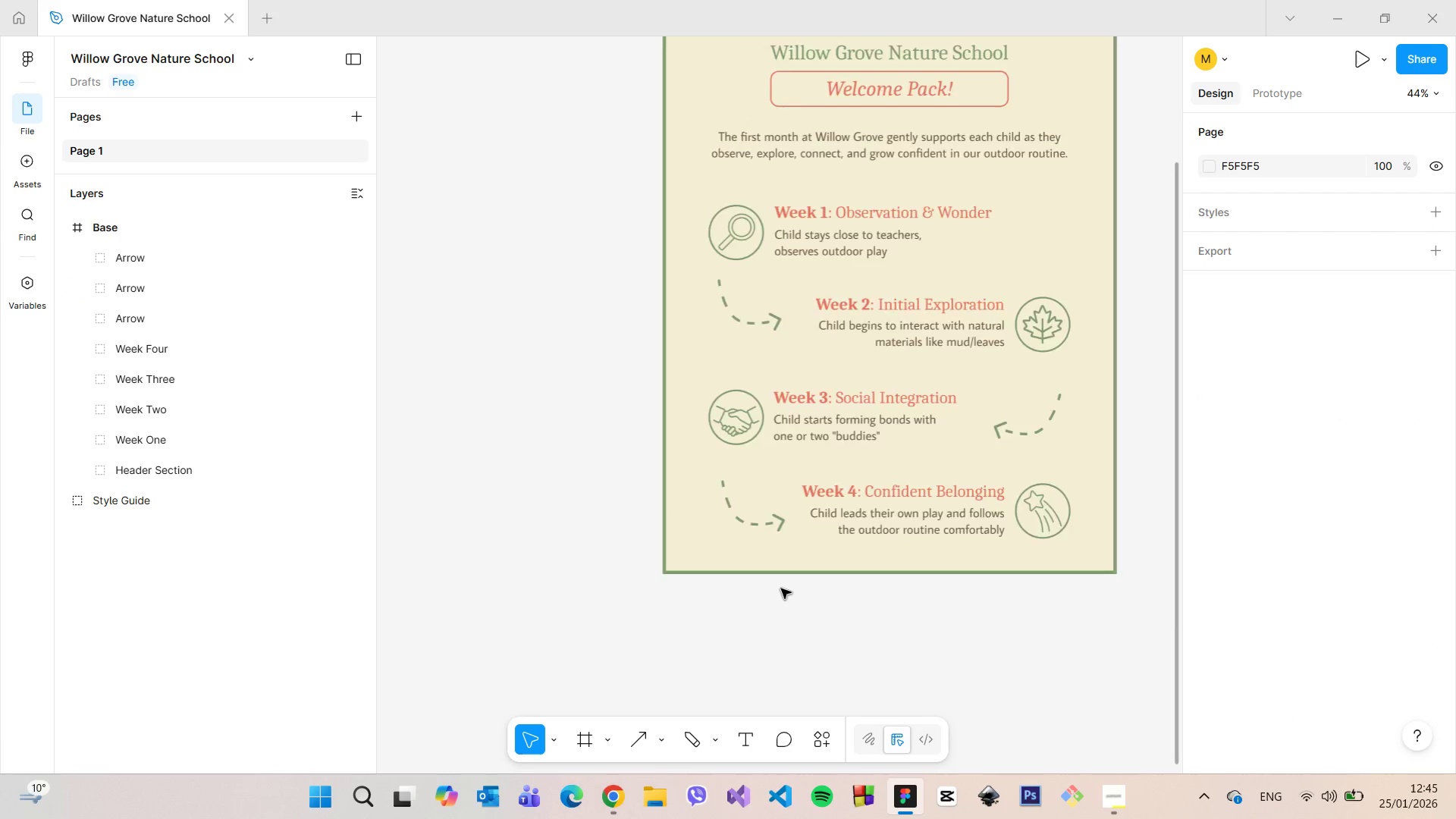 
scroll: coordinate [781, 588], scroll_direction: down, amount: 5.0
 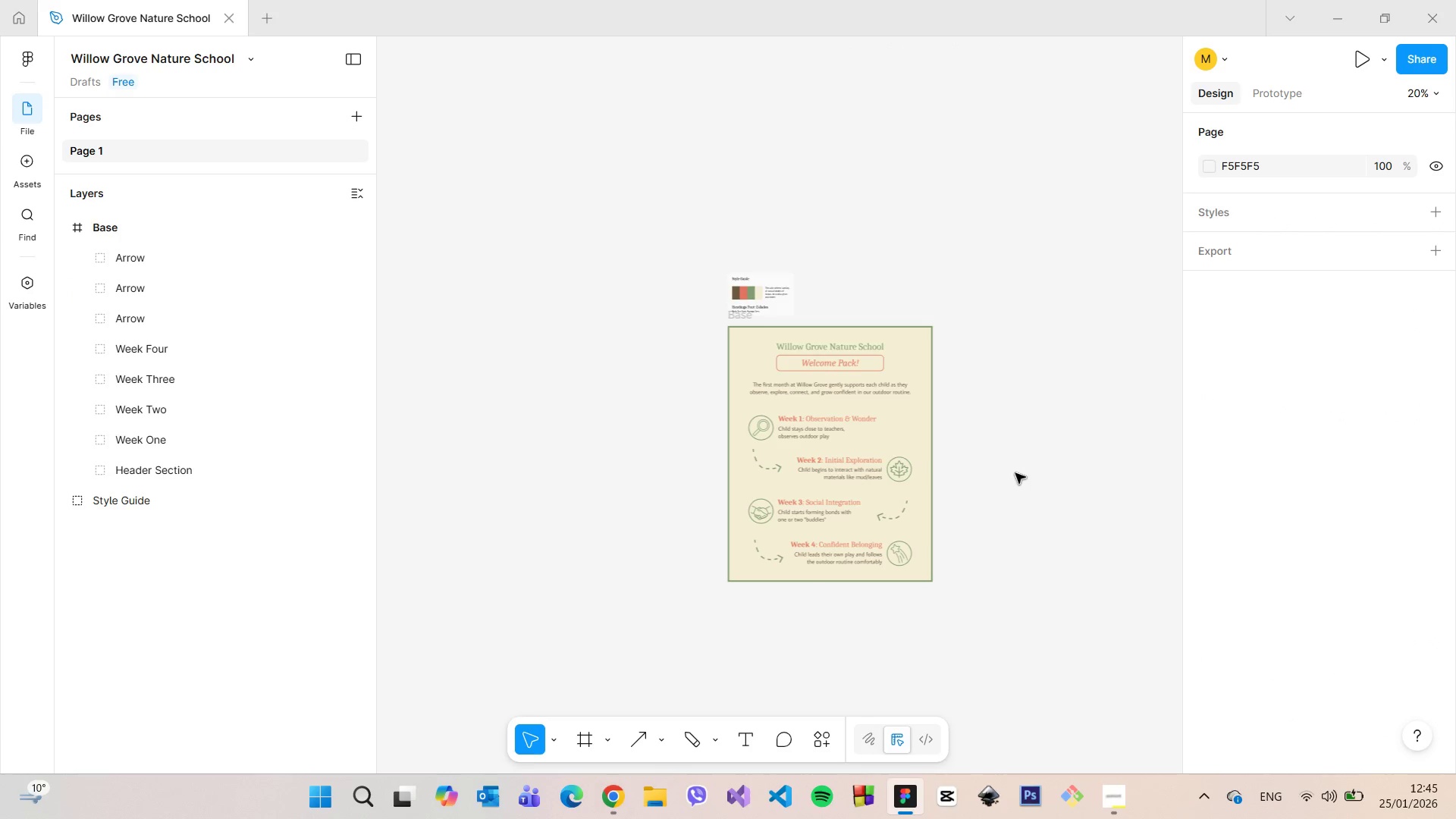 
scroll: coordinate [981, 408], scroll_direction: up, amount: 6.0
 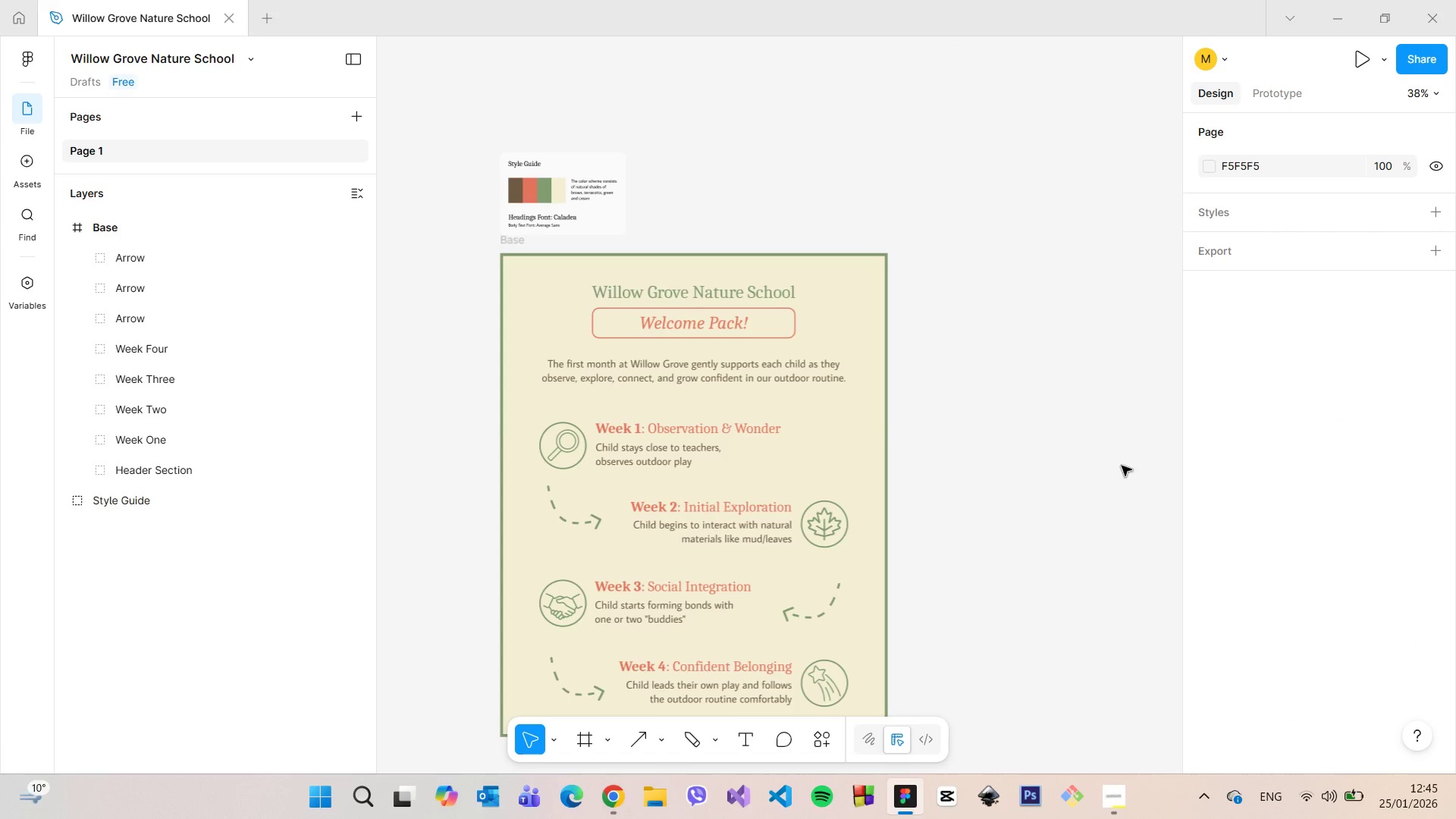 
scroll: coordinate [1014, 645], scroll_direction: down, amount: 6.0
 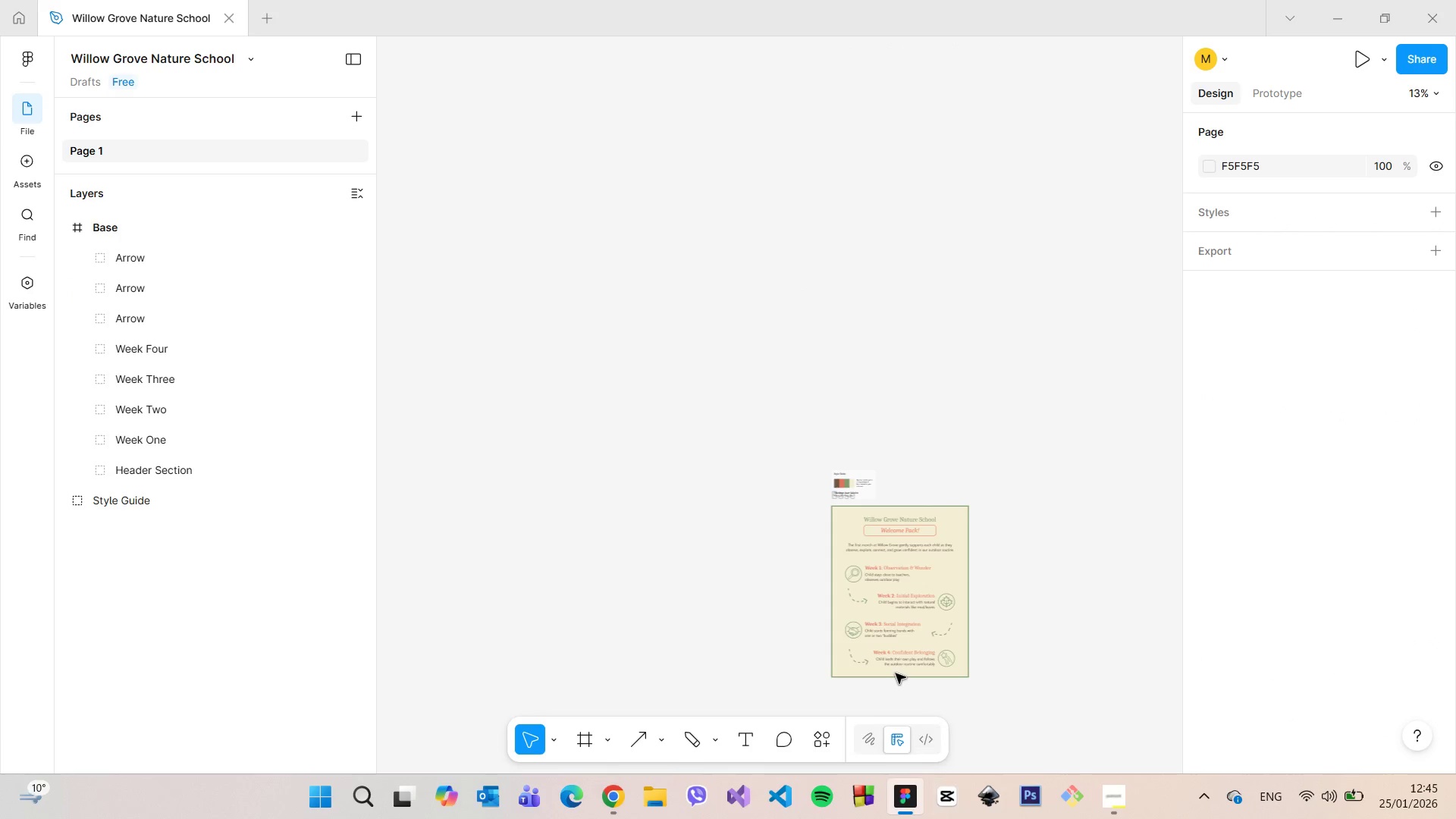 
scroll: coordinate [922, 648], scroll_direction: up, amount: 16.0
 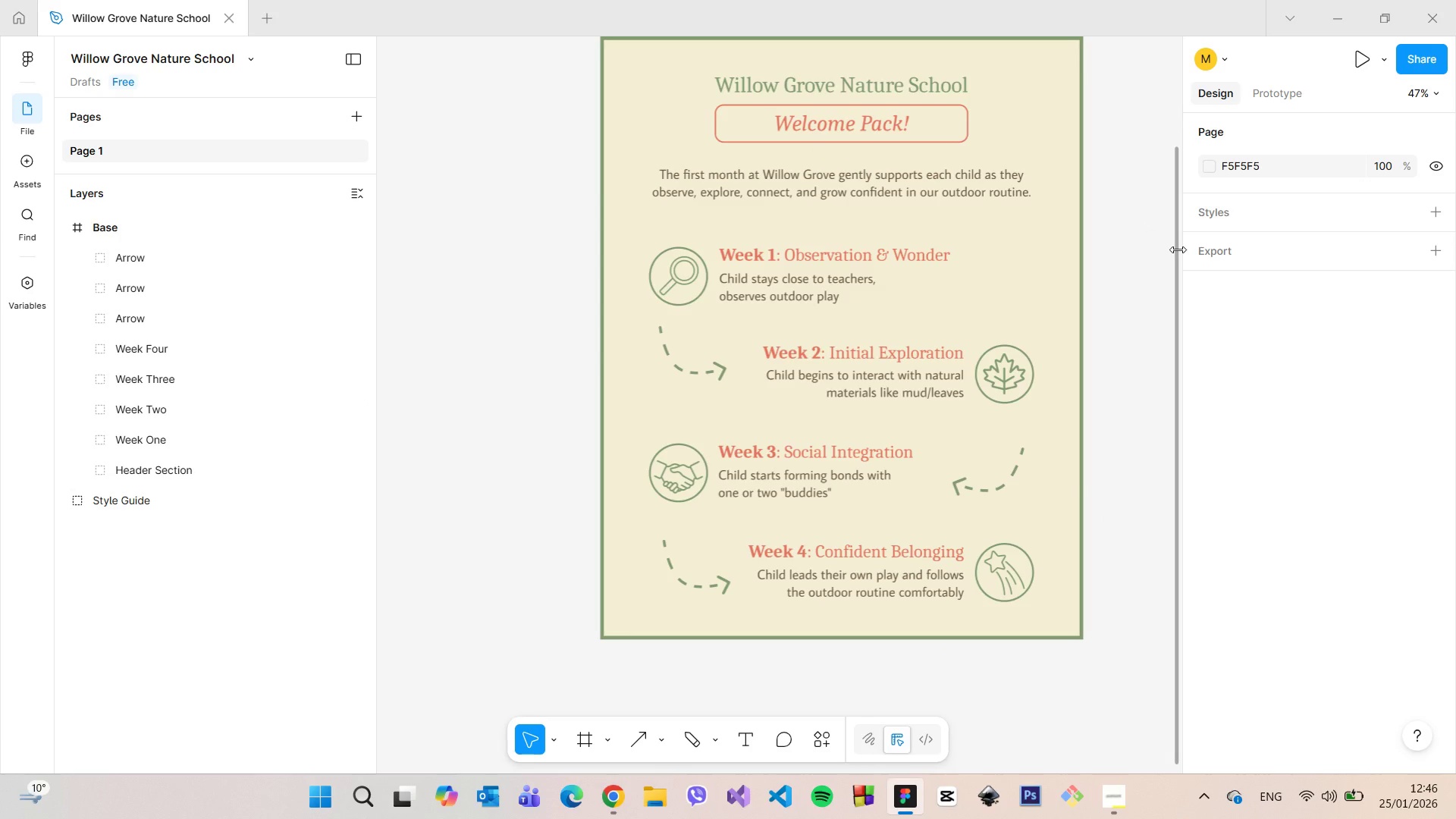 
wait(6.42)
 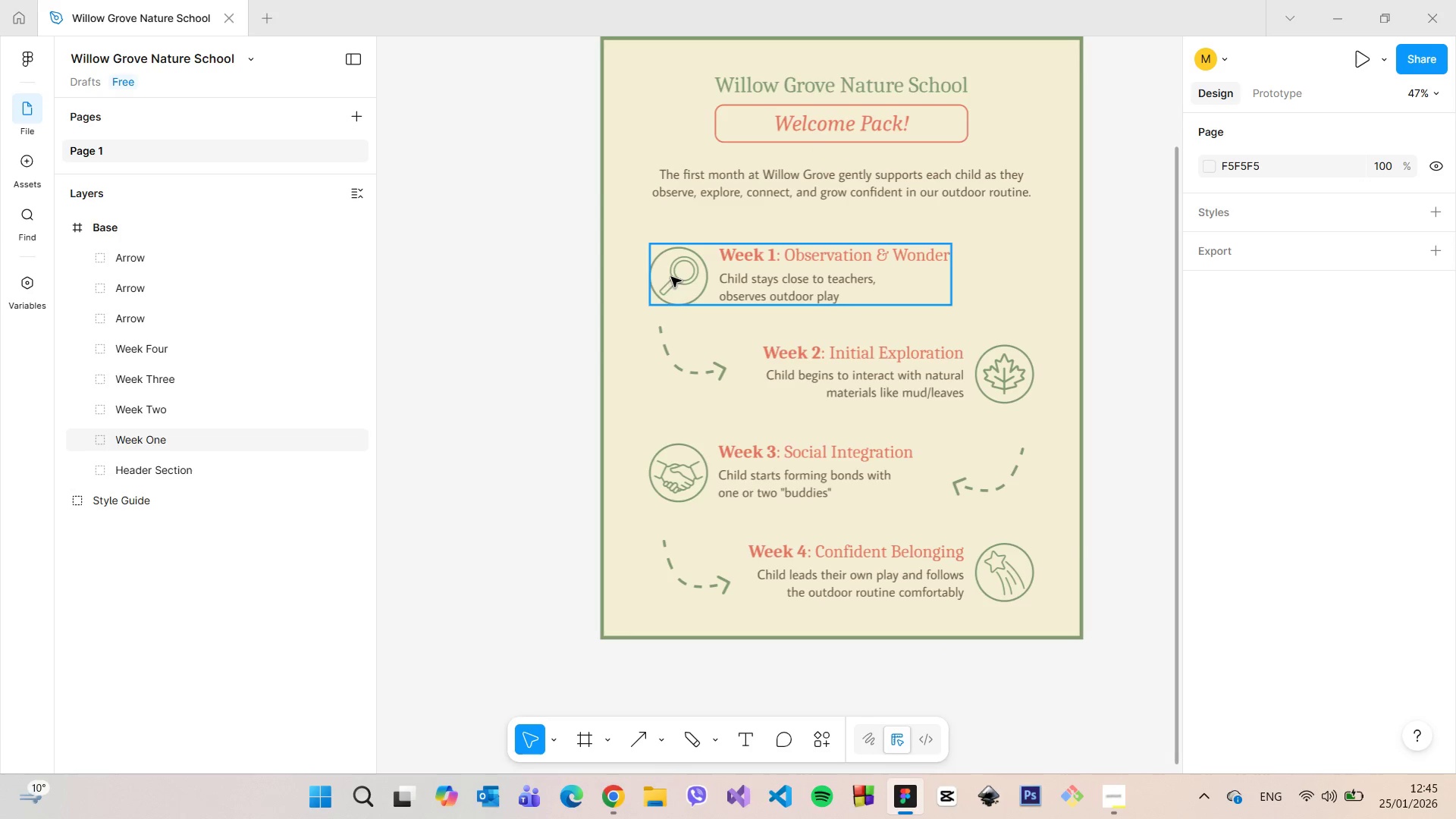 
left_click_drag(start_coordinate=[1173, 246], to_coordinate=[1170, 180])
 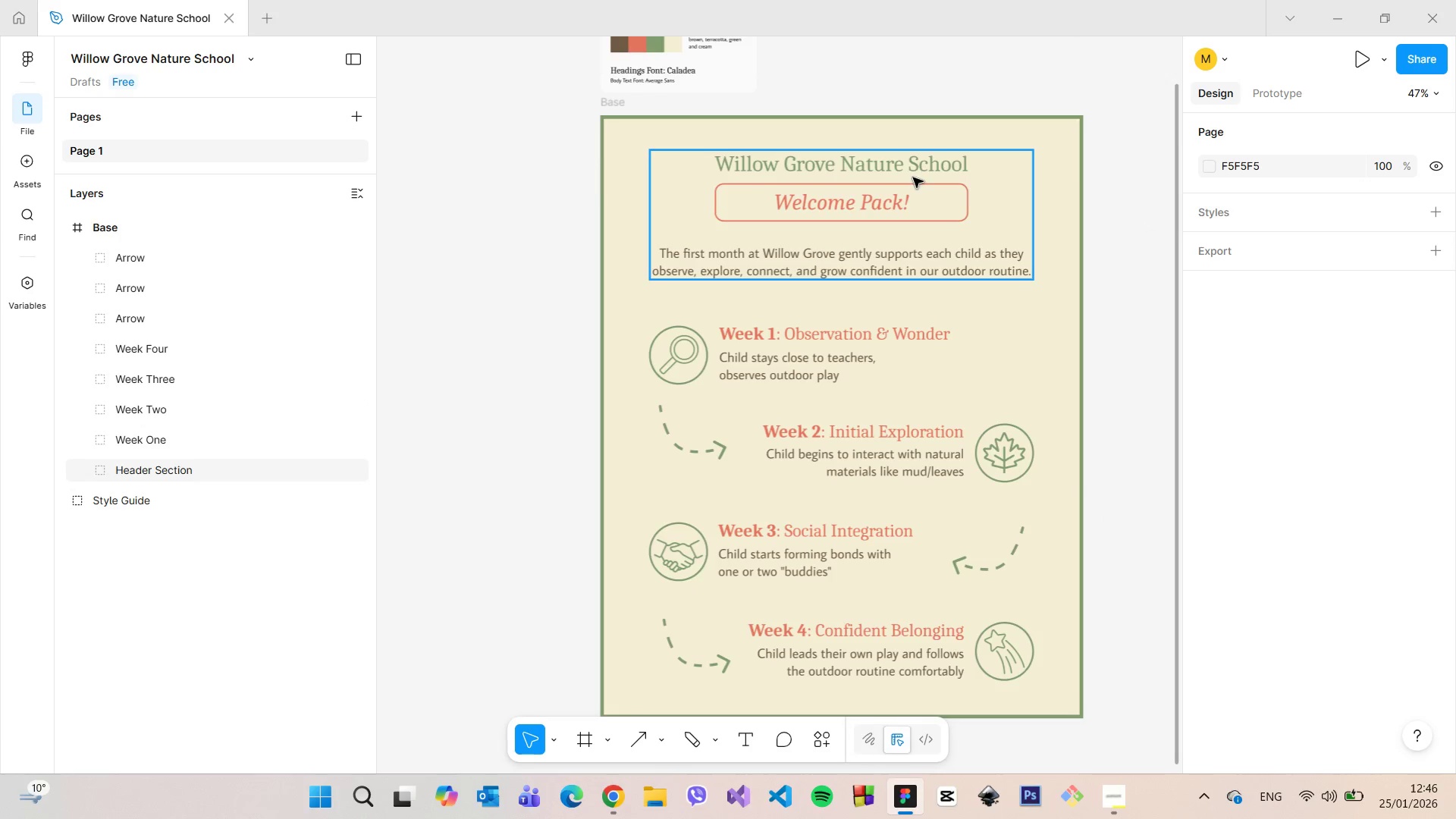 
left_click([913, 177])
 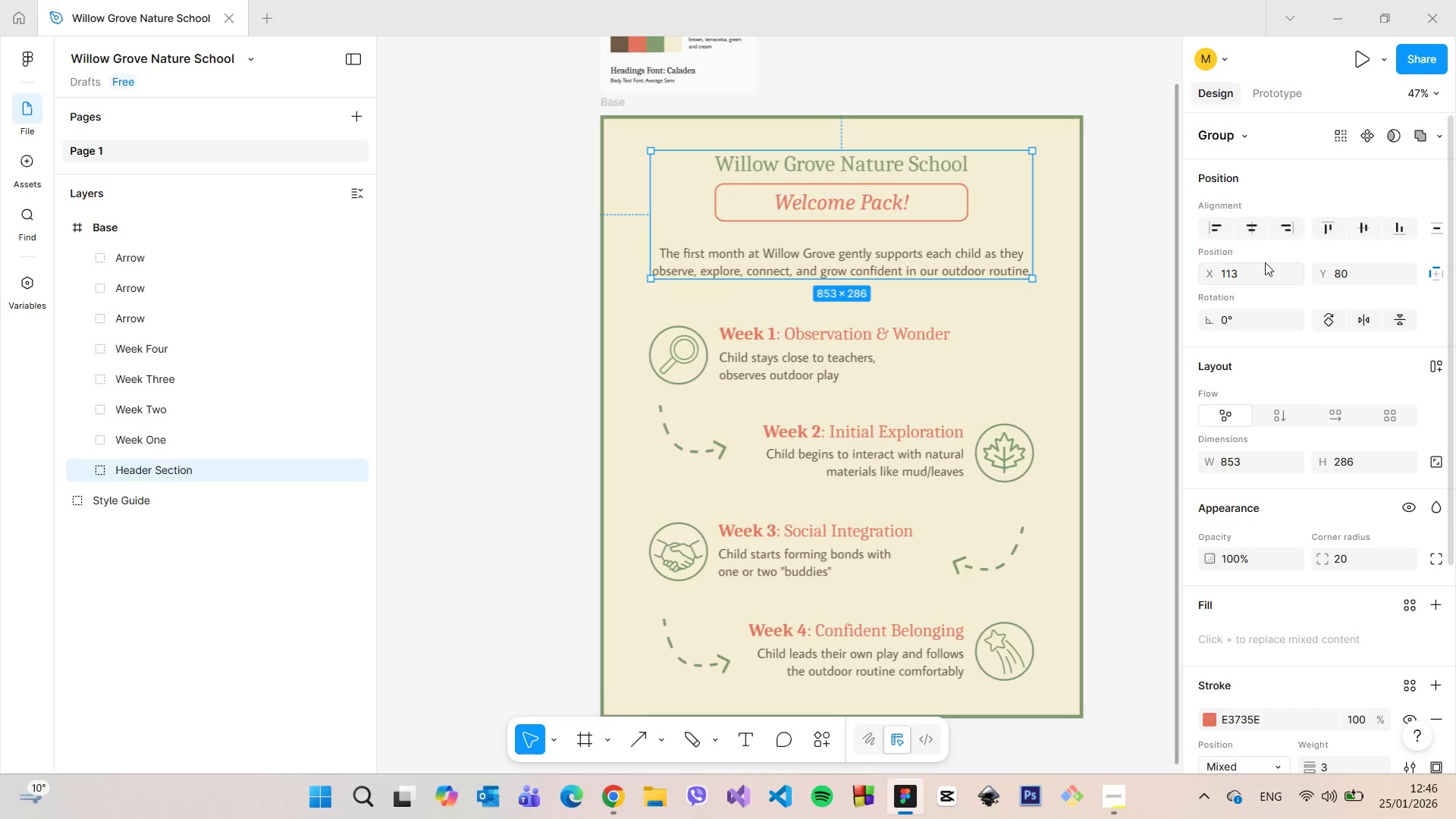 
left_click([1359, 278])
 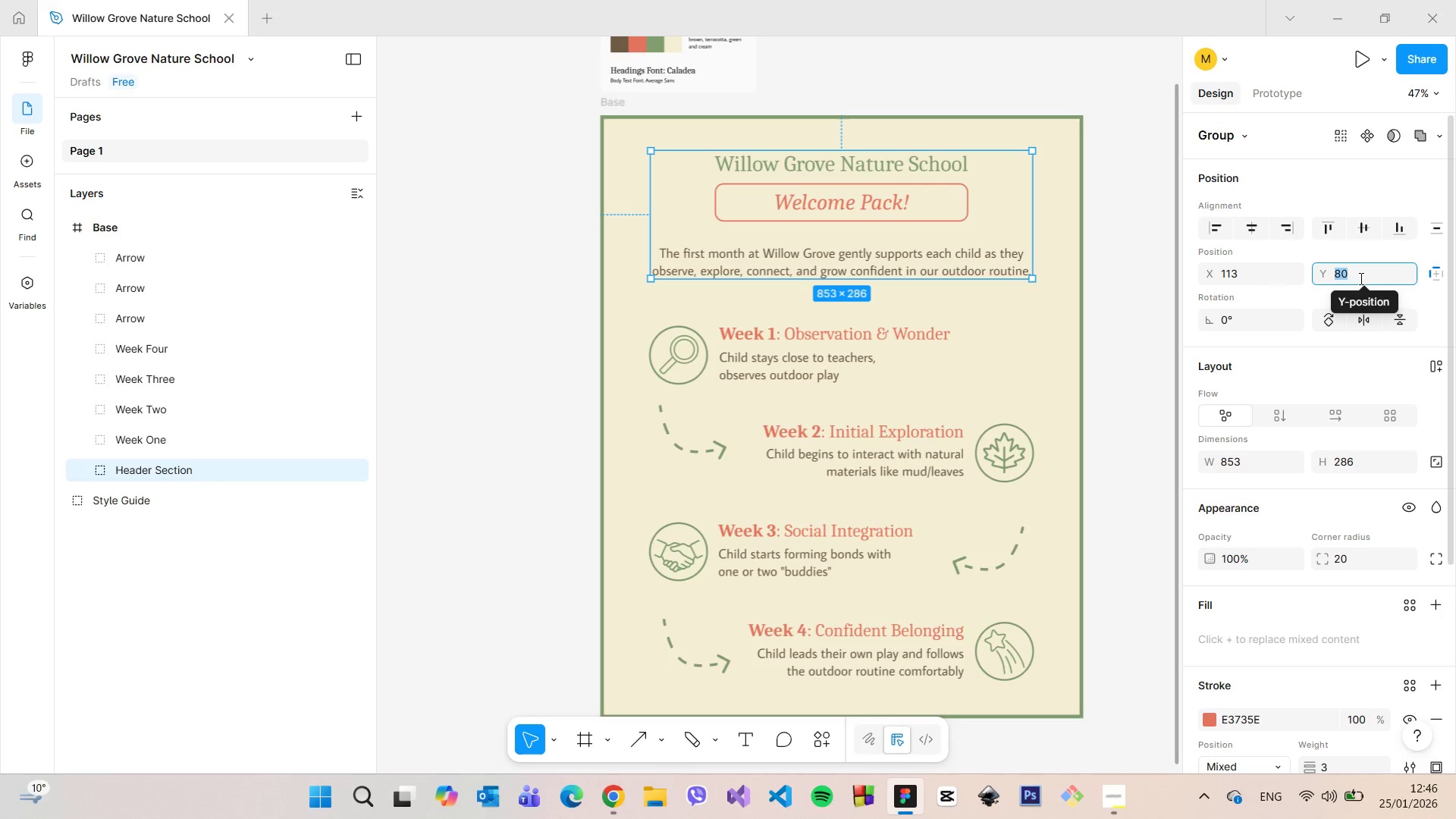 
type(50)
 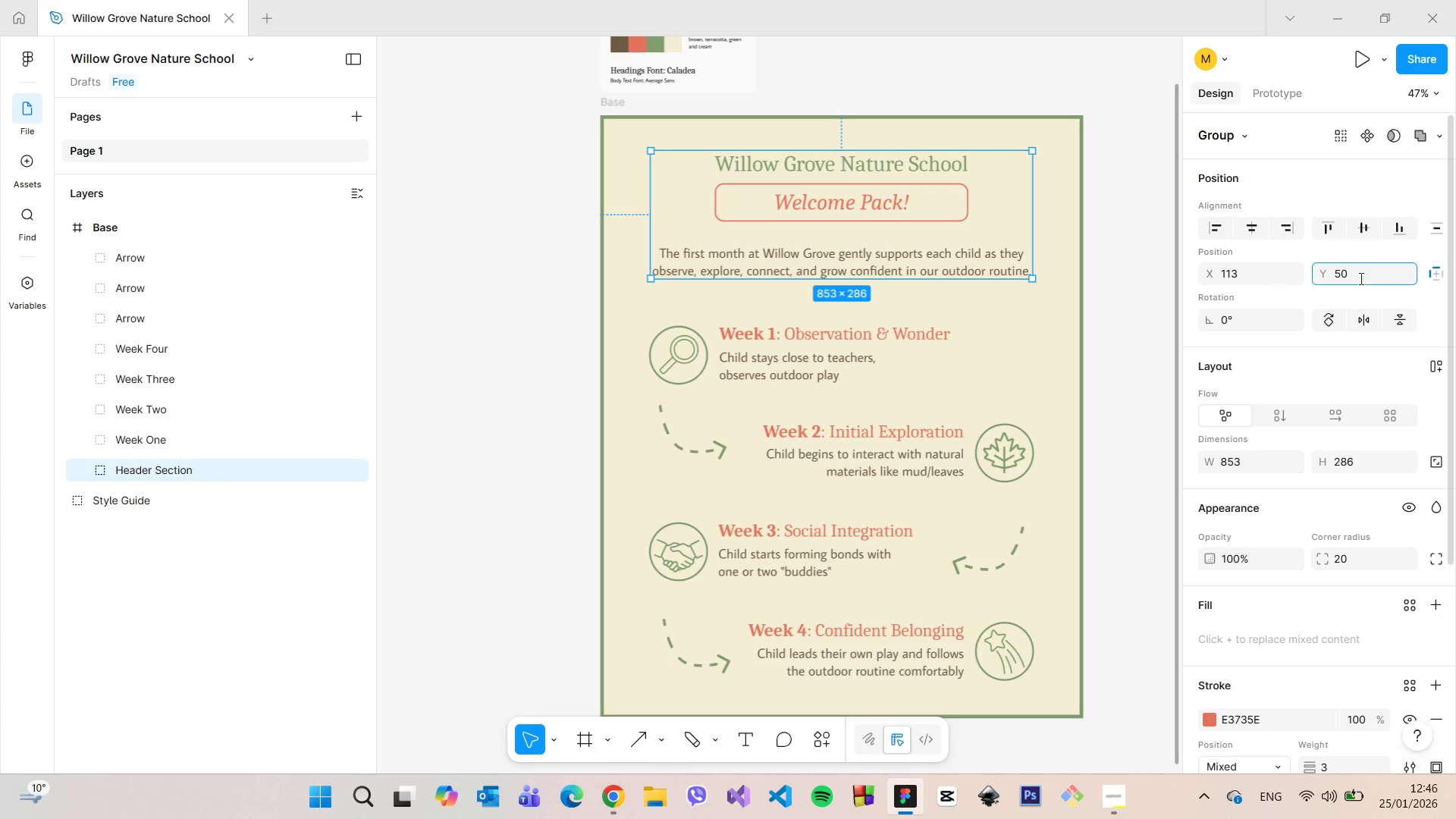 
key(Enter)
 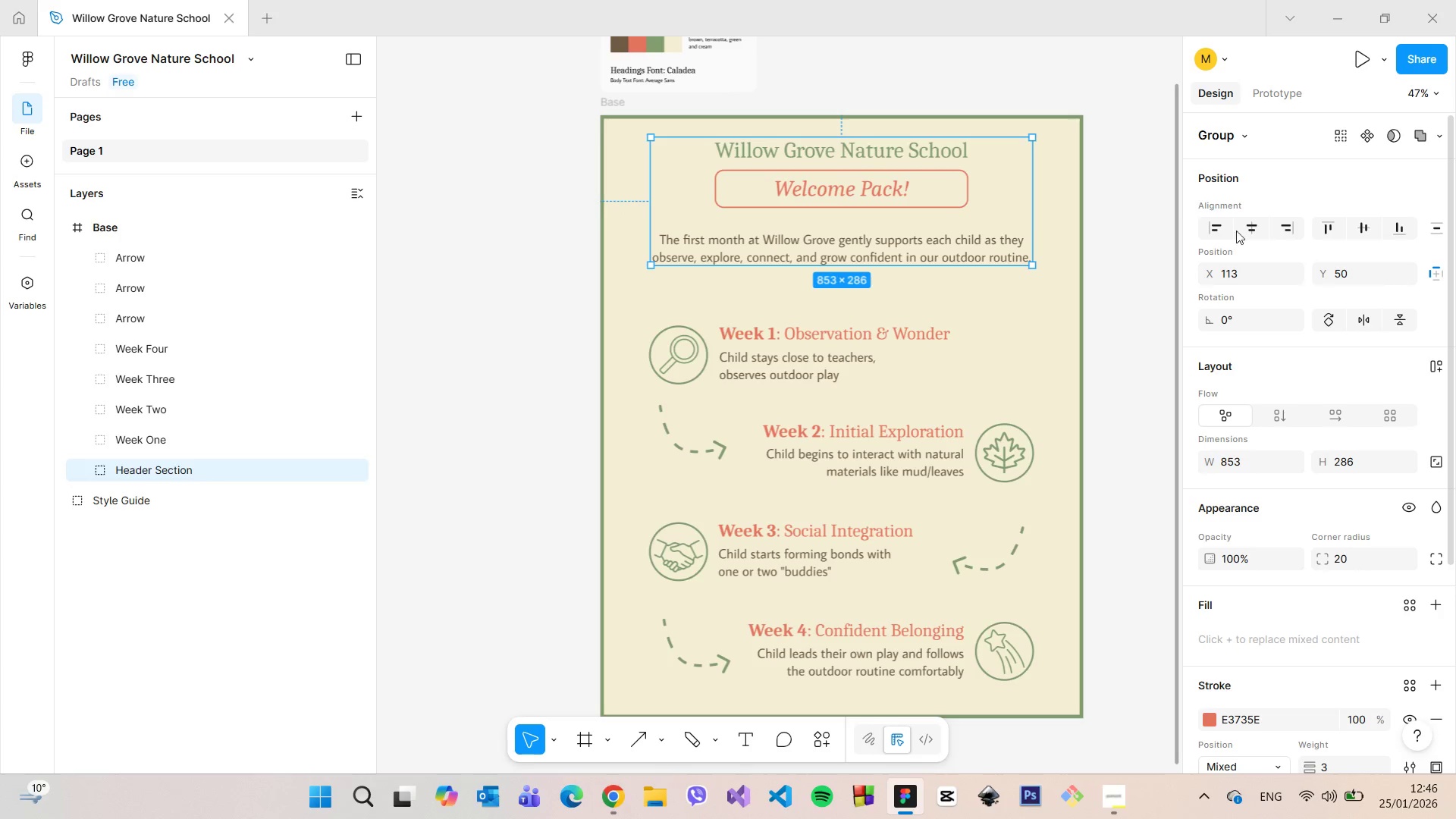 
left_click([1150, 191])
 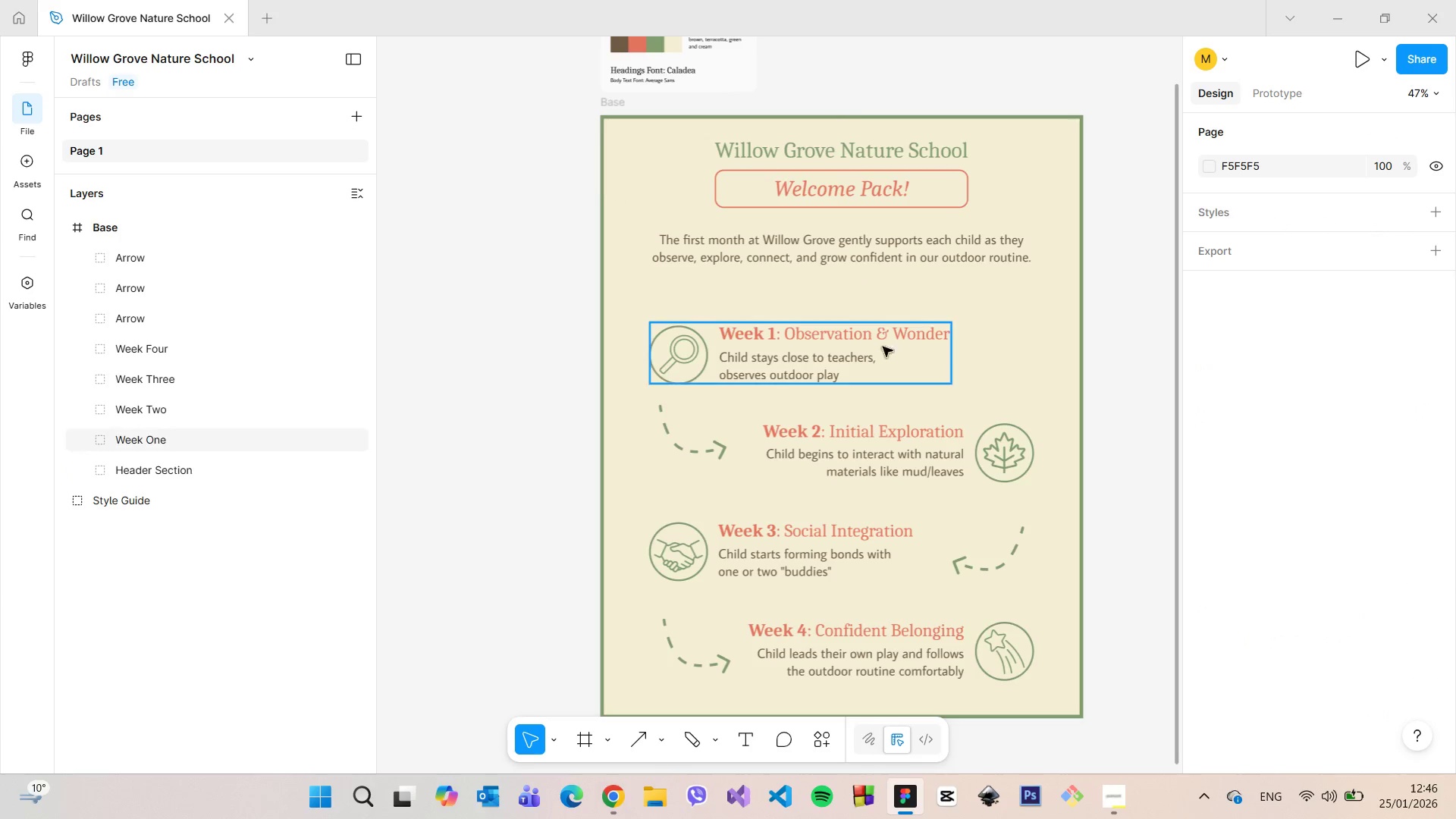 
left_click([832, 346])
 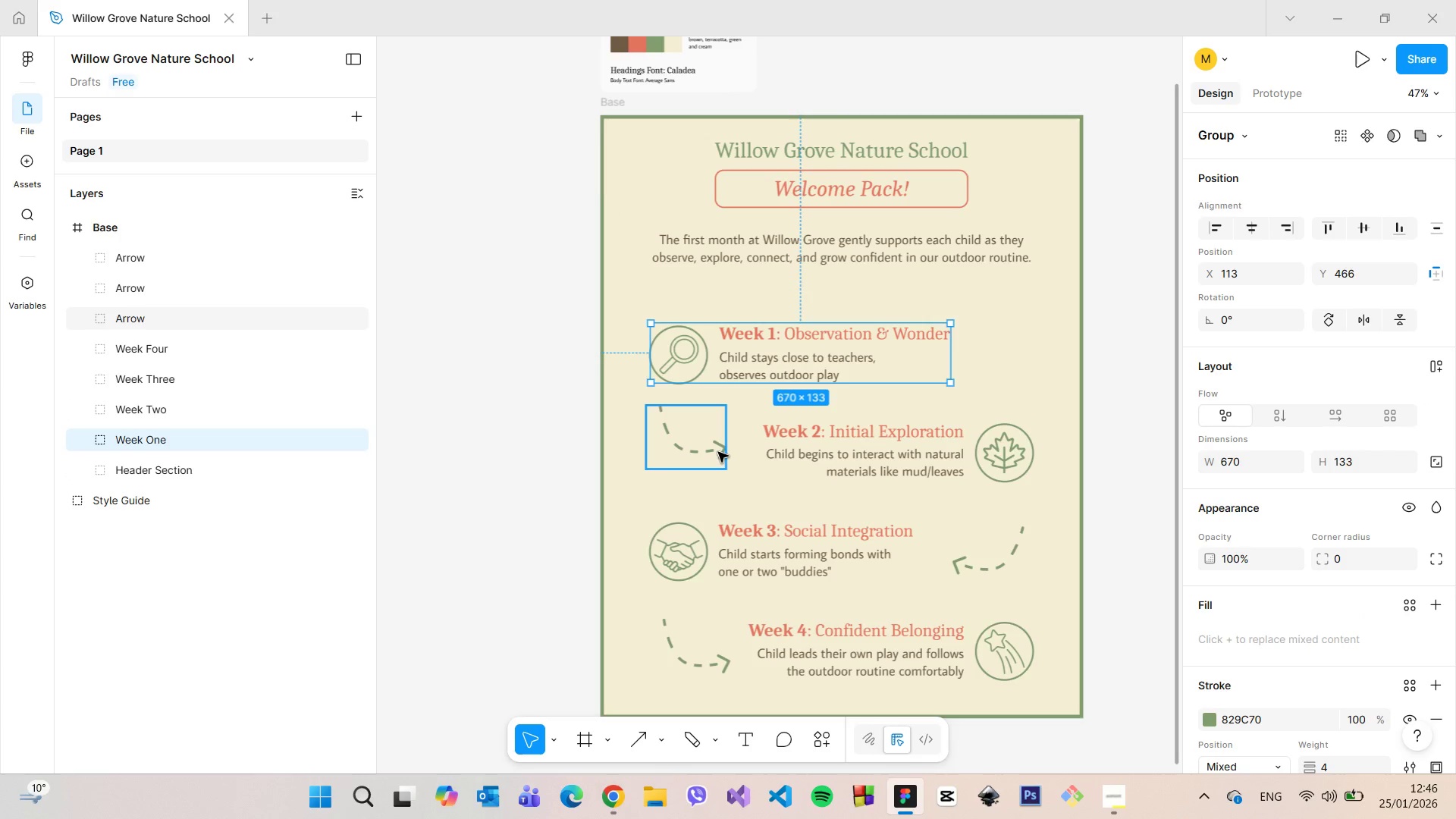 
hold_key(key=ShiftLeft, duration=1.5)
left_click([718, 452])
 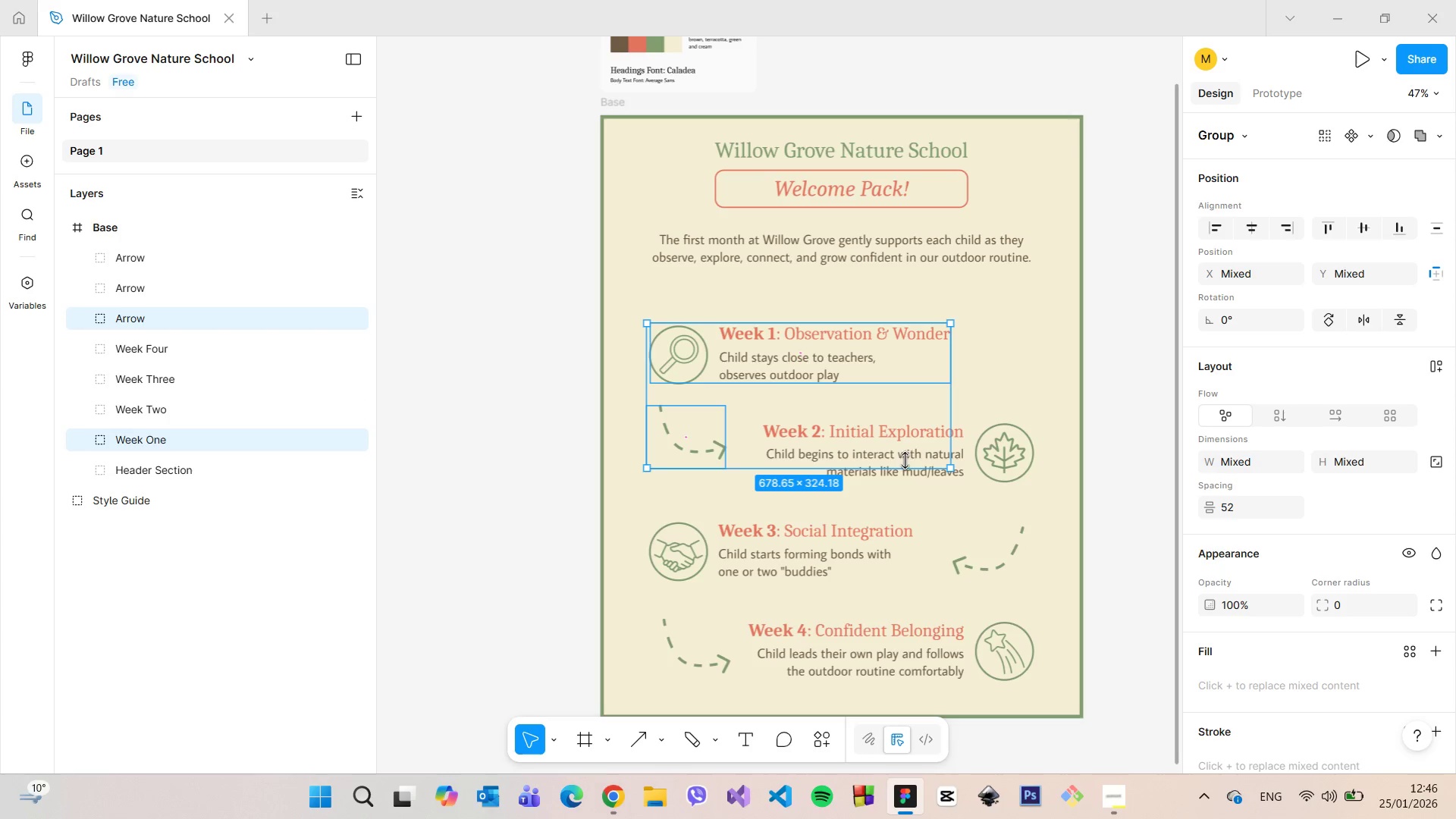 
left_click([908, 447])
 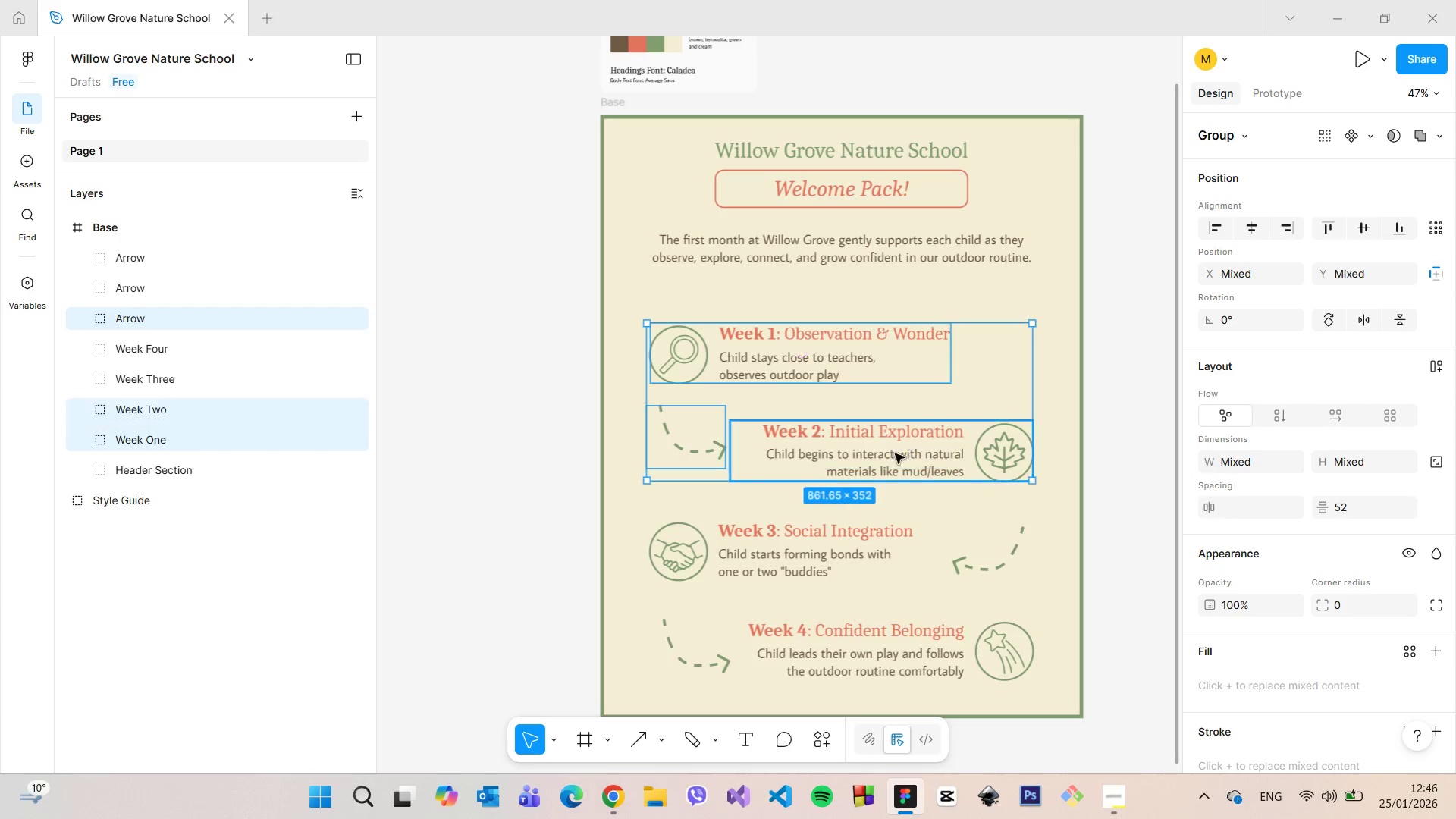 
hold_key(key=ShiftLeft, duration=1.51)
left_click([690, 550])
 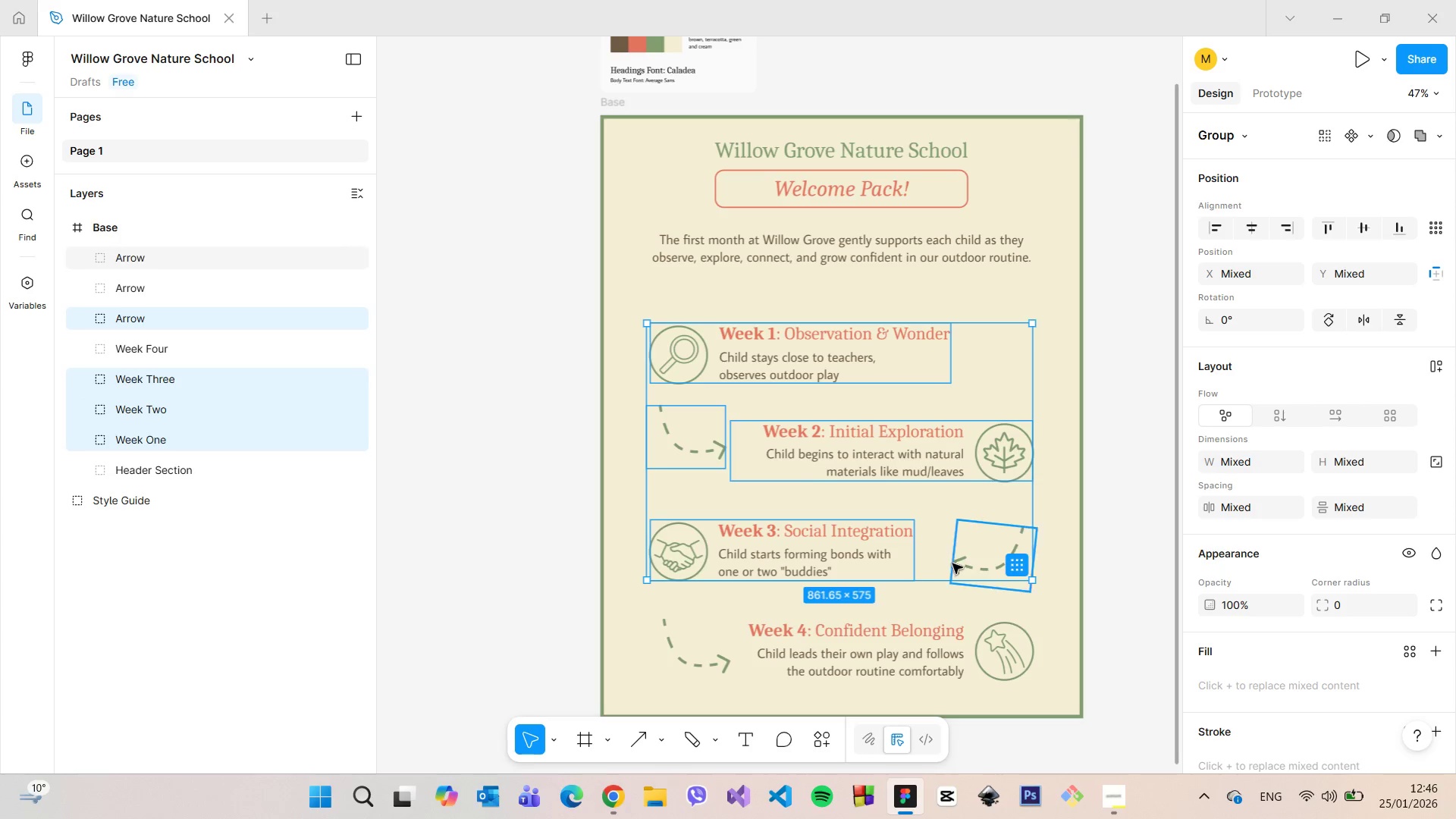 
hold_key(key=ShiftLeft, duration=1.52)
left_click([962, 560])
 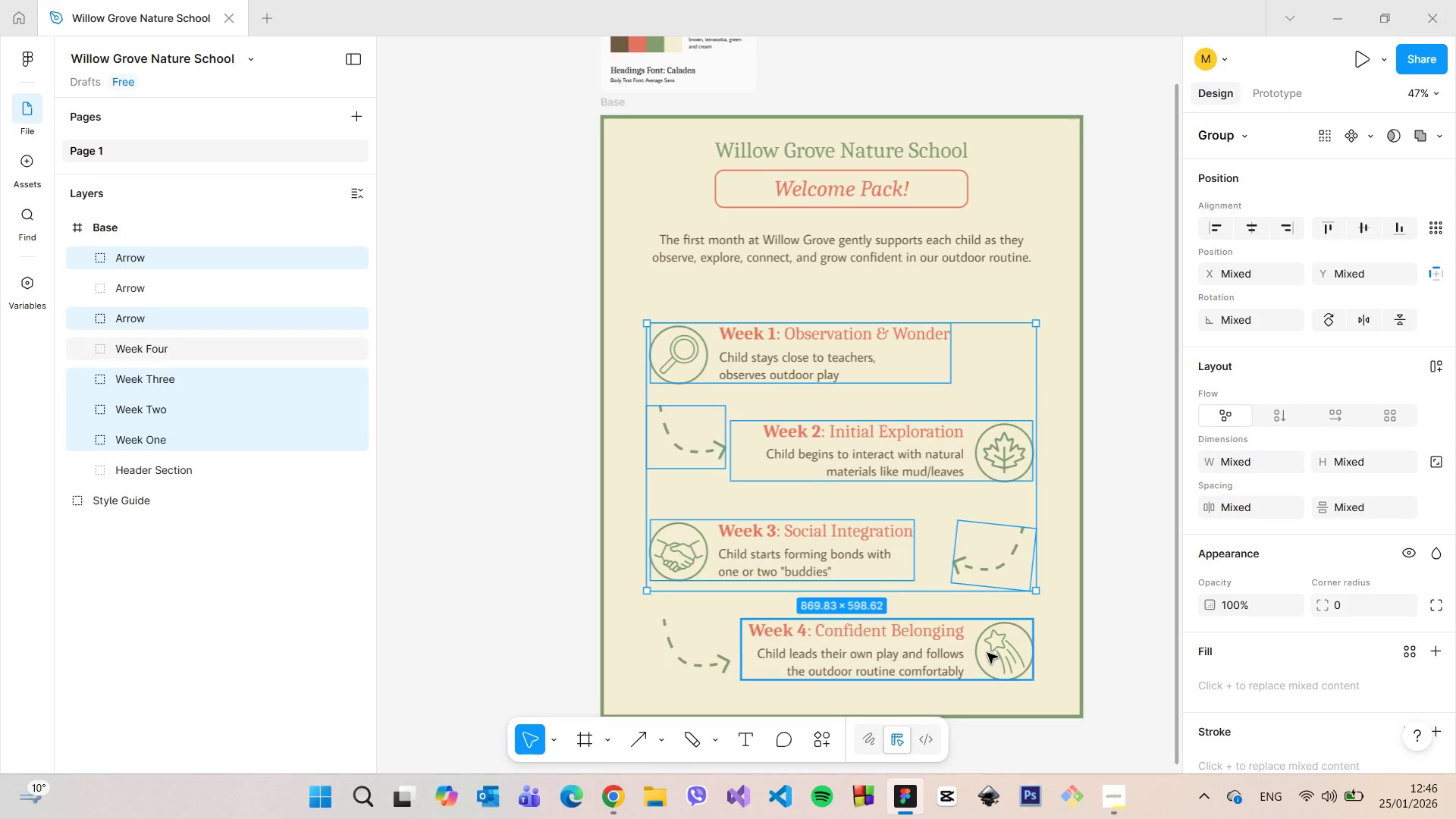 
left_click([987, 653])
 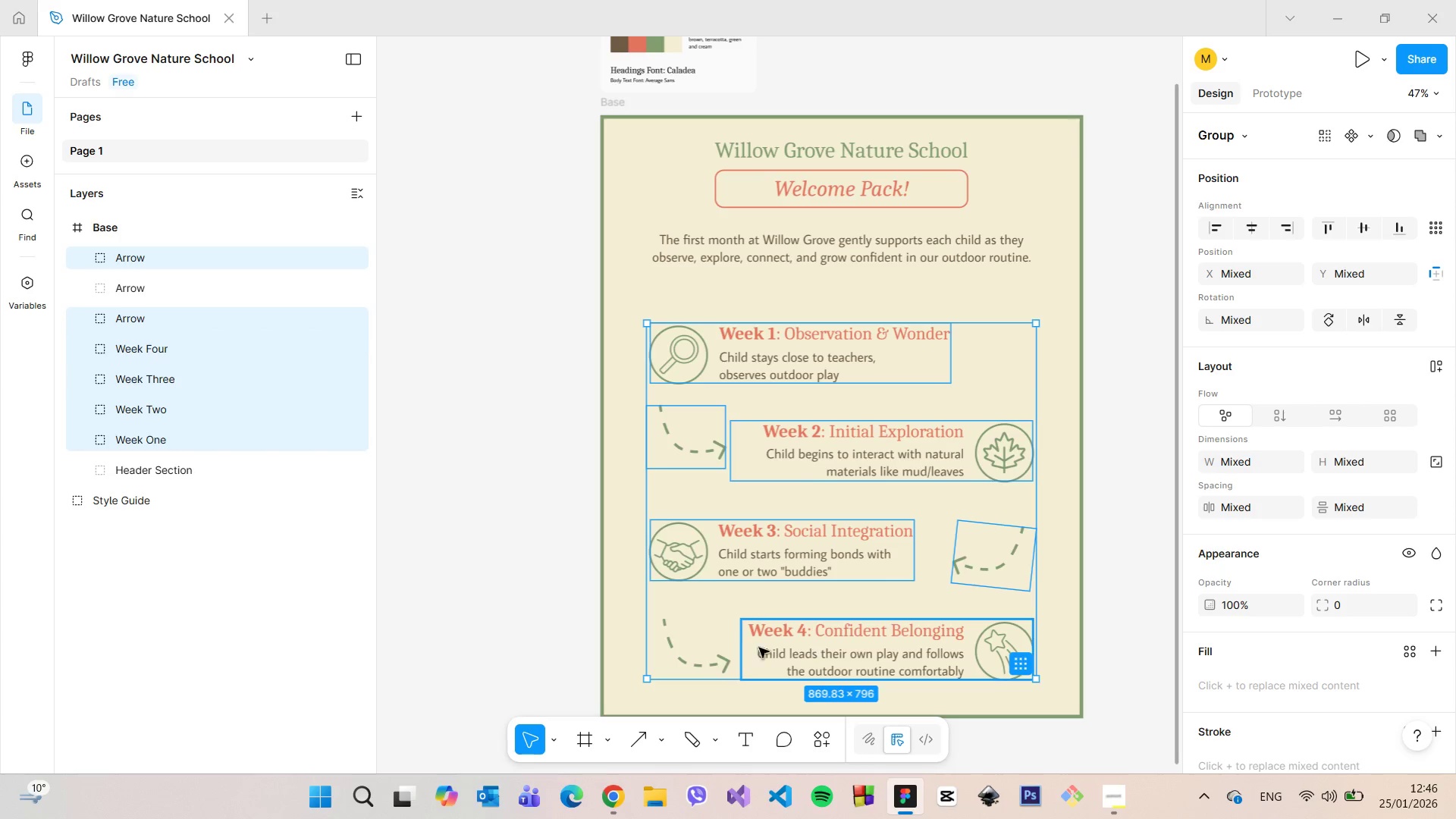 
hold_key(key=ShiftLeft, duration=0.8)
left_click([717, 654])
 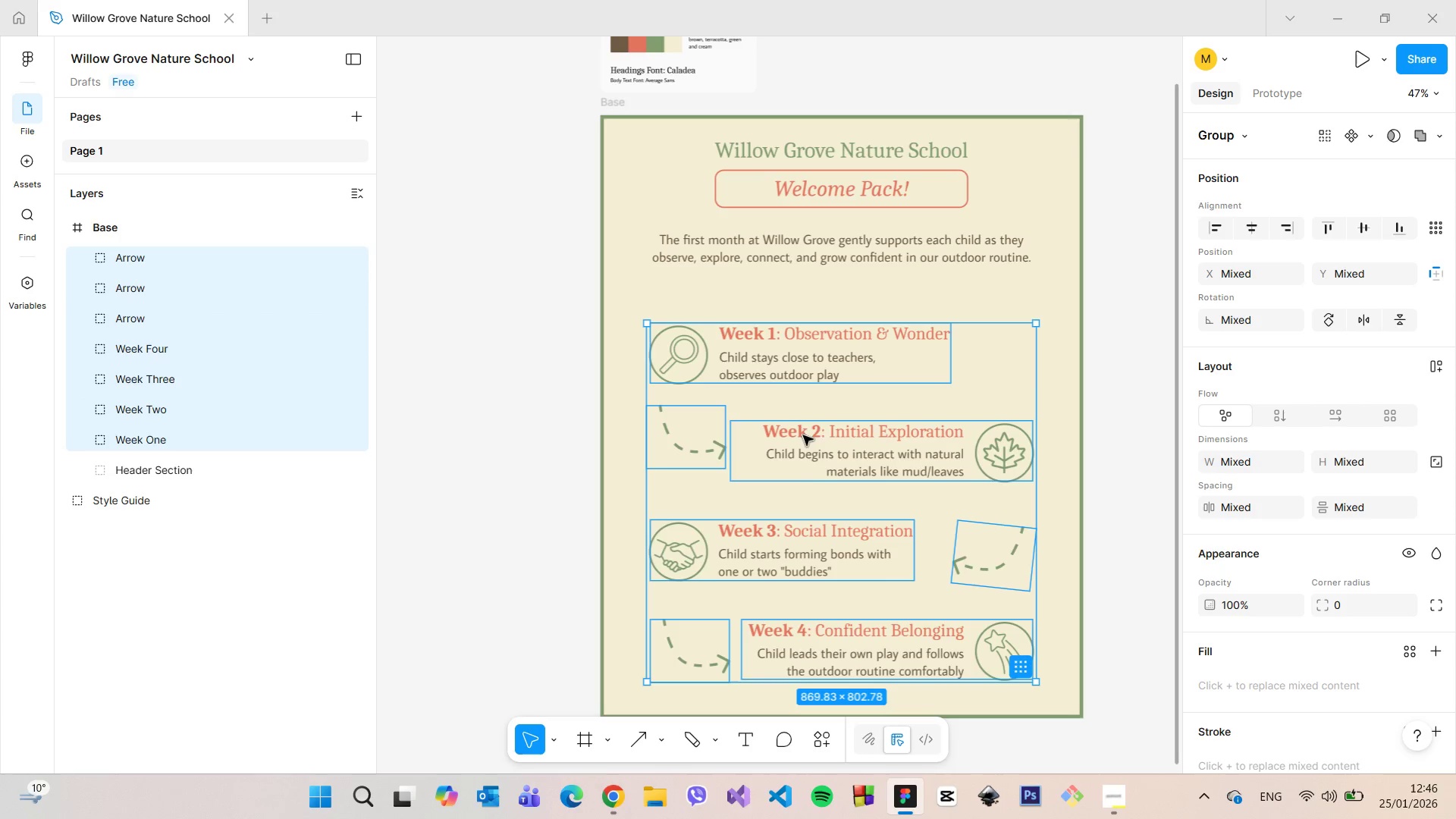 
left_click_drag(start_coordinate=[814, 436], to_coordinate=[814, 415])
 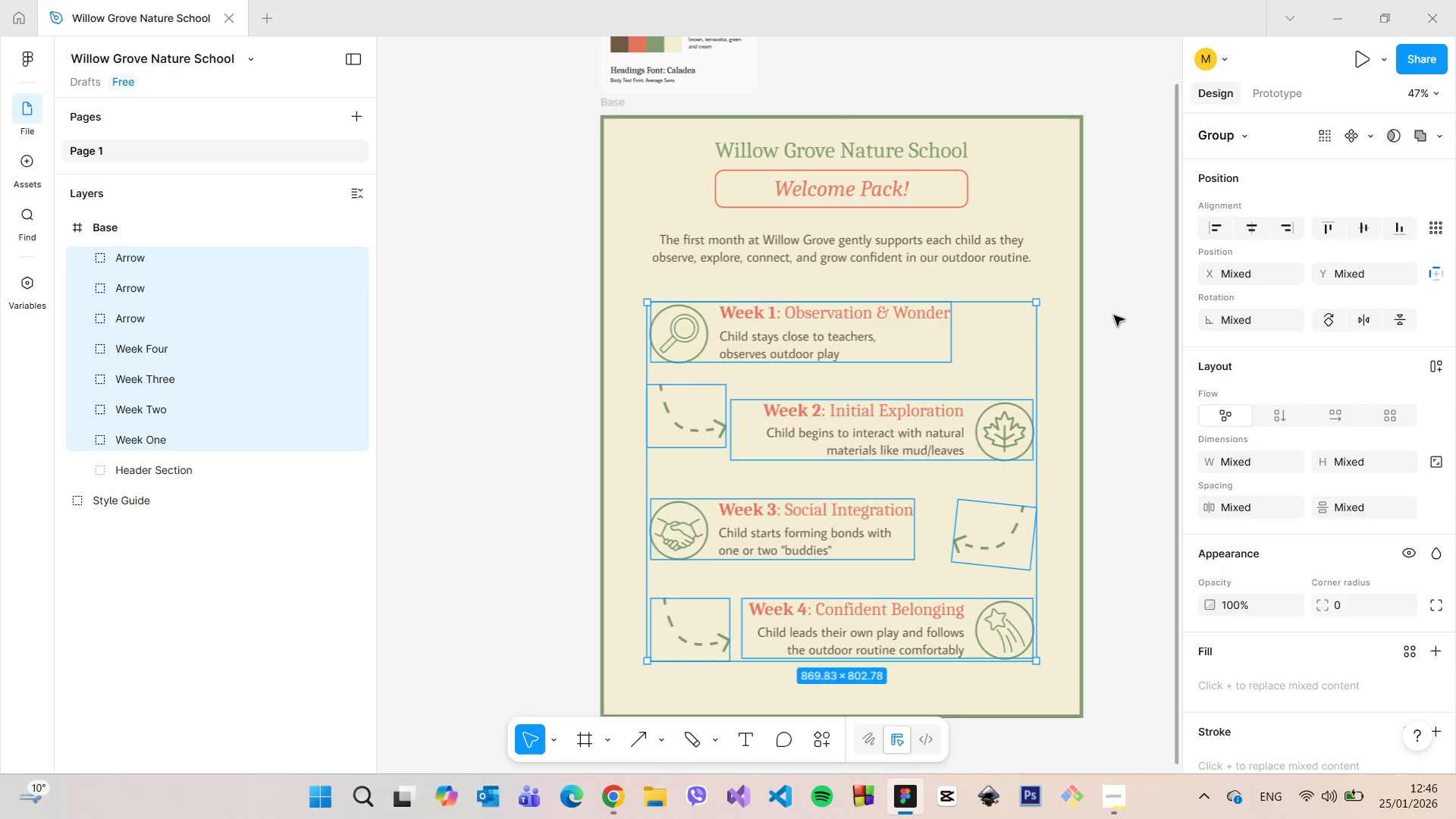 
left_click([1122, 313])
 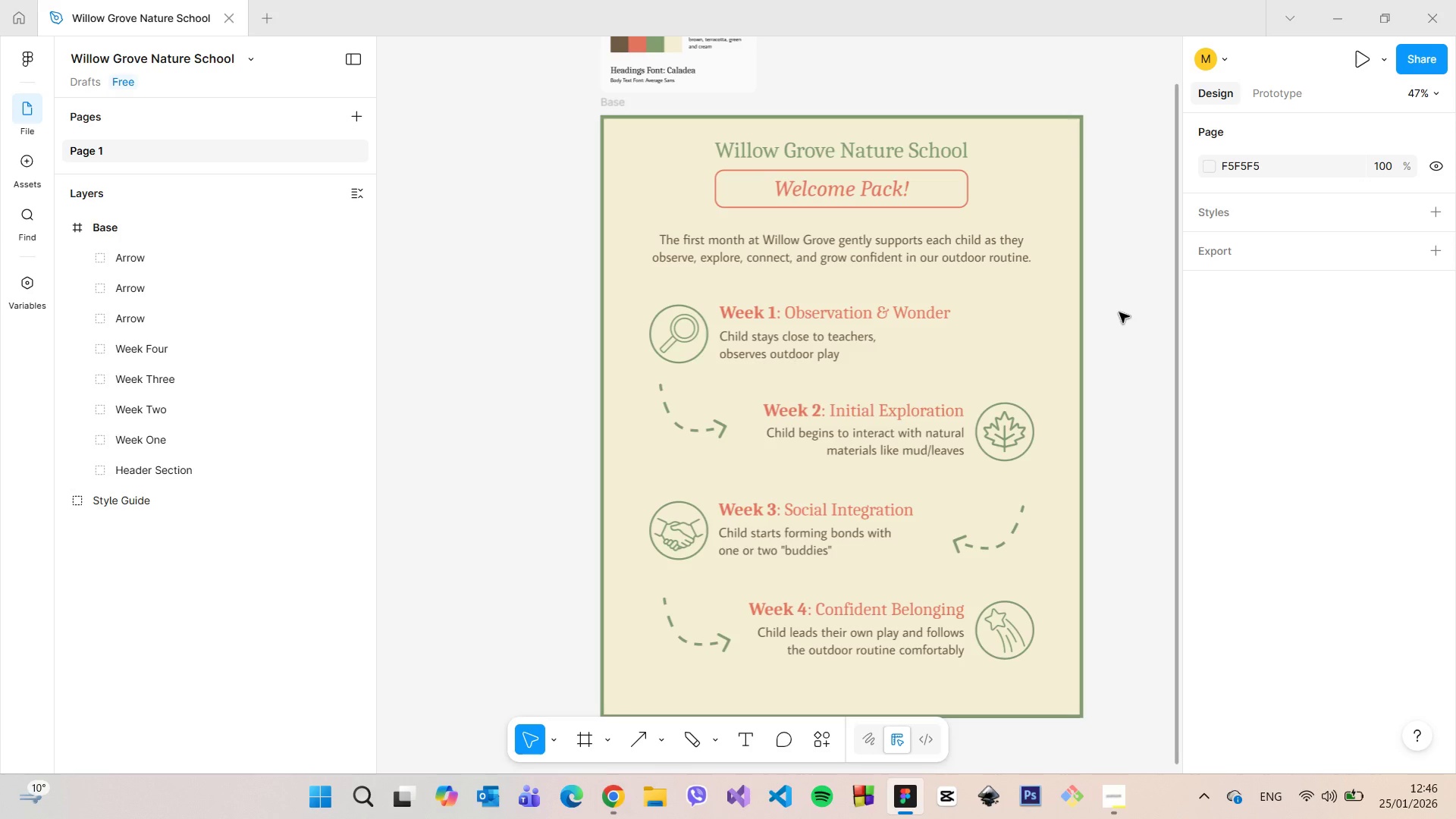 
scroll: coordinate [1119, 312], scroll_direction: down, amount: 5.0
 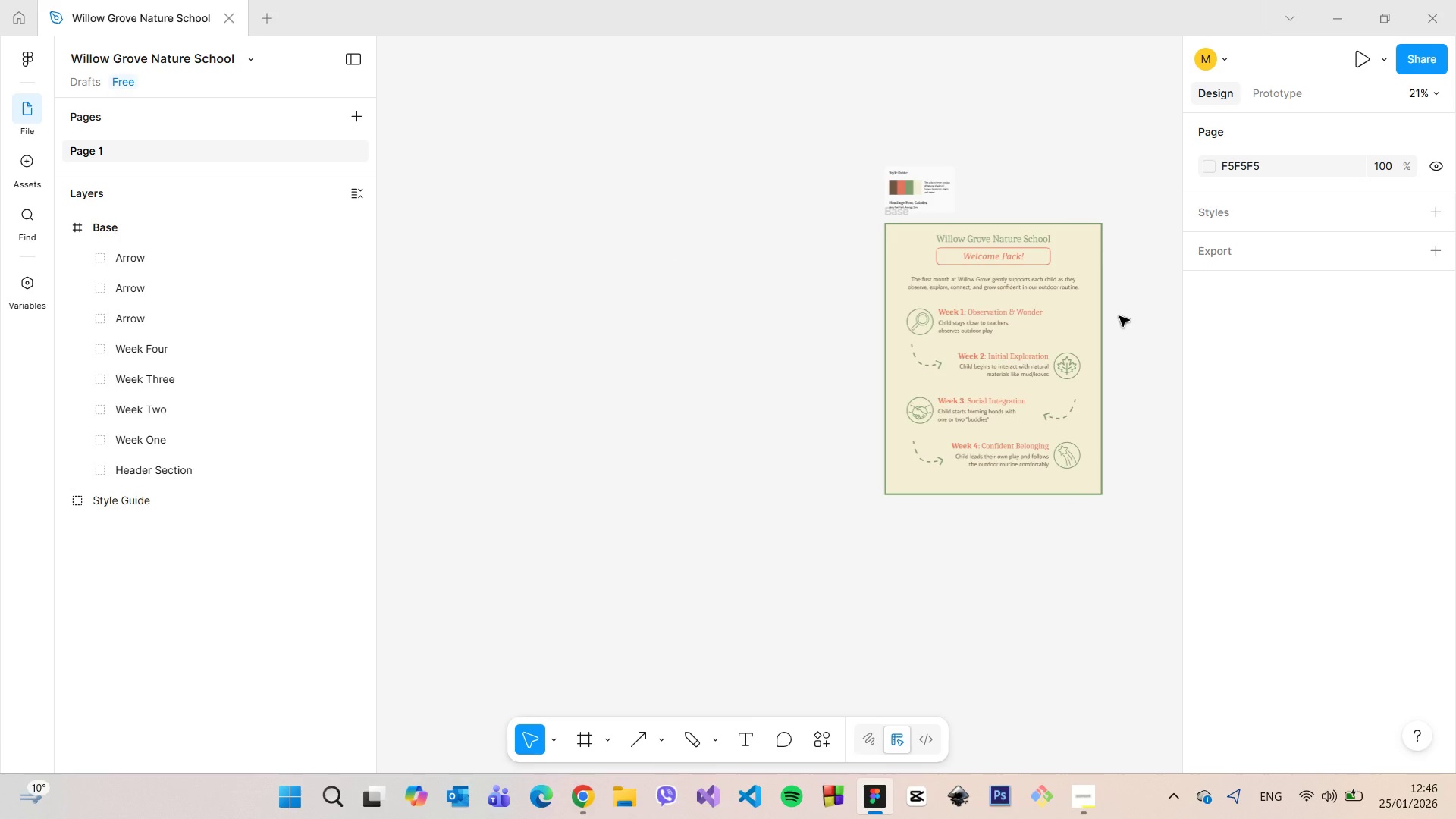 
scroll: coordinate [1100, 312], scroll_direction: up, amount: 9.0
 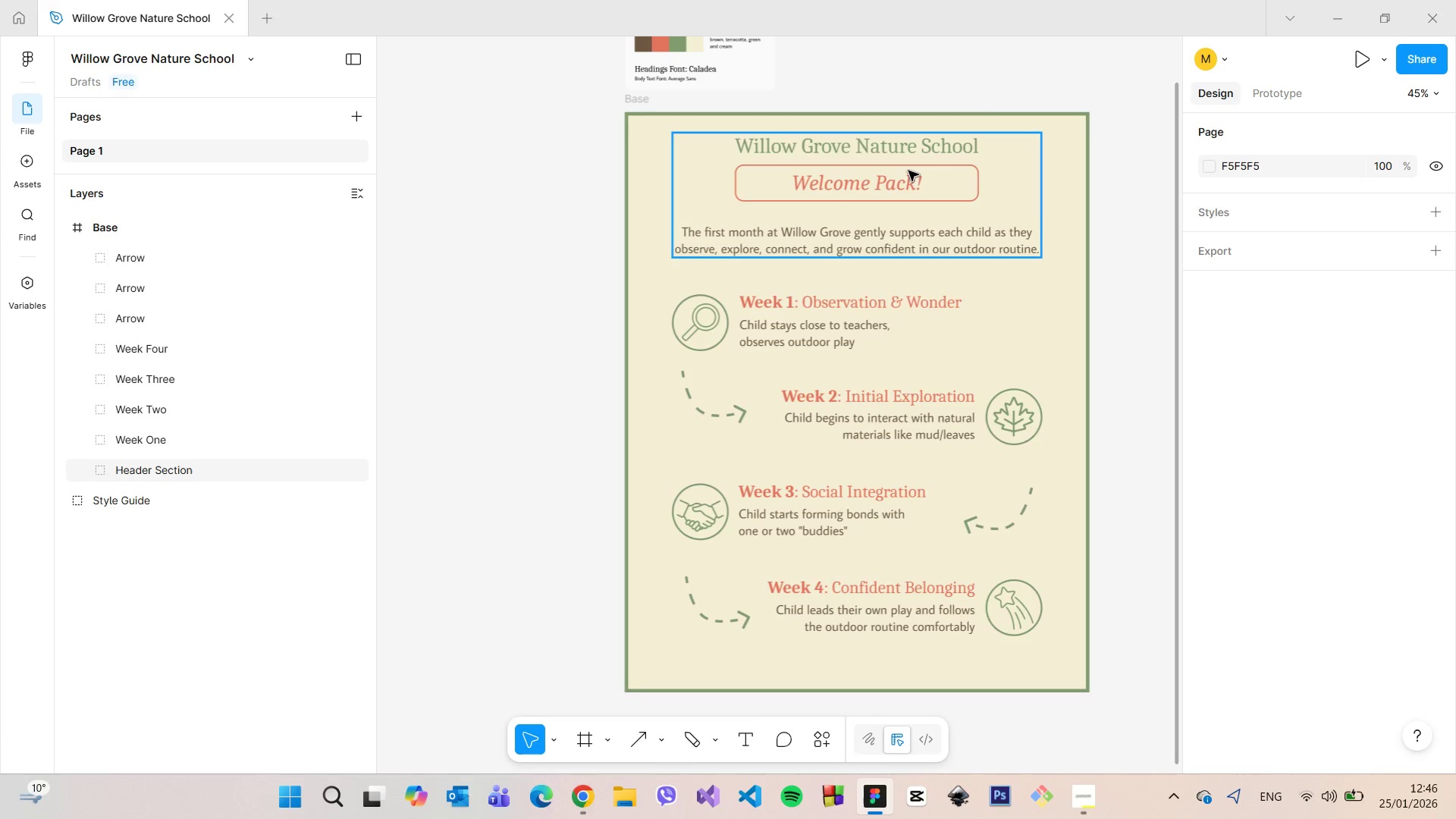 
left_click([908, 171])
 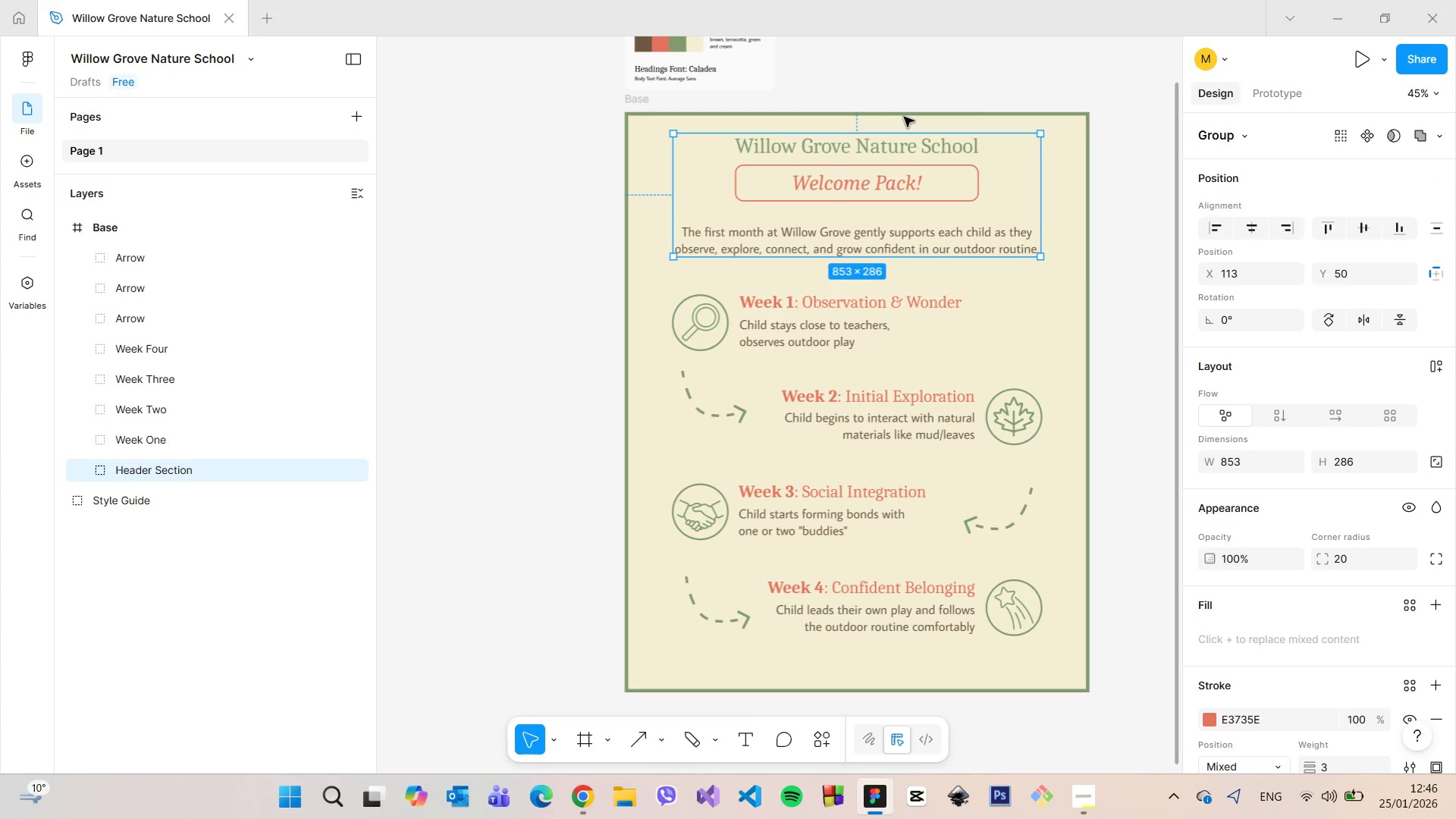 
hold_key(key=AltLeft, duration=1.5)
 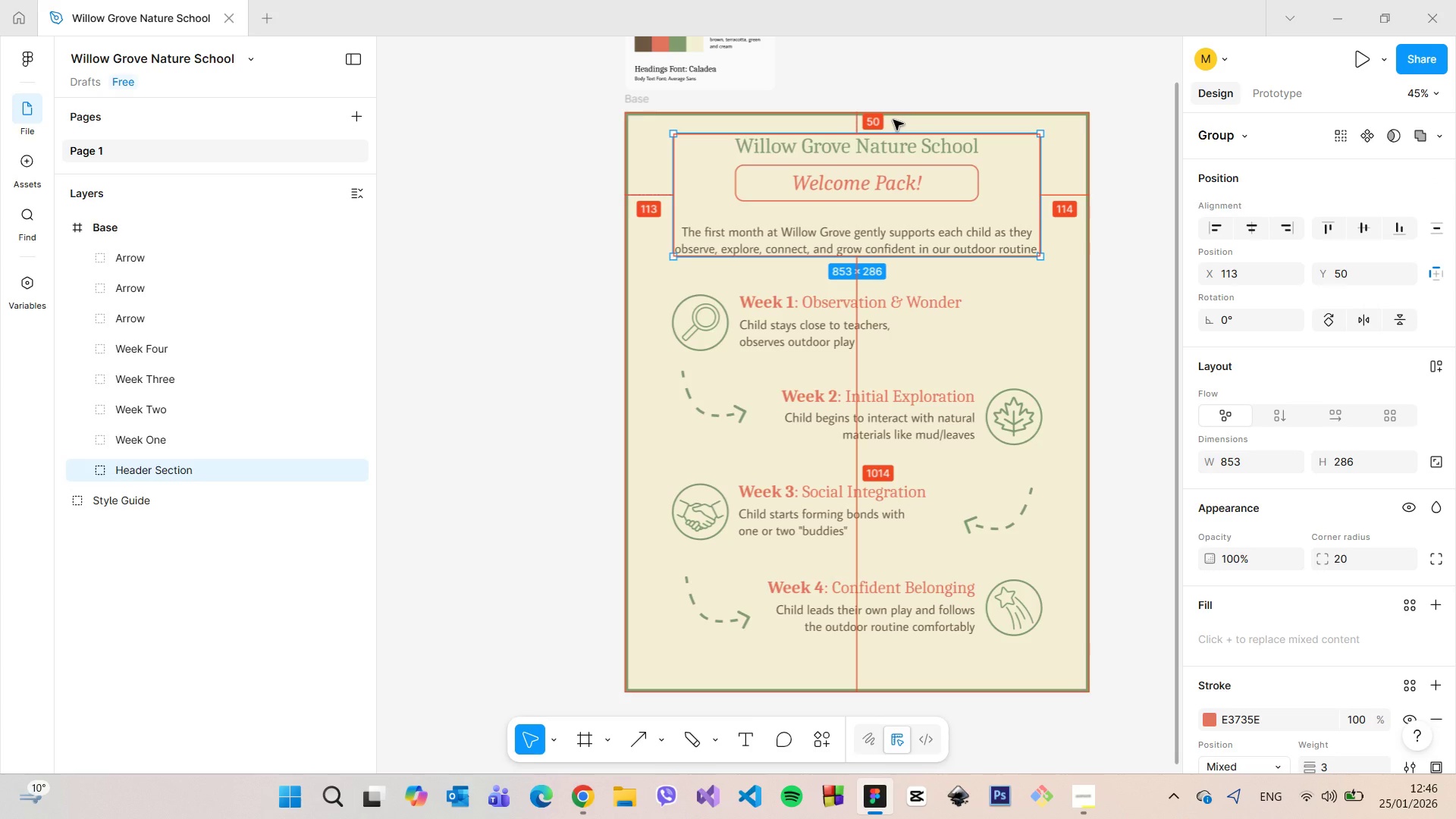 
key(Alt+AltLeft)
 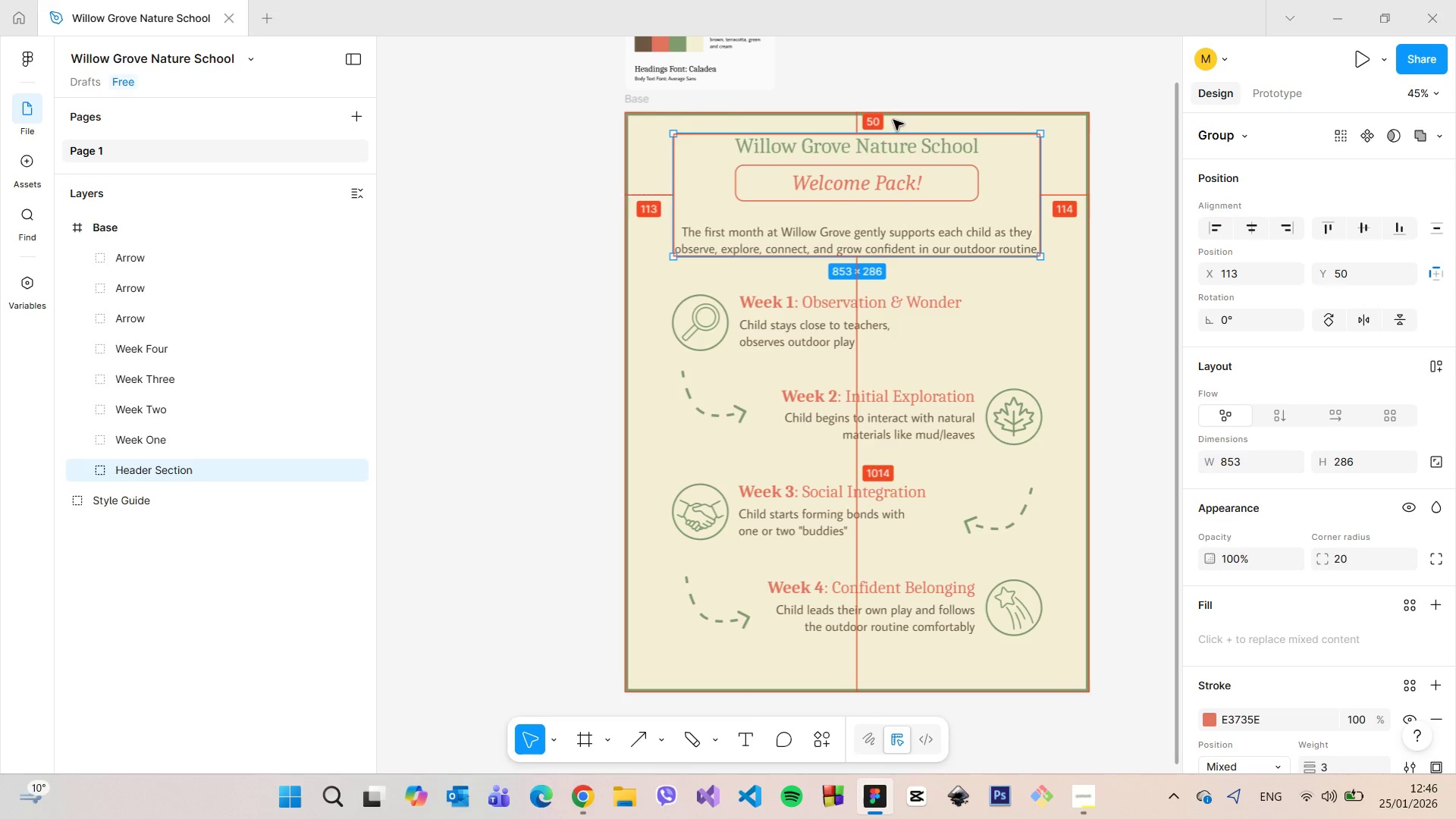 
key(Alt+AltLeft)
 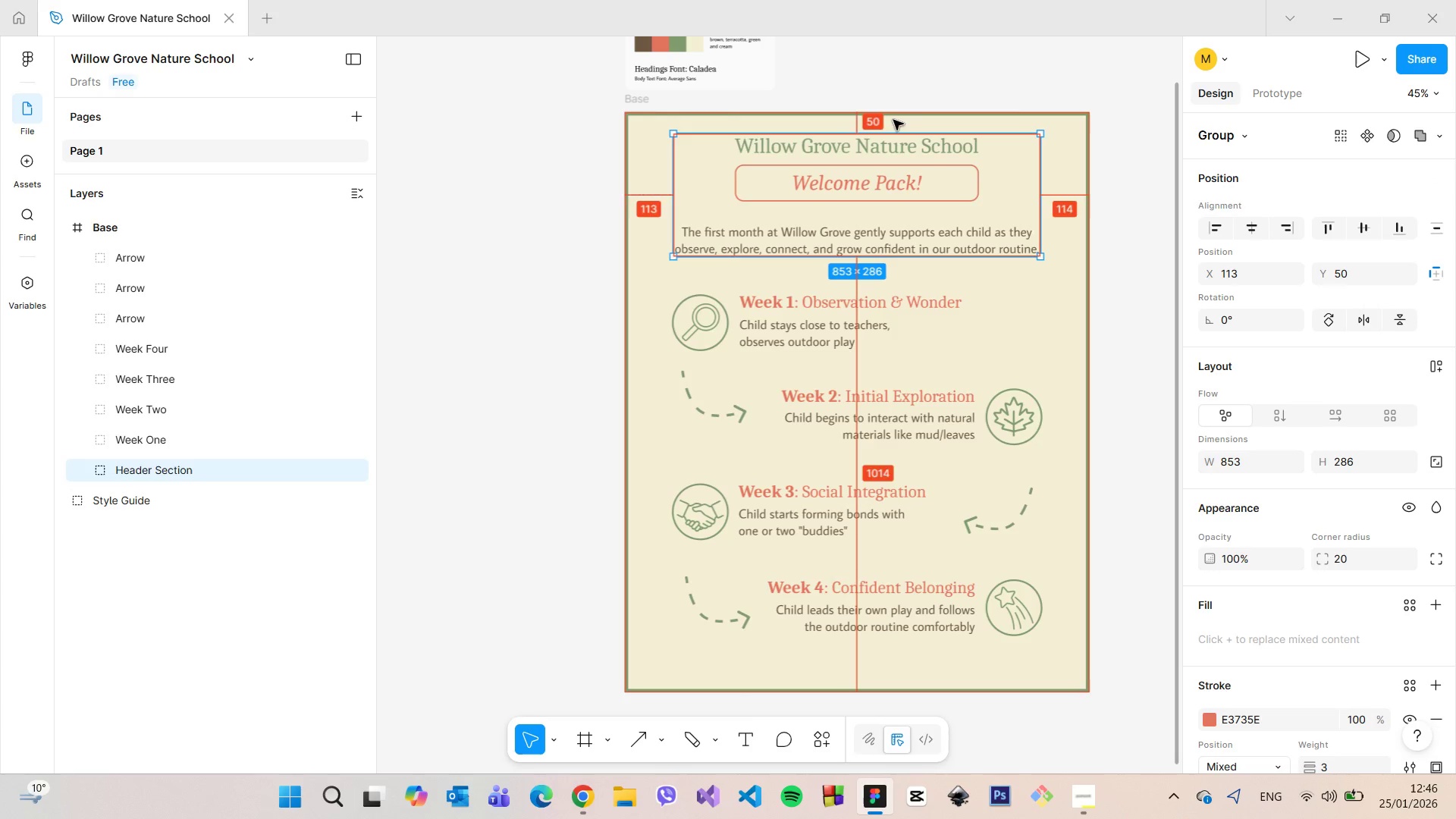 
key(Alt+AltLeft)
 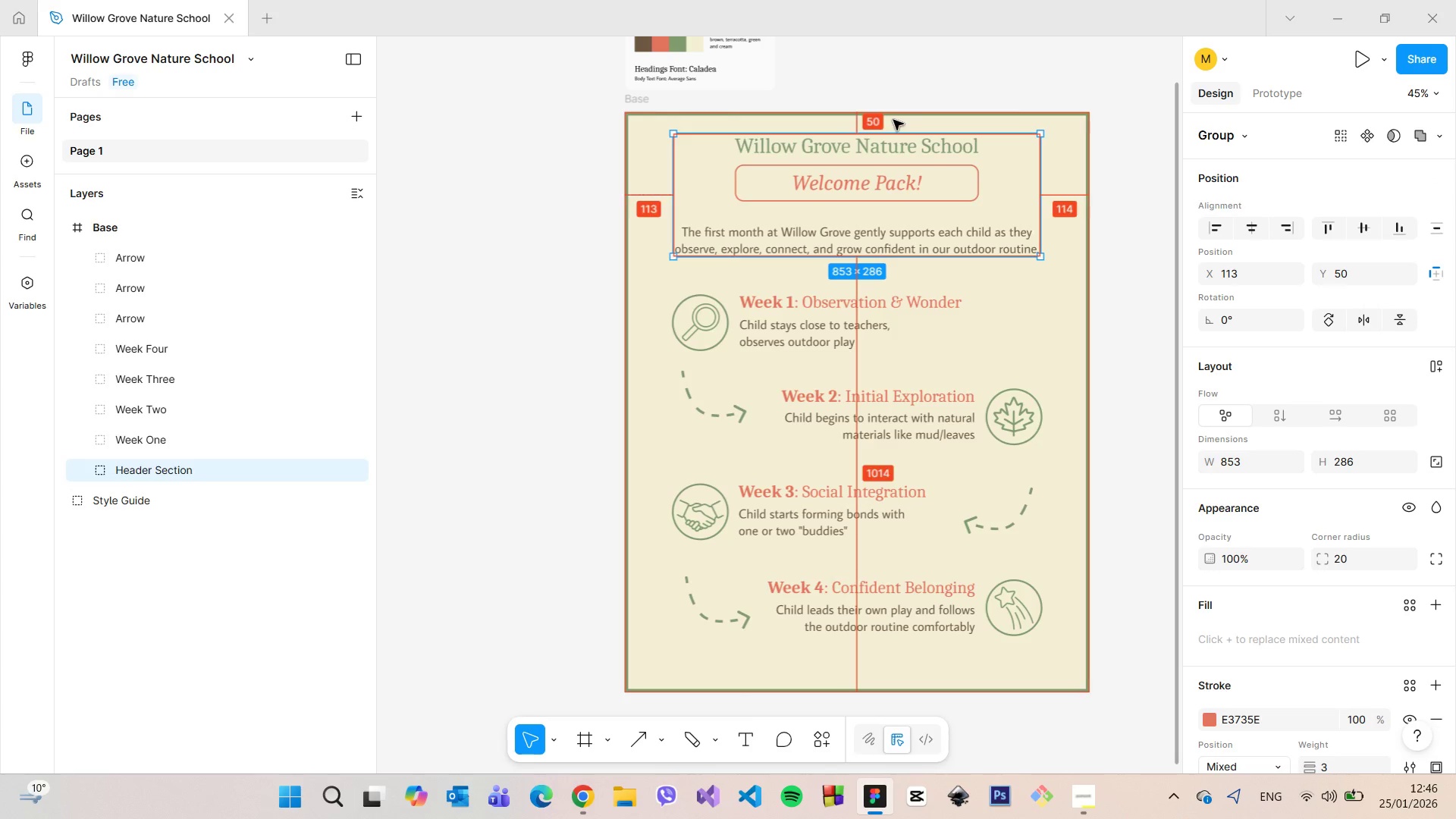 
key(Alt+AltLeft)
 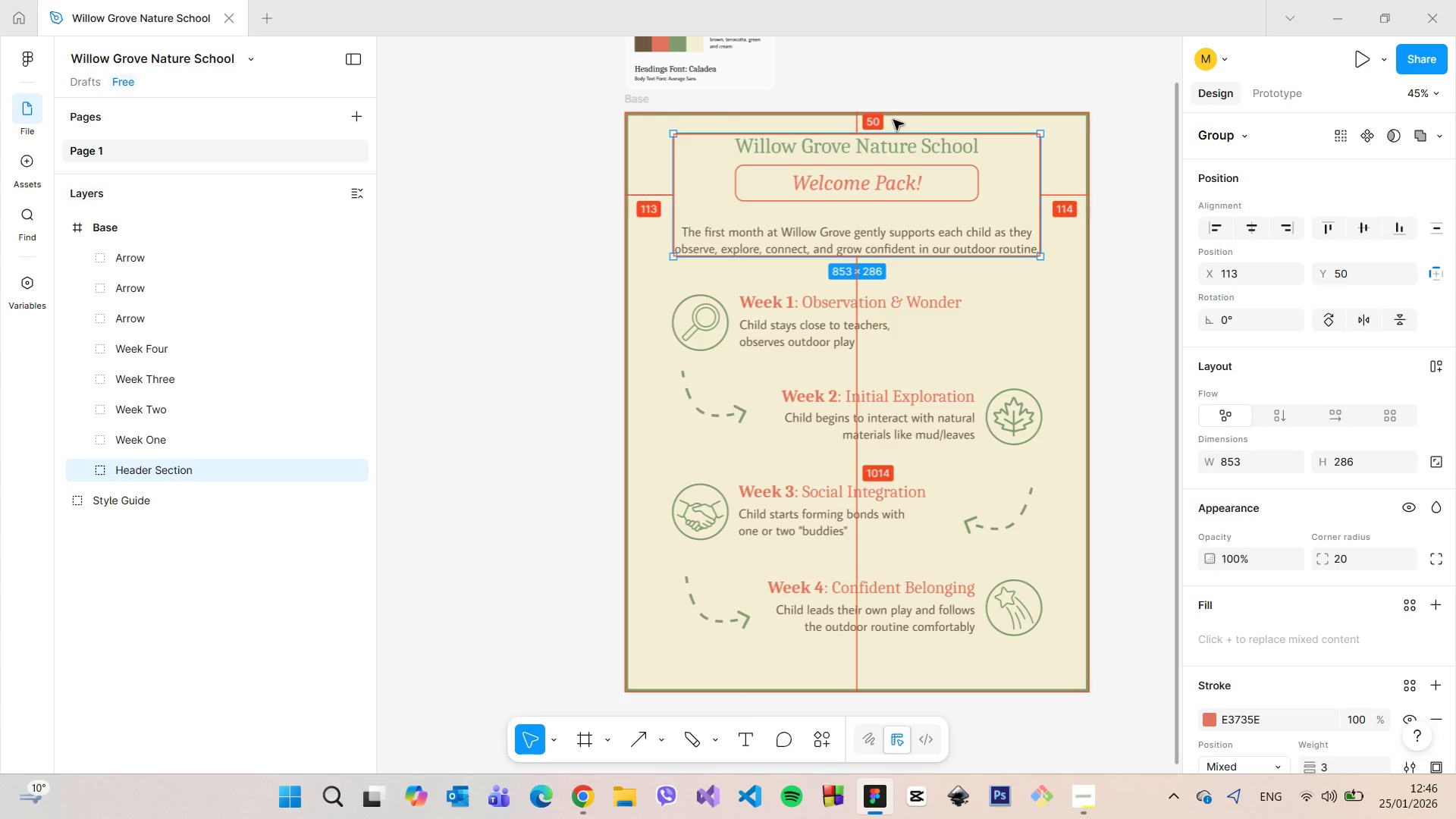 
key(Alt+AltLeft)
 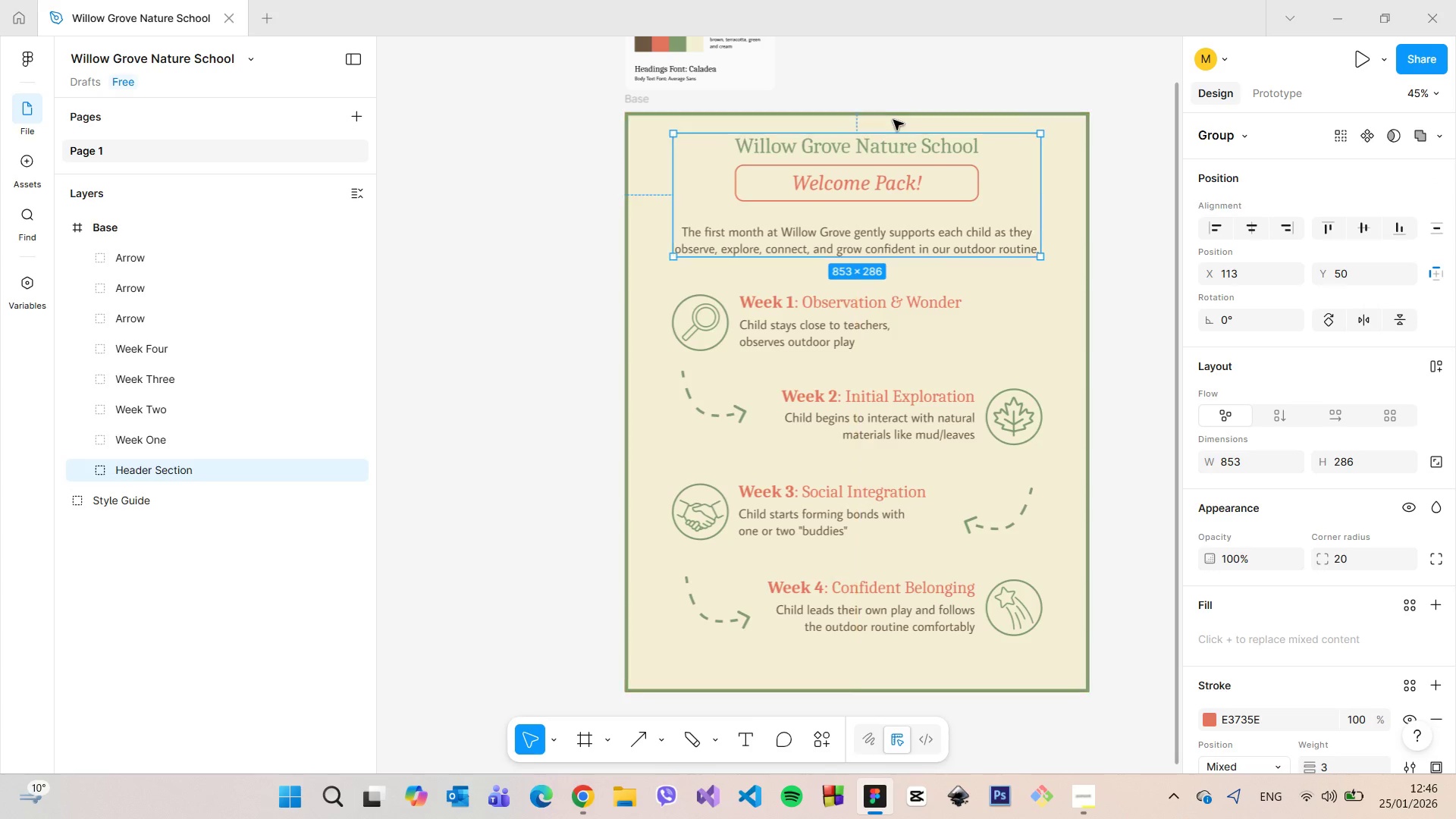 
key(Alt+AltLeft)
 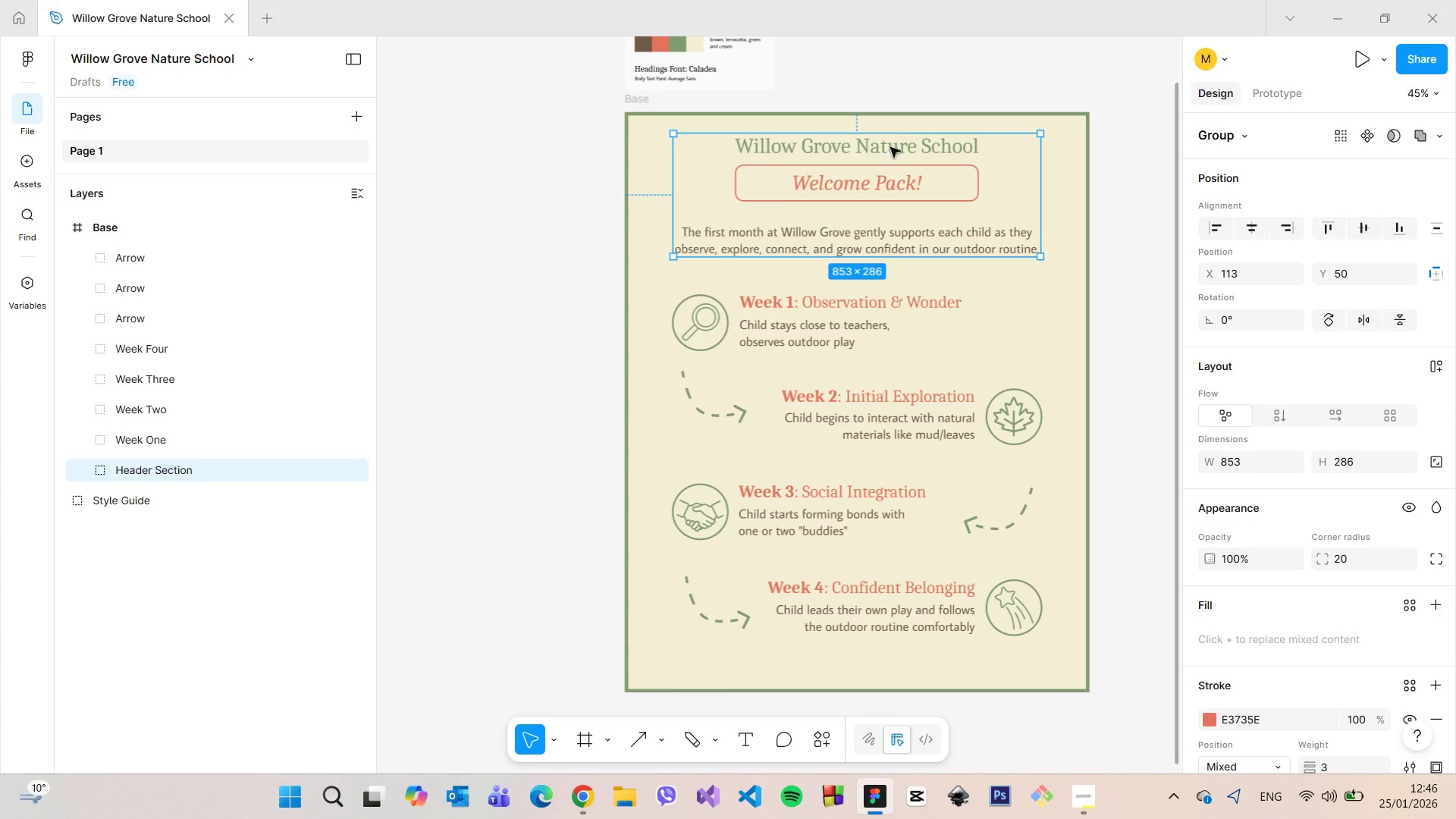 
left_click([842, 315])
 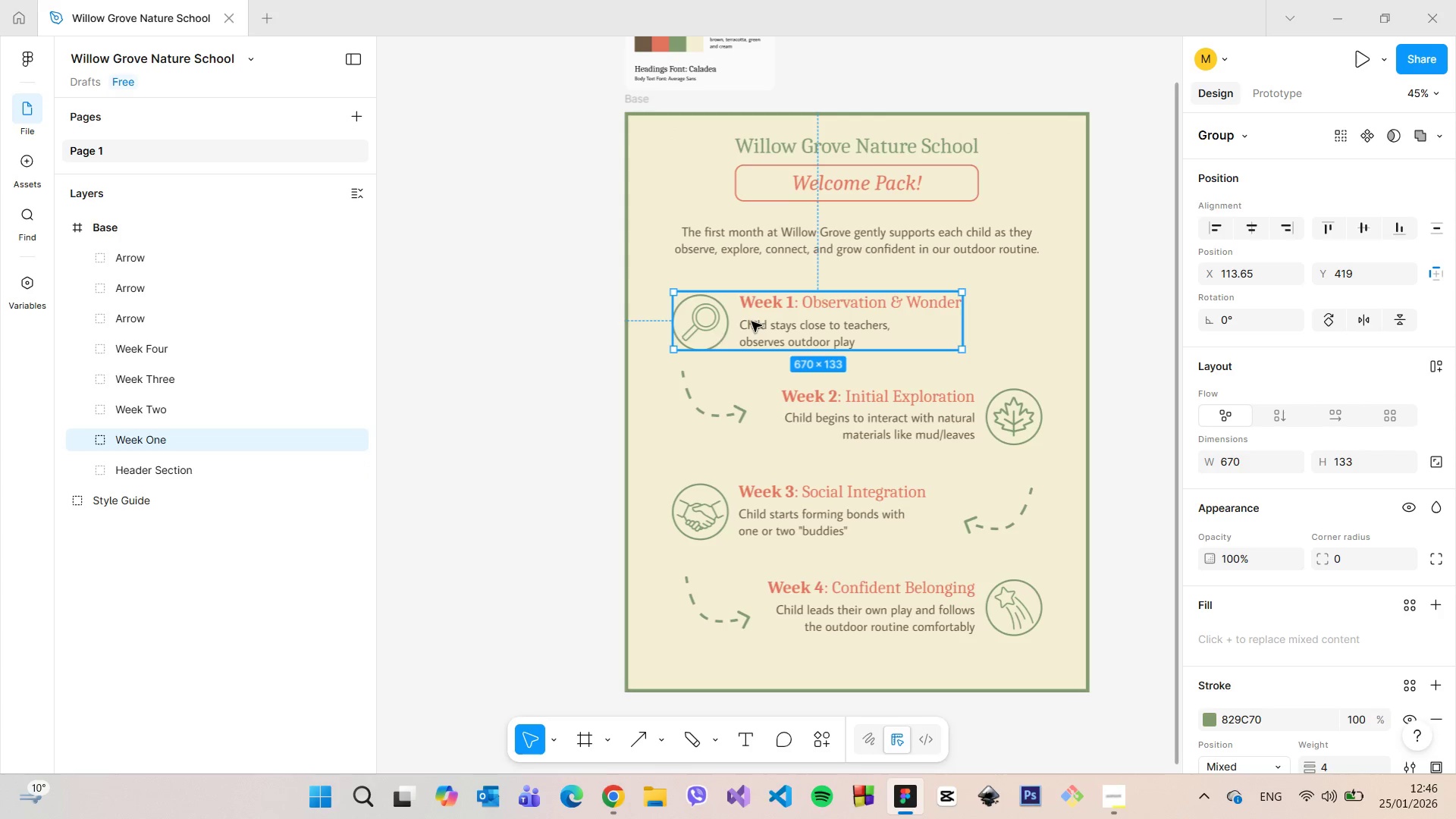 
hold_key(key=AltLeft, duration=1.51)
 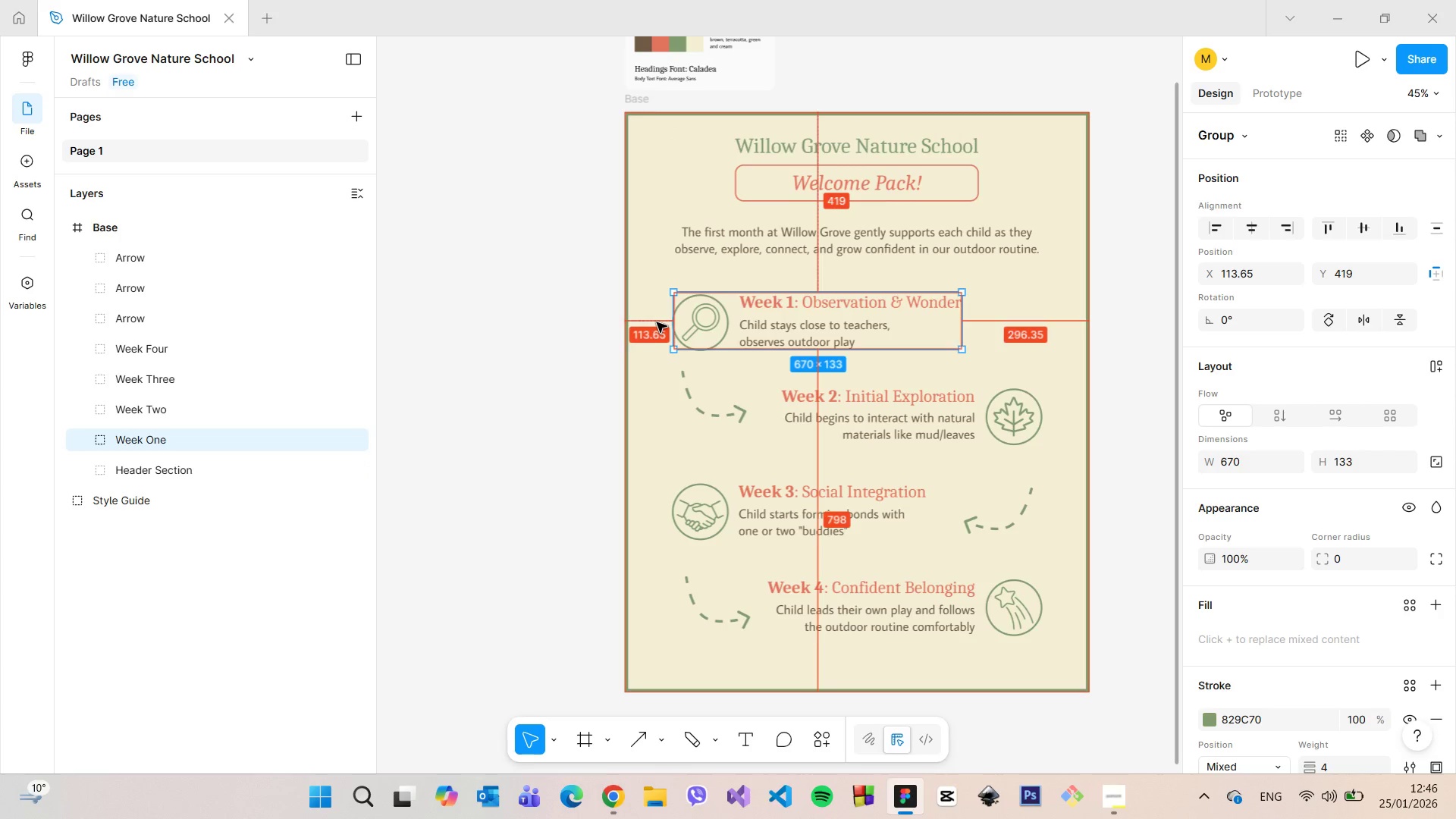 
hold_key(key=AltLeft, duration=0.62)
 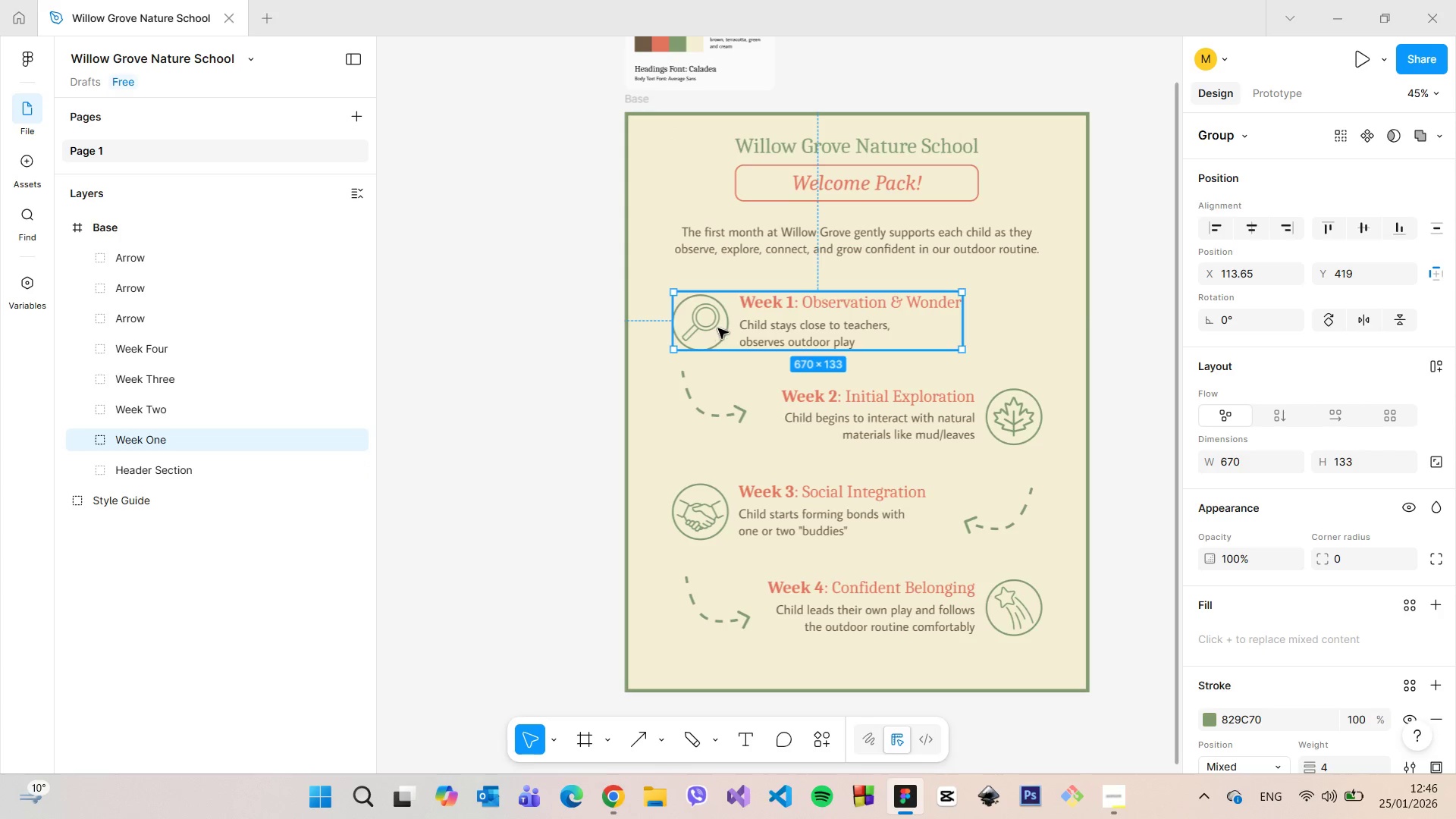 
left_click_drag(start_coordinate=[718, 328], to_coordinate=[714, 330])
 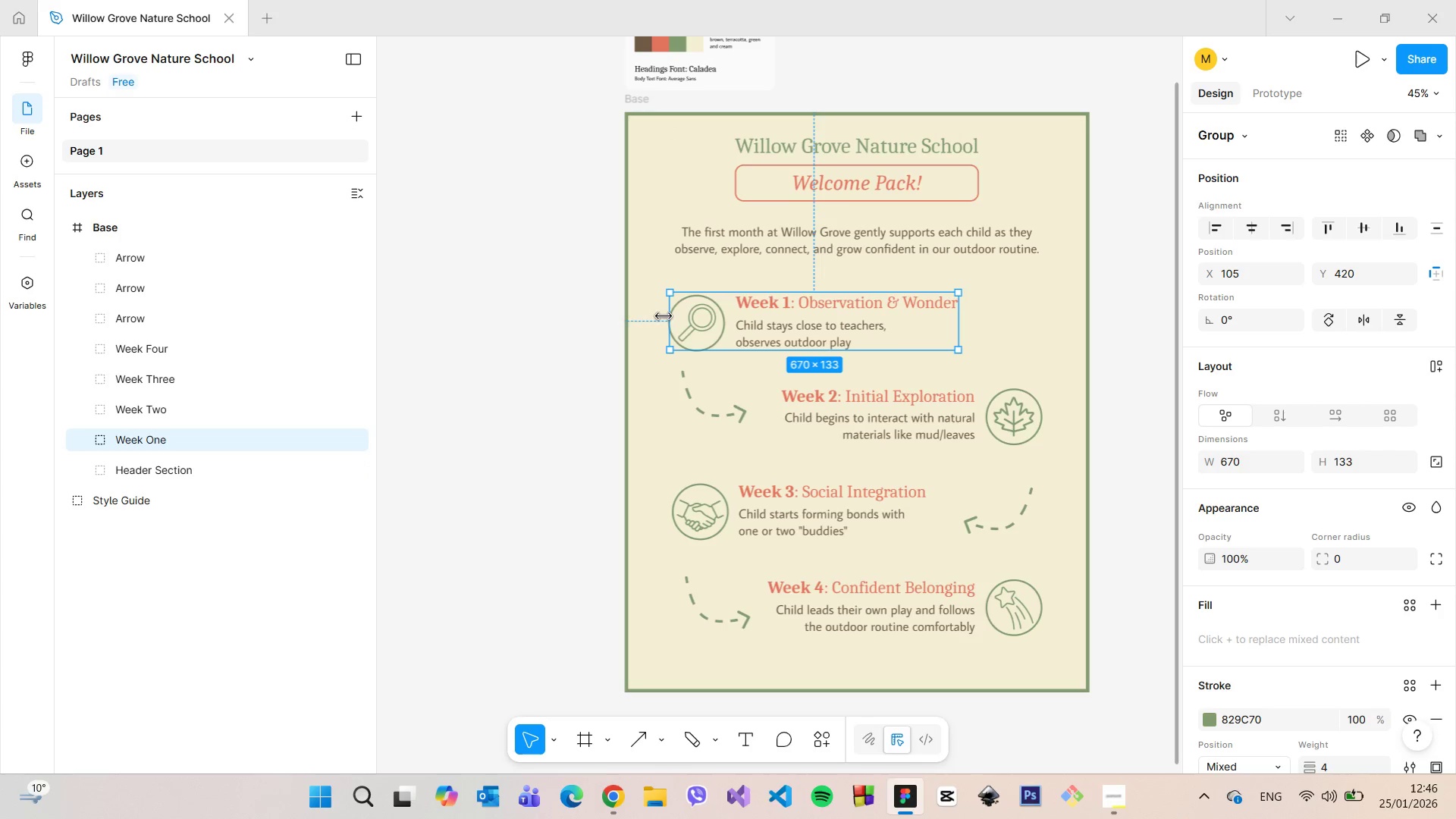 
hold_key(key=AltLeft, duration=0.61)
 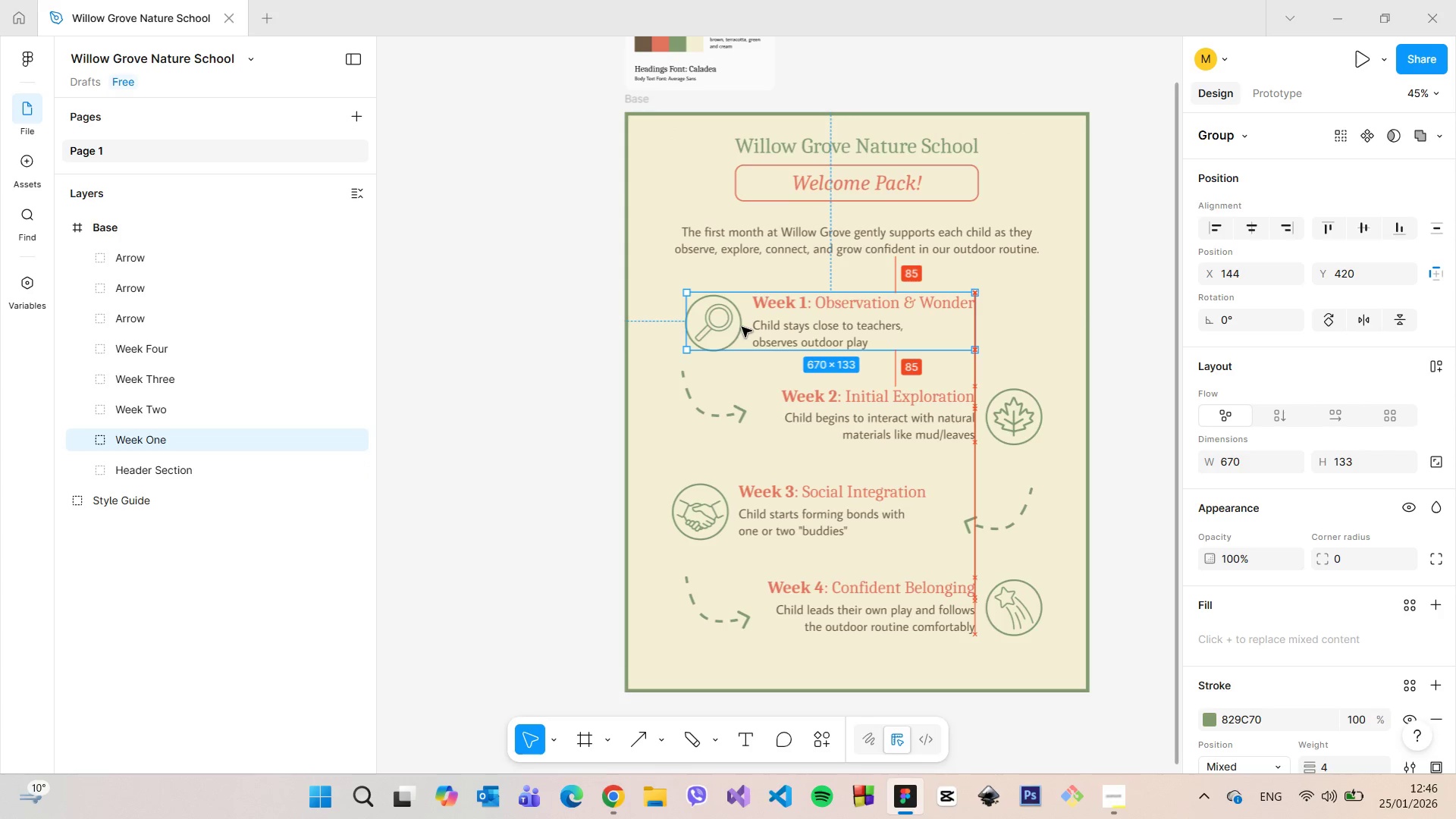 
hold_key(key=AltLeft, duration=9.41)
left_click_drag(start_coordinate=[724, 327], to_coordinate=[729, 330])
 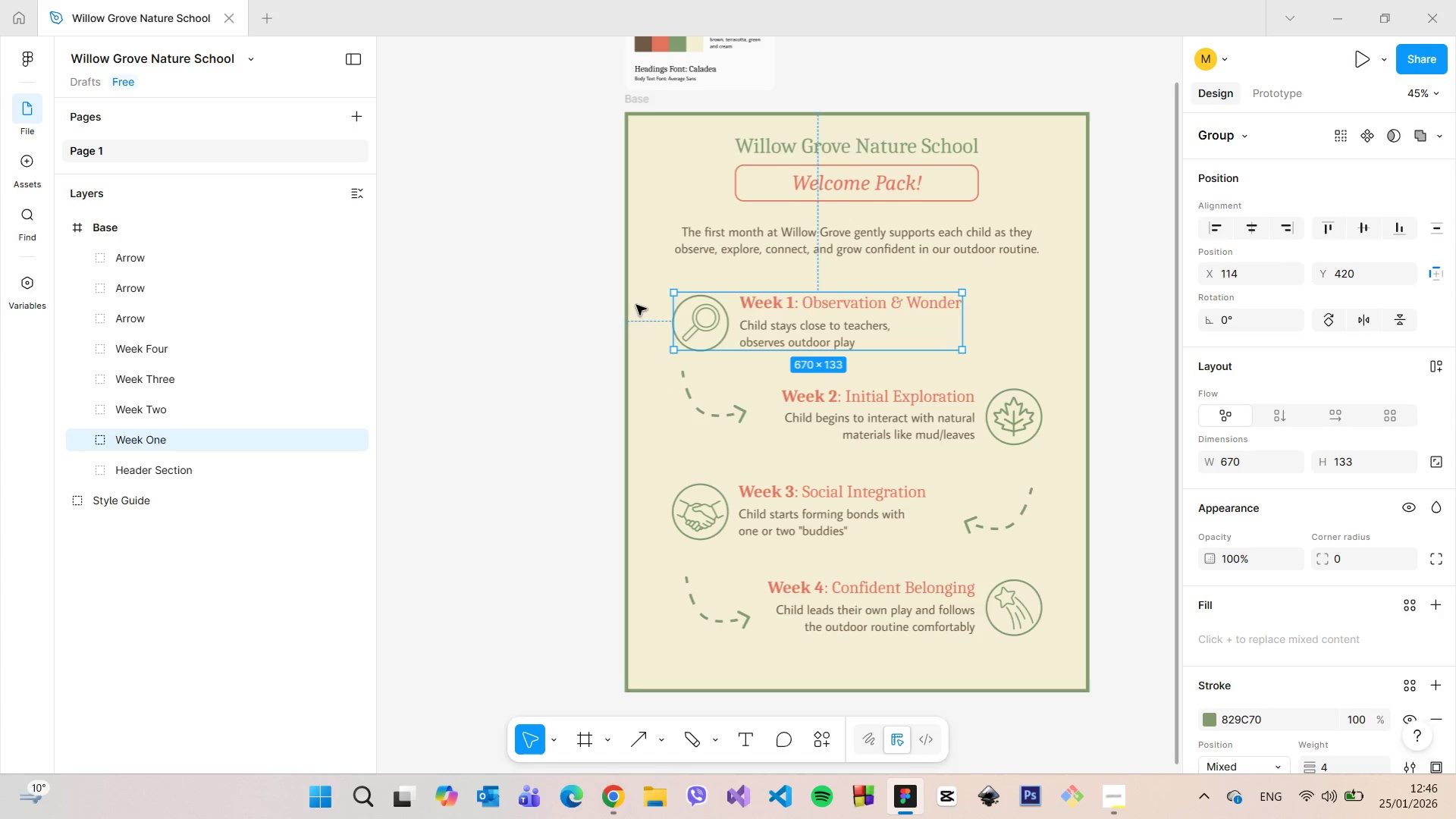 
hold_key(key=AltLeft, duration=1.5)
 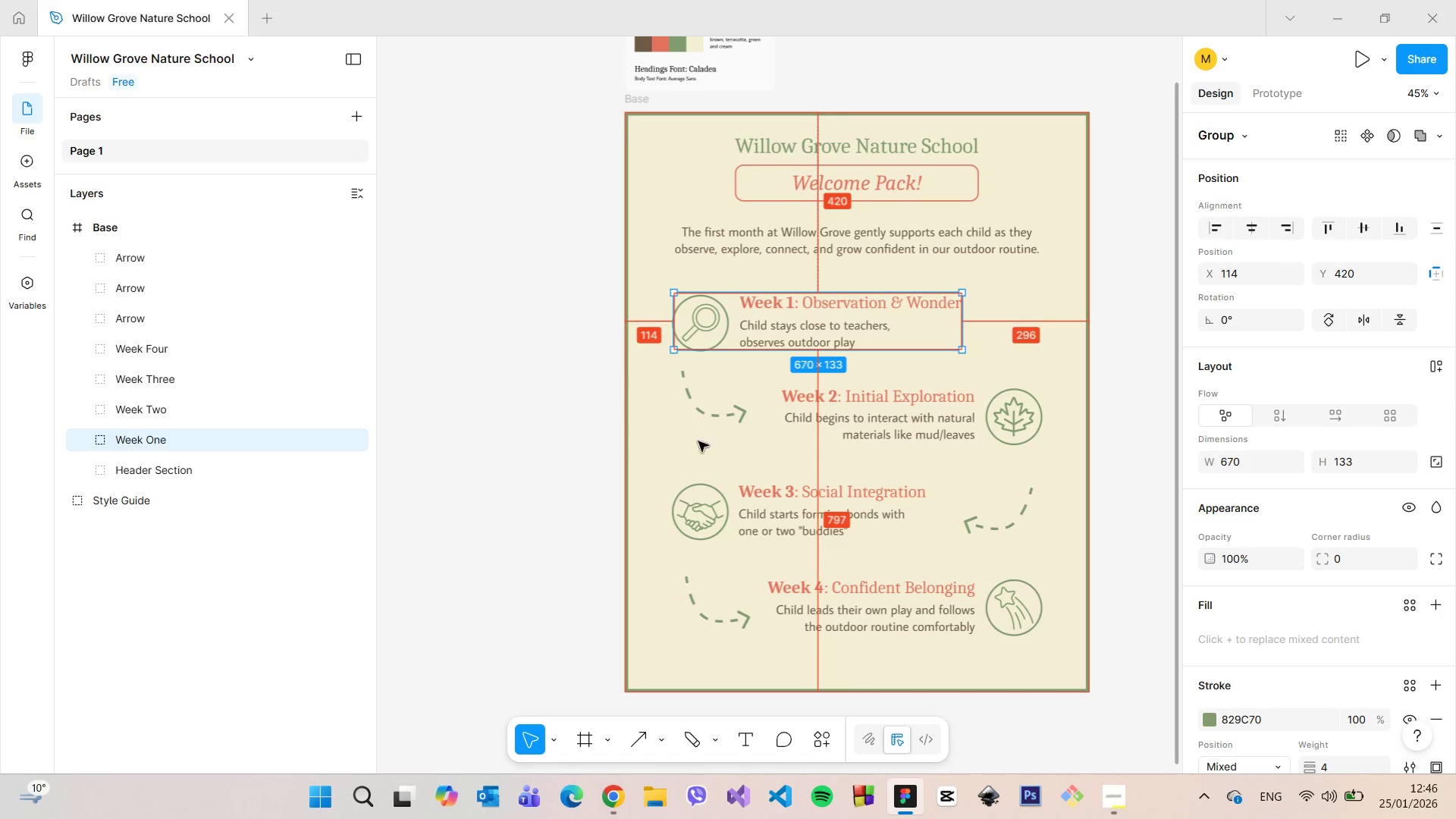 
hold_key(key=AltLeft, duration=0.64)
 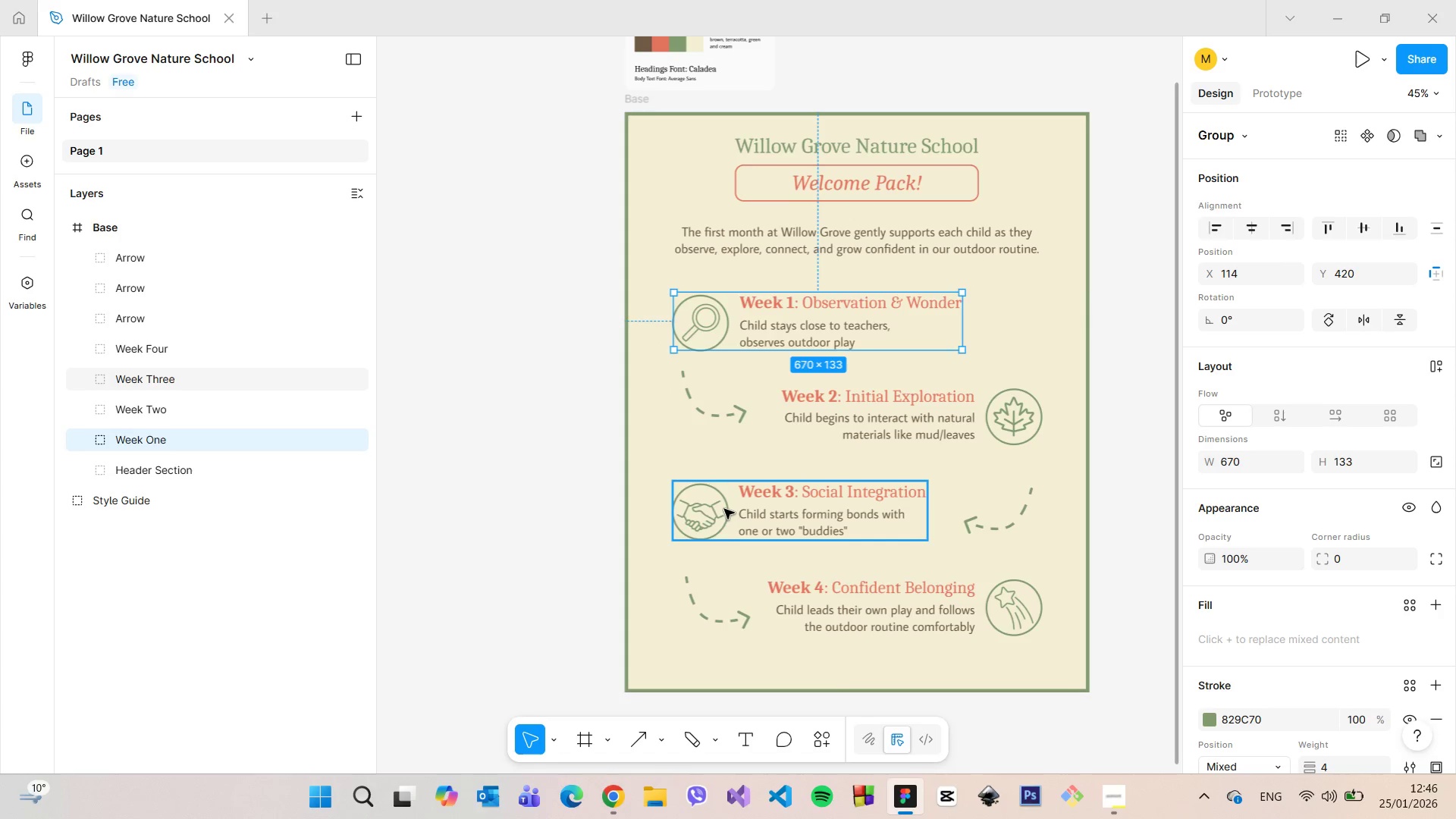 
left_click([724, 509])
 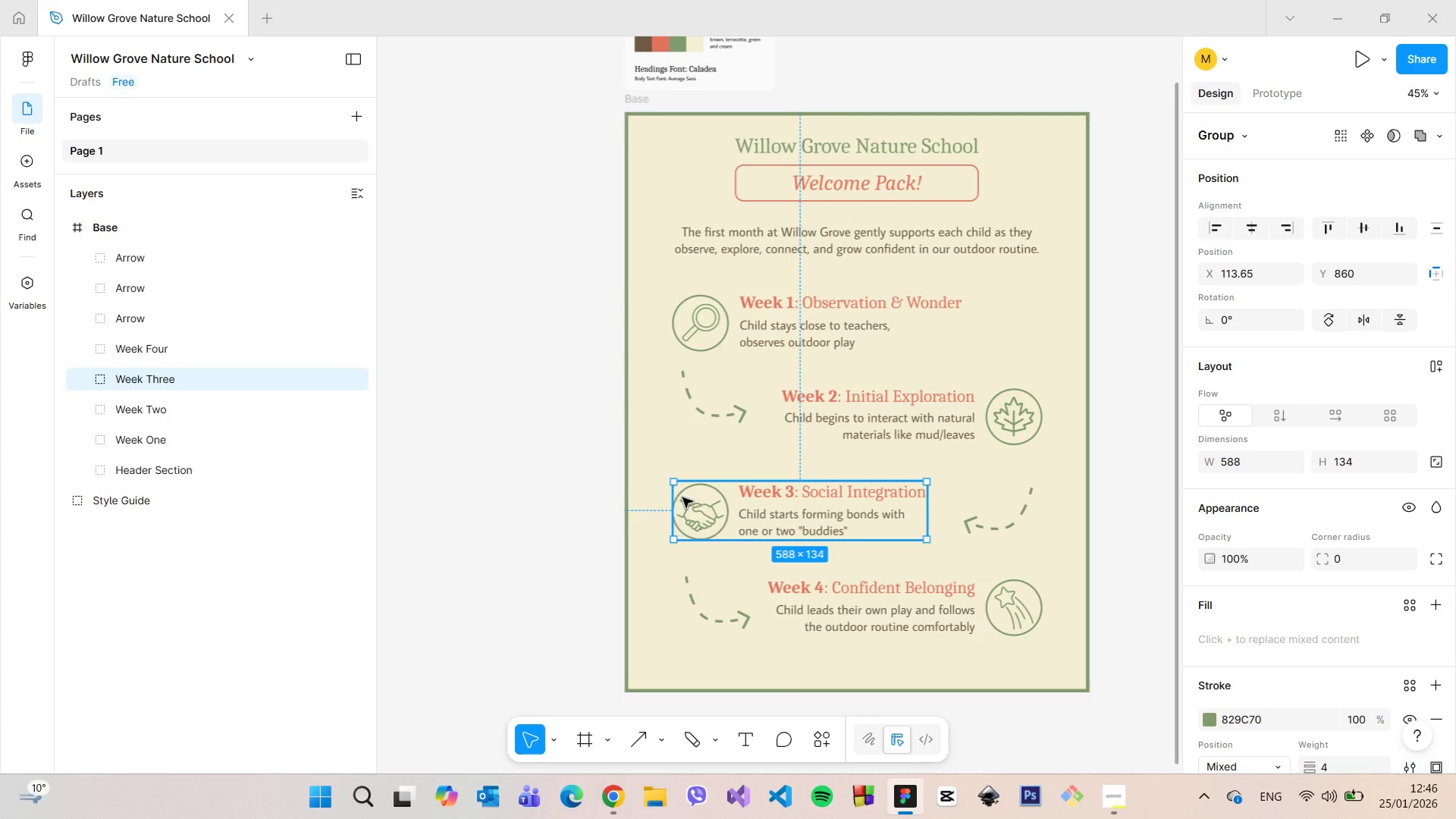 
hold_key(key=AltLeft, duration=0.52)
 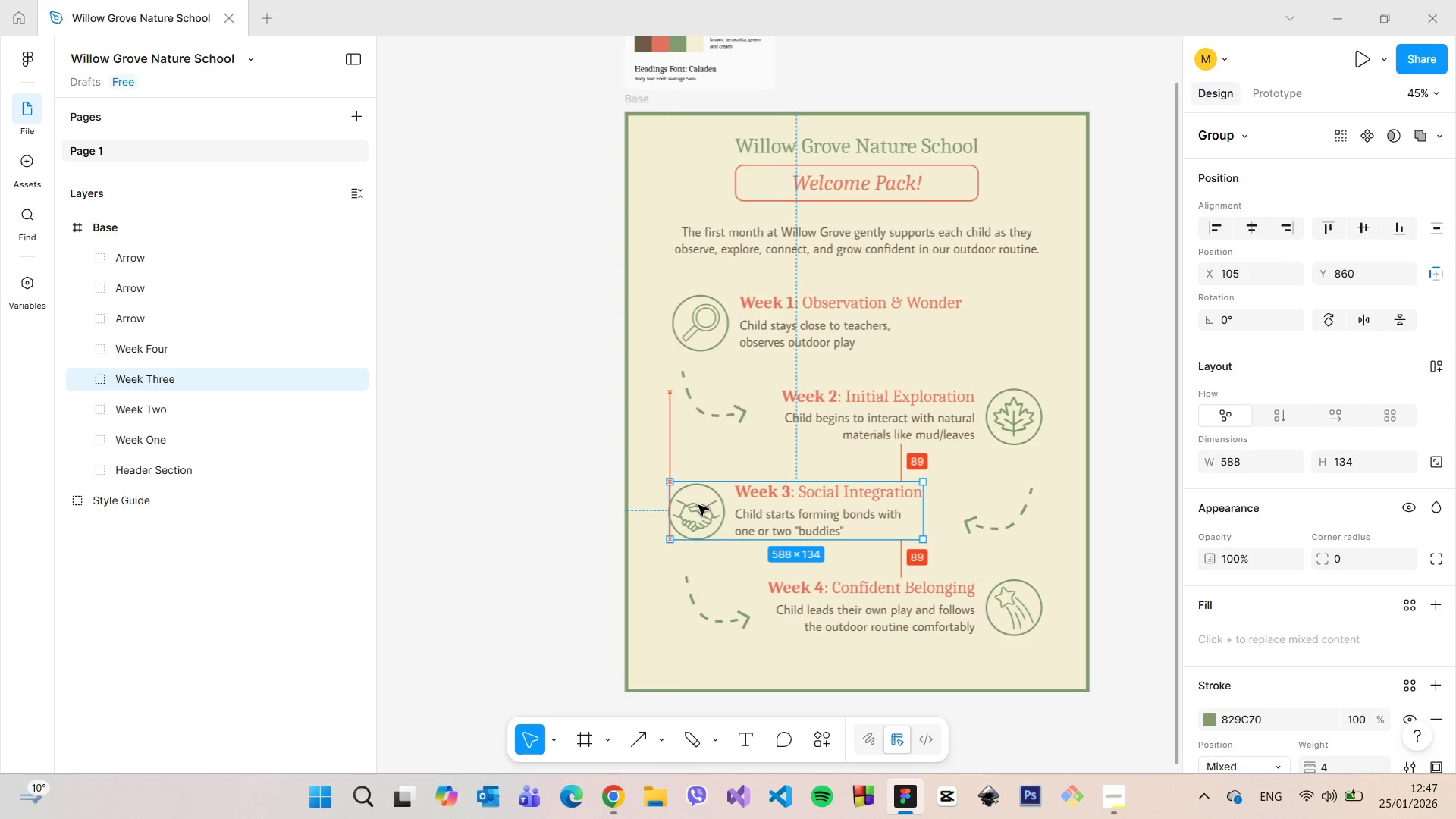 
hold_key(key=AltLeft, duration=1.19)
 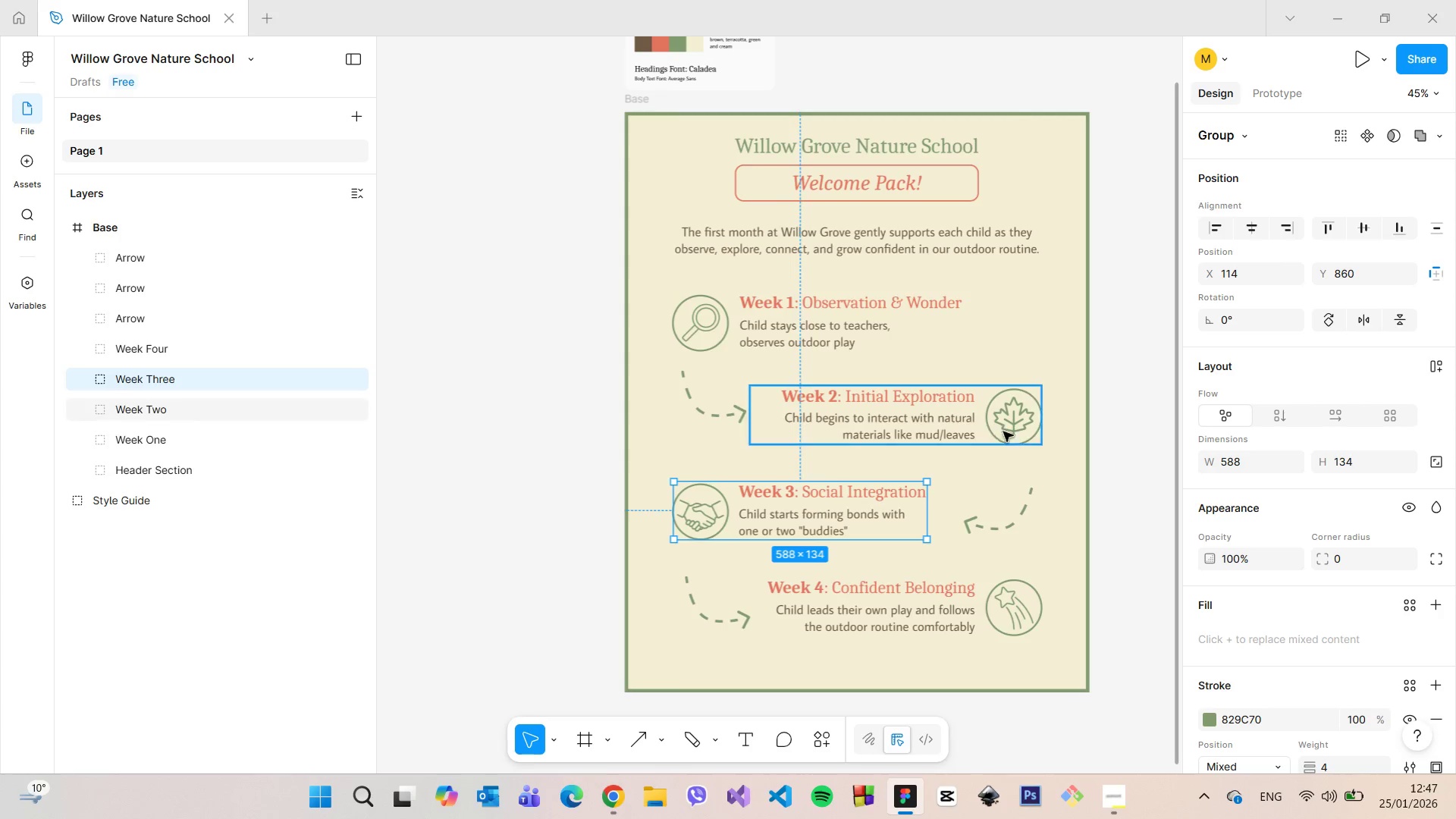 
left_click([1012, 431])
 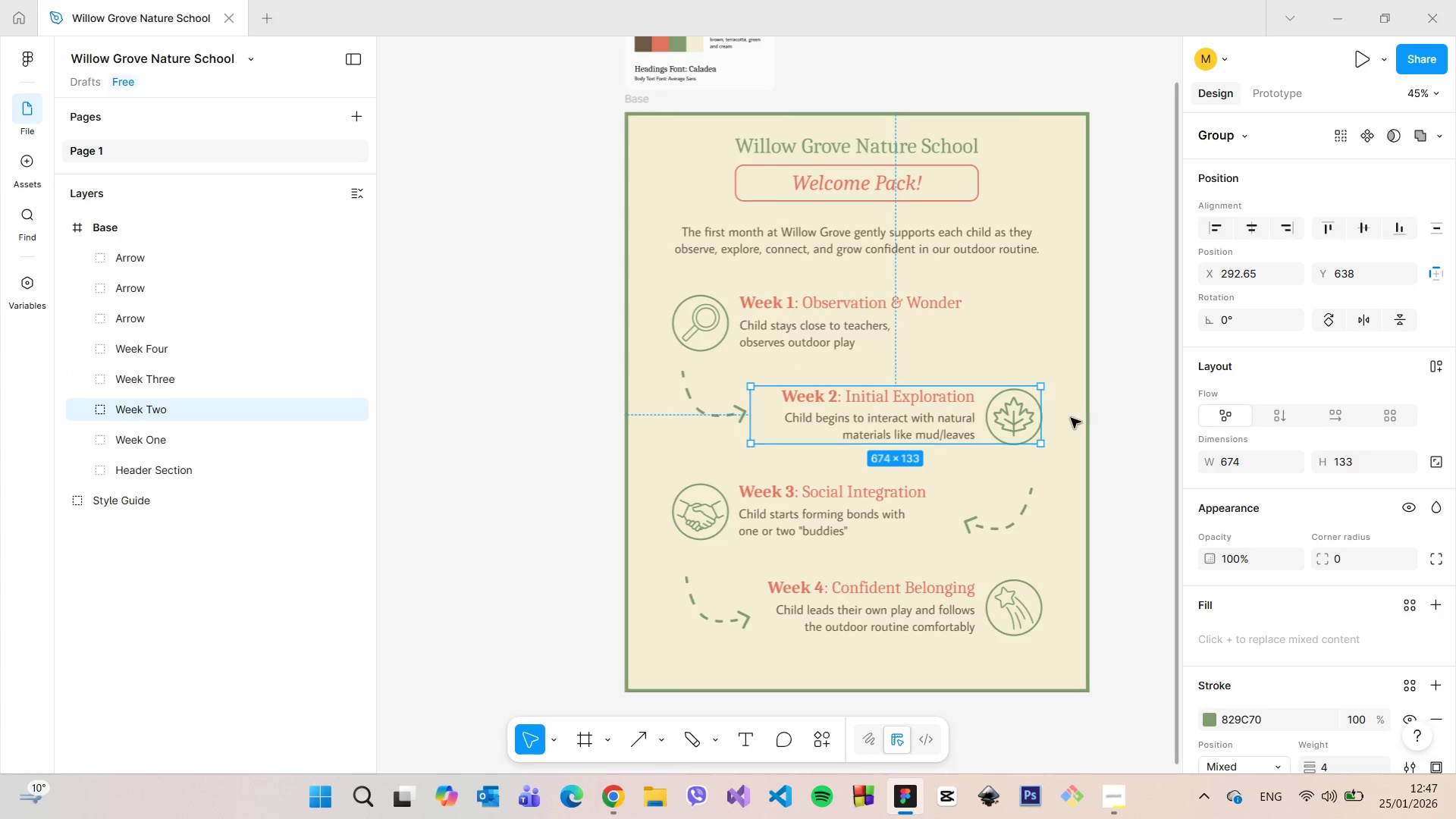 
hold_key(key=AltLeft, duration=0.7)
 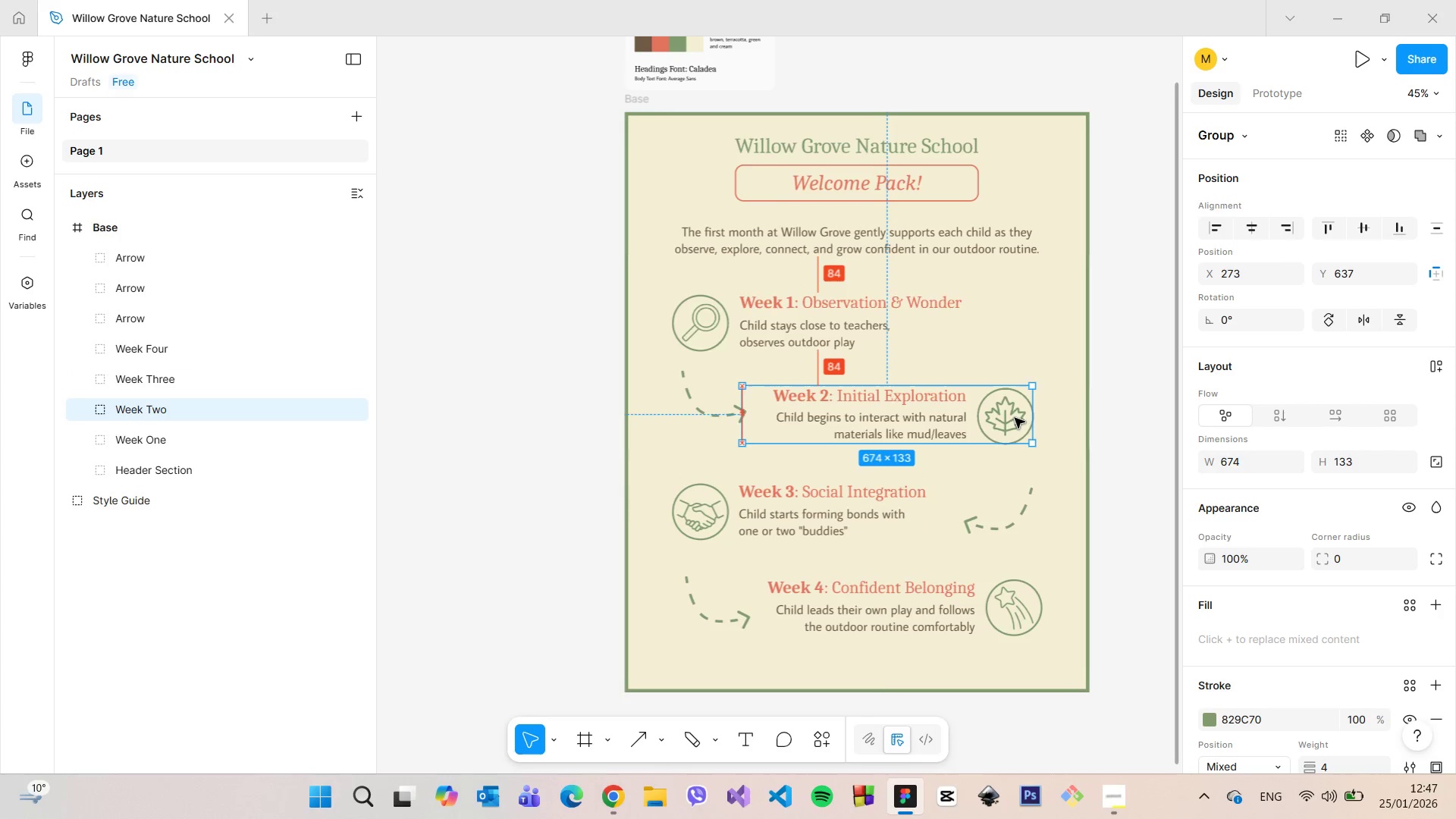 
hold_key(key=AltLeft, duration=7.88)
left_click_drag(start_coordinate=[1025, 418], to_coordinate=[1020, 416])
 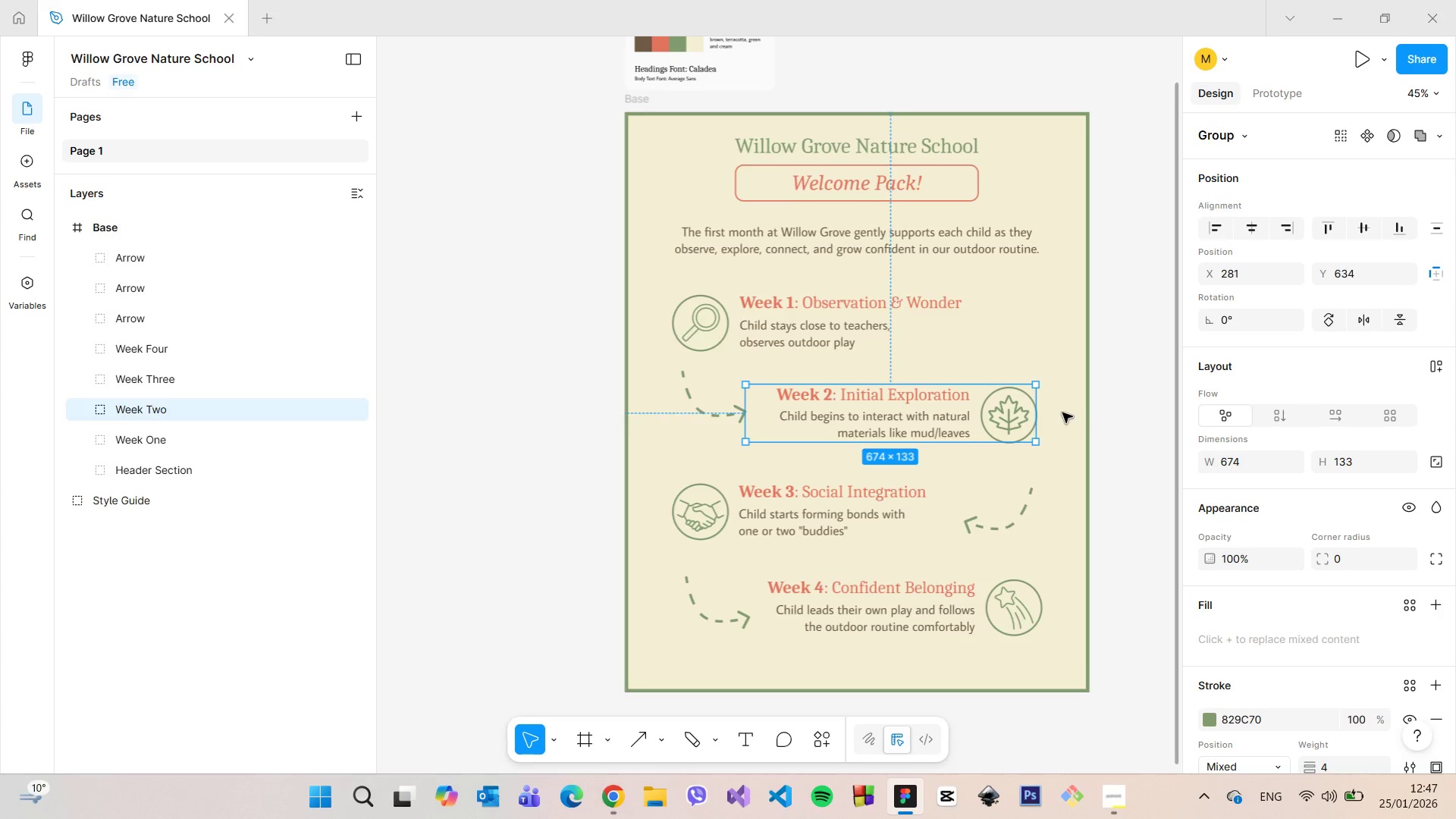 
hold_key(key=AltLeft, duration=0.77)
 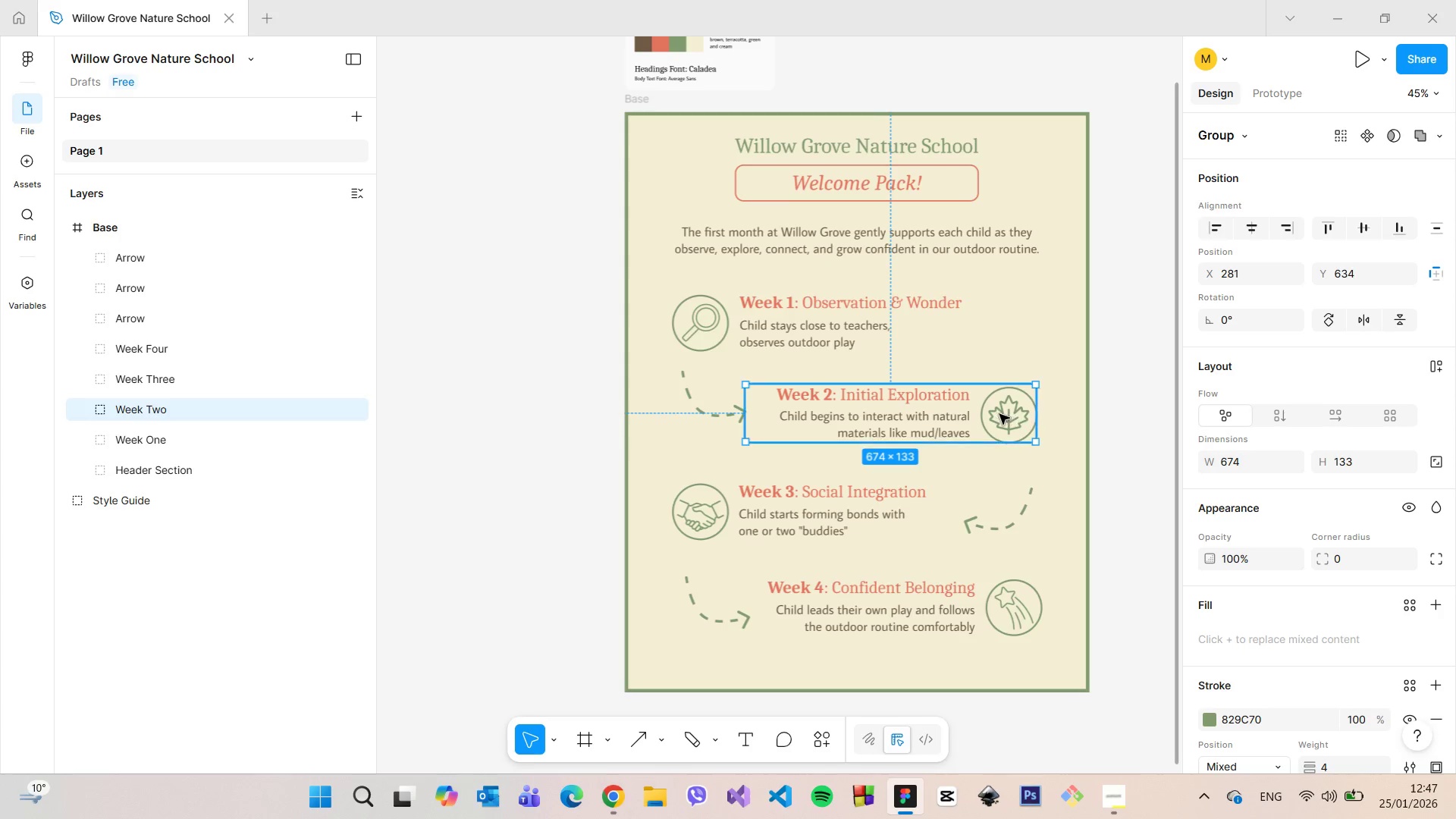 
left_click_drag(start_coordinate=[999, 414], to_coordinate=[1005, 421])
 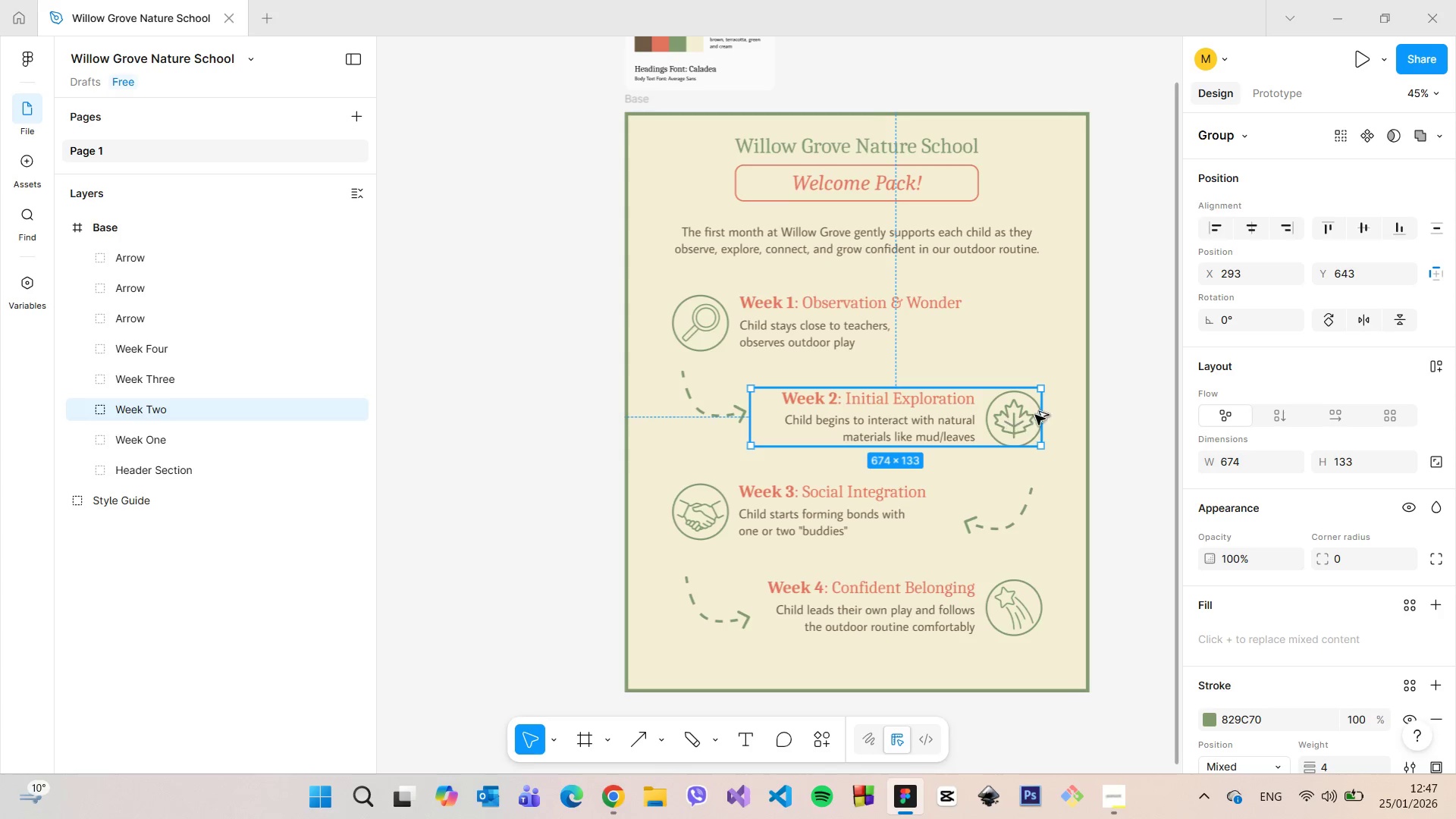 
hold_key(key=AltLeft, duration=0.98)
 